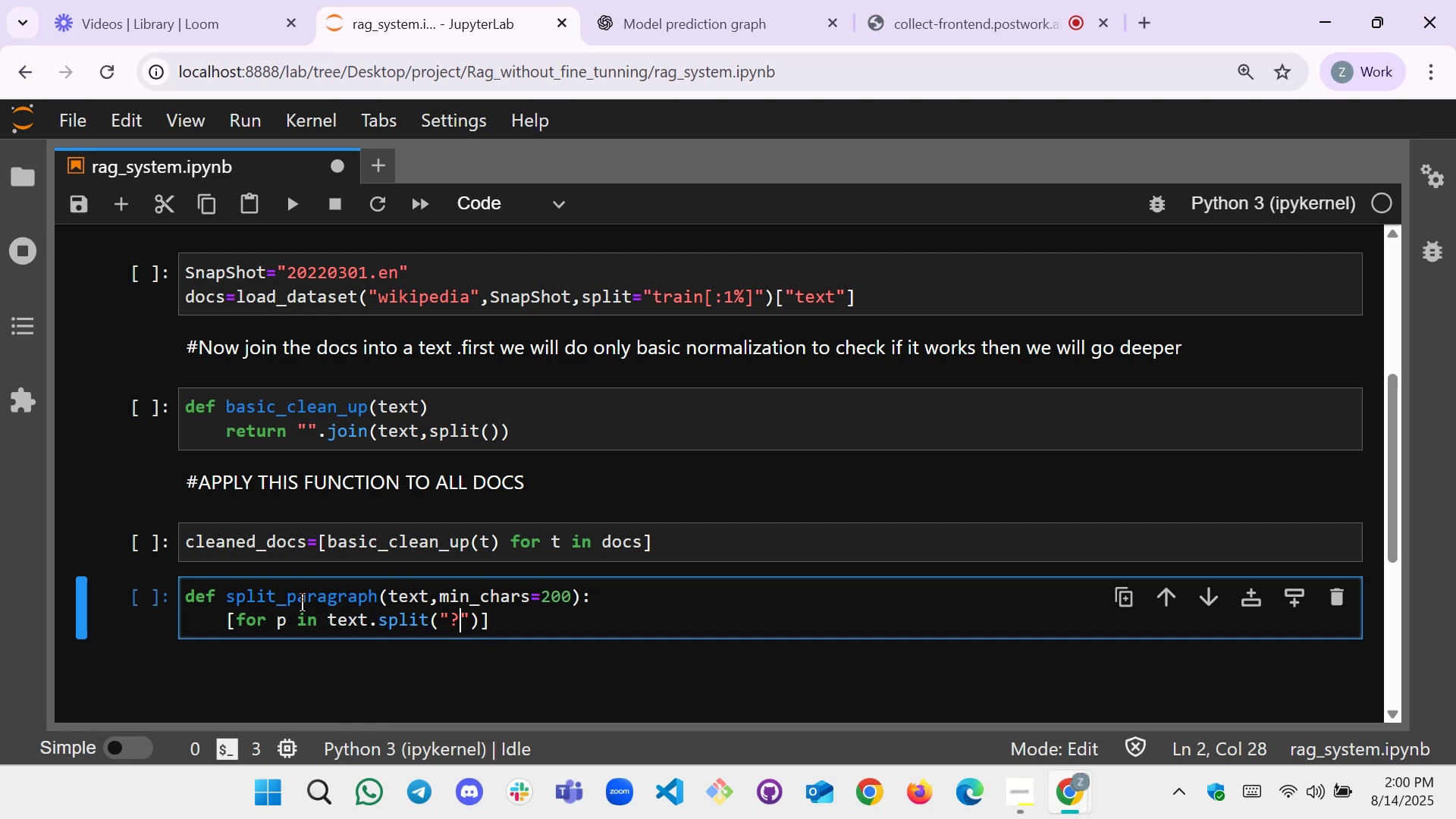 
key(Backspace)
 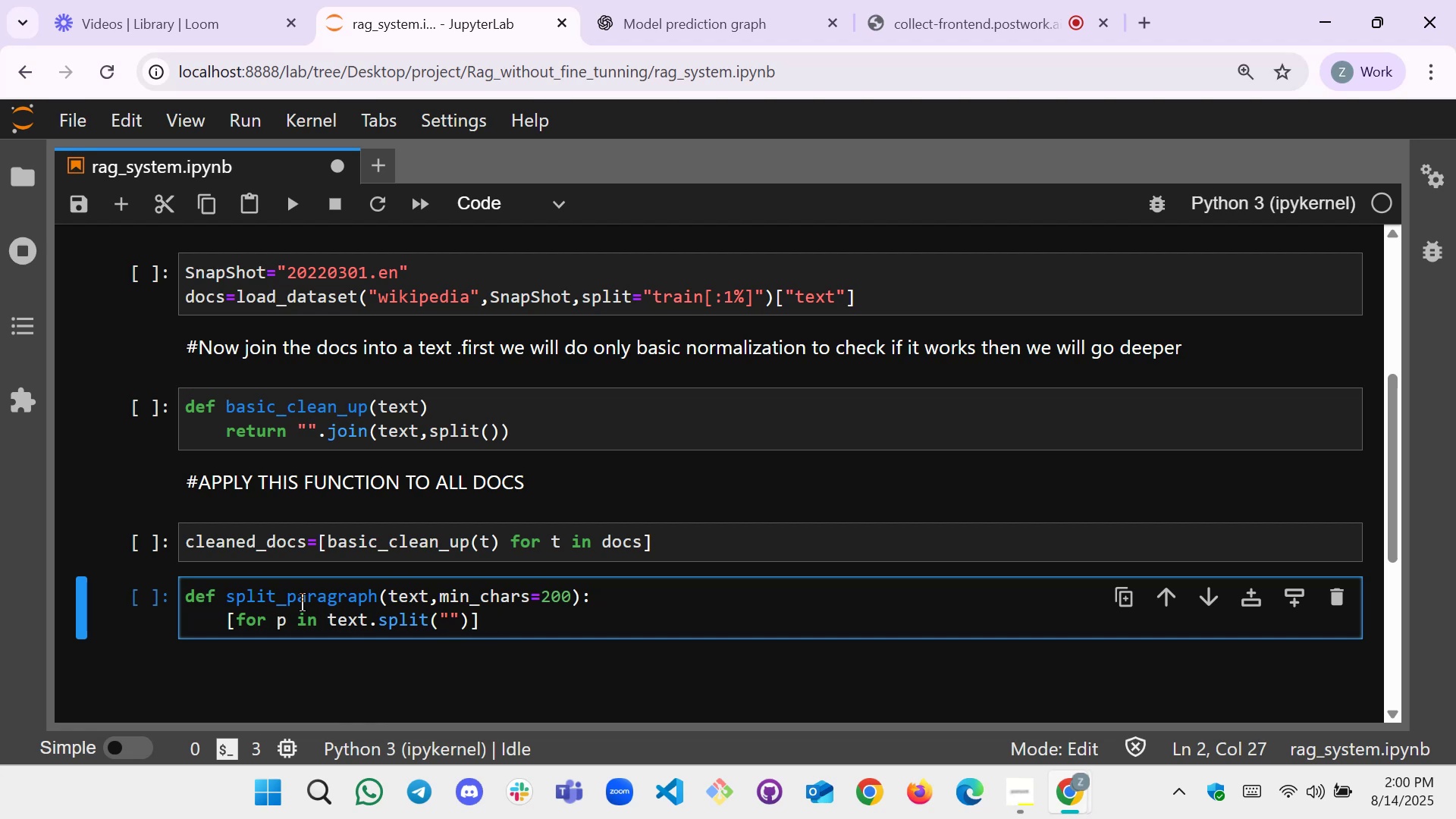 
key(Break)
 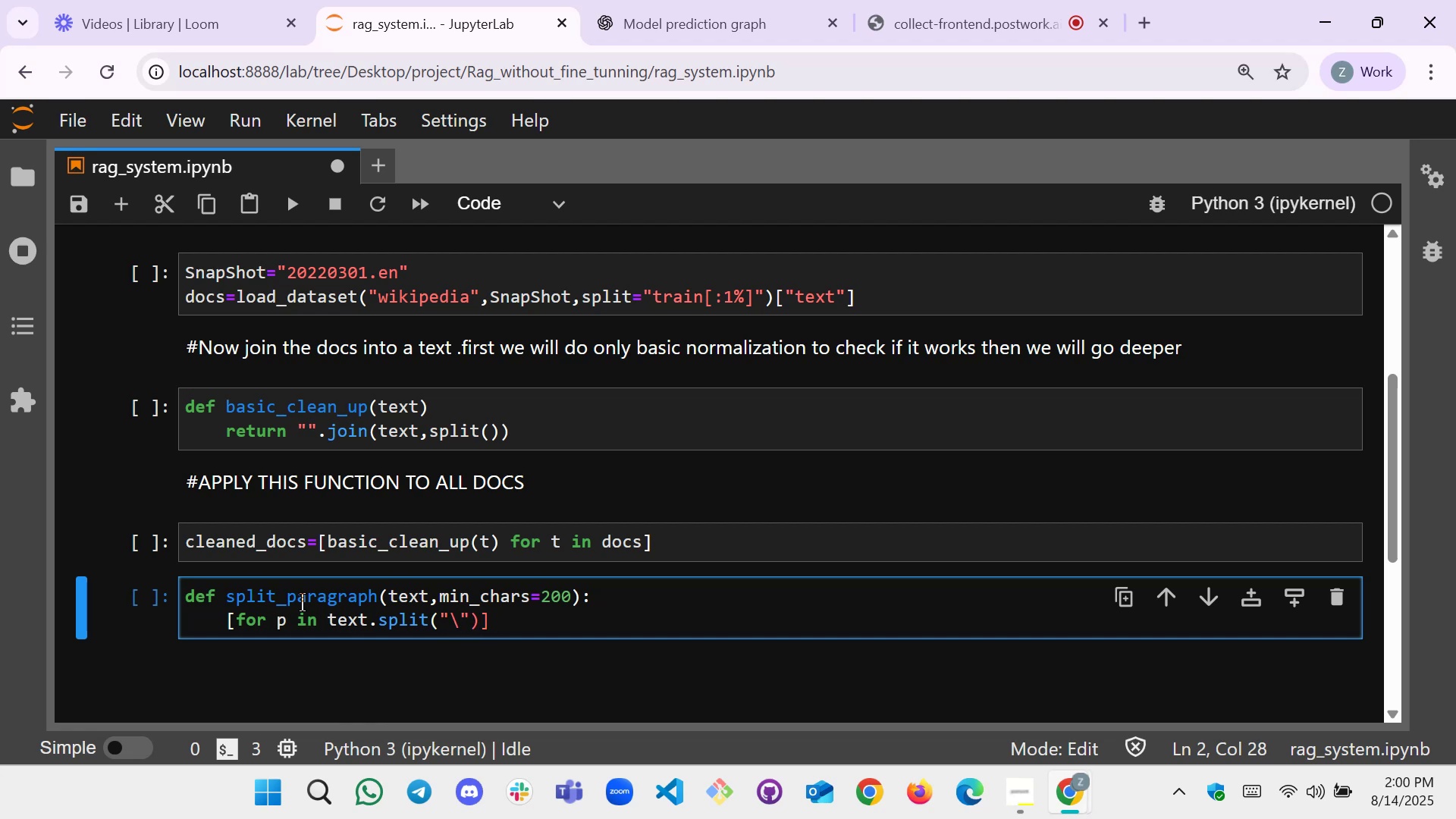 
key(N)
 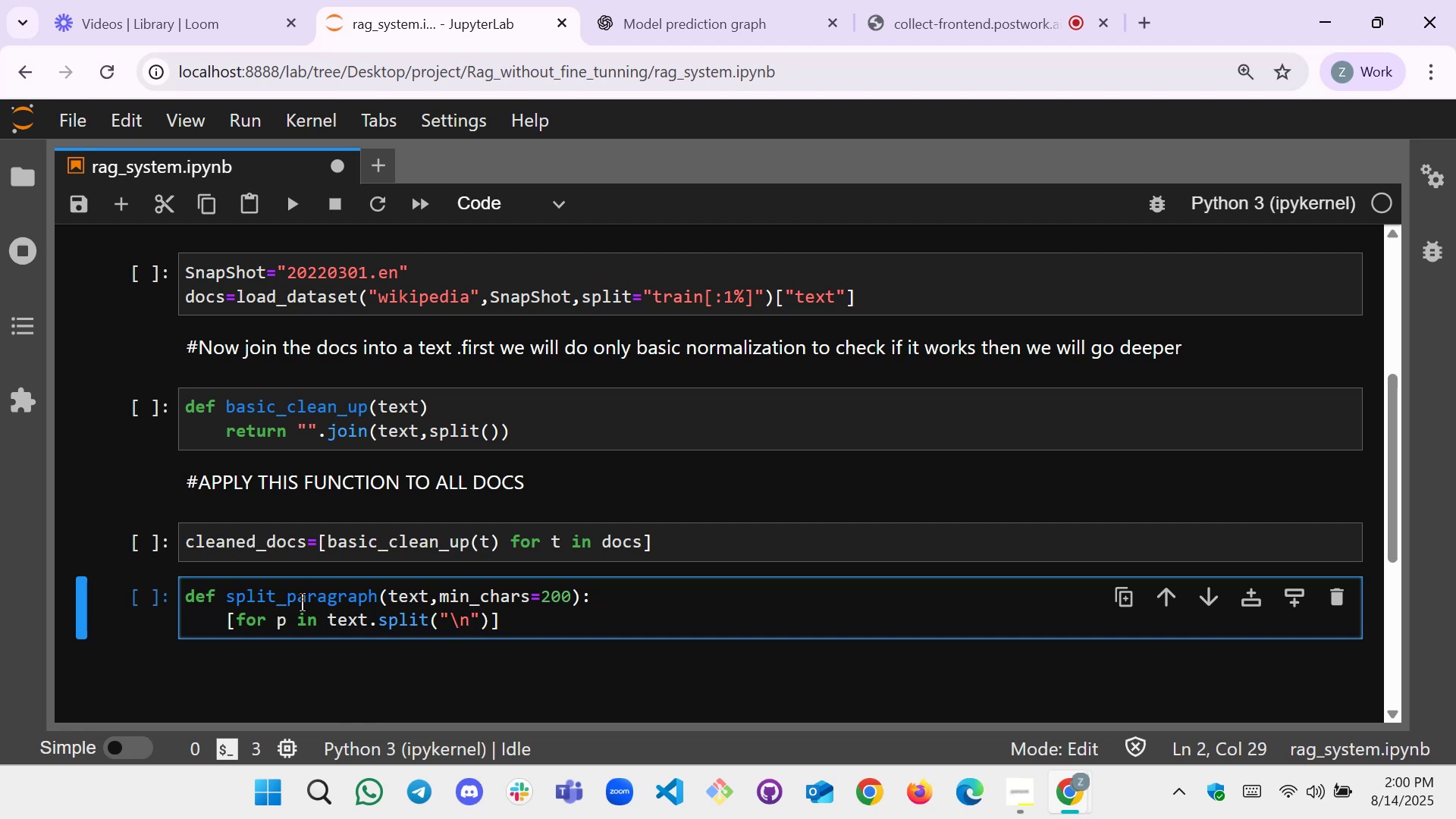 
key(Break)
 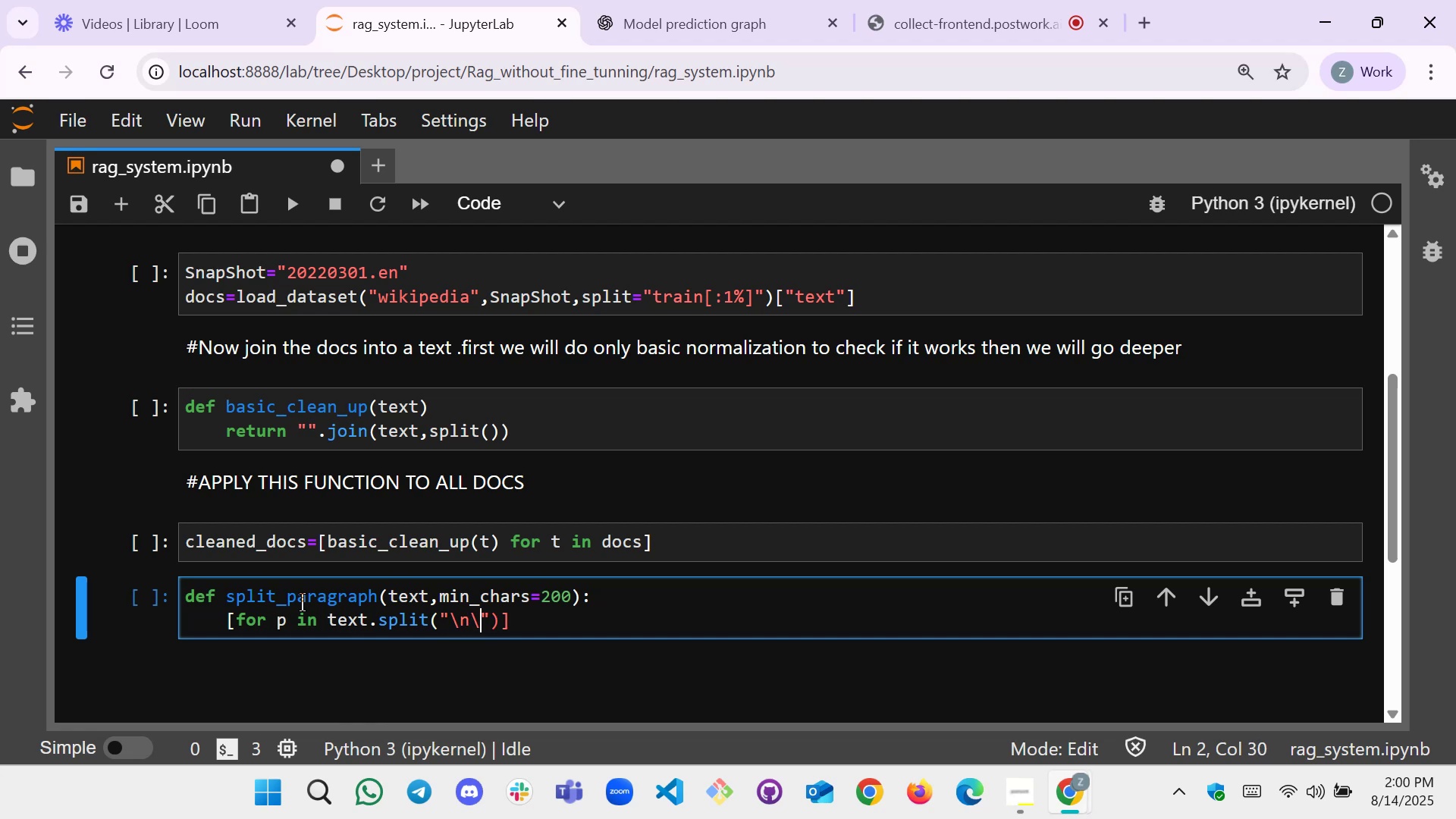 
key(N)
 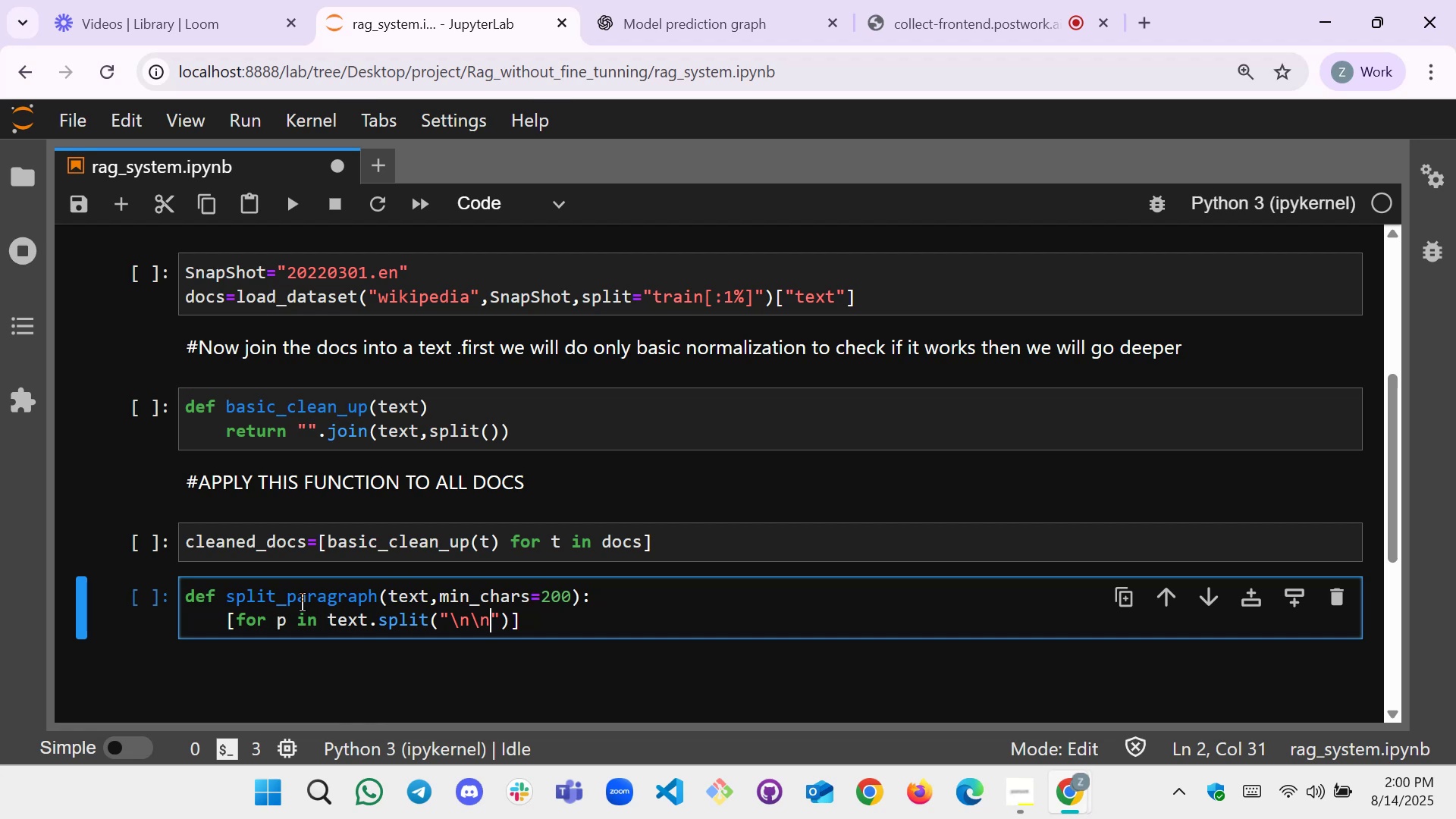 
key(ArrowRight)
 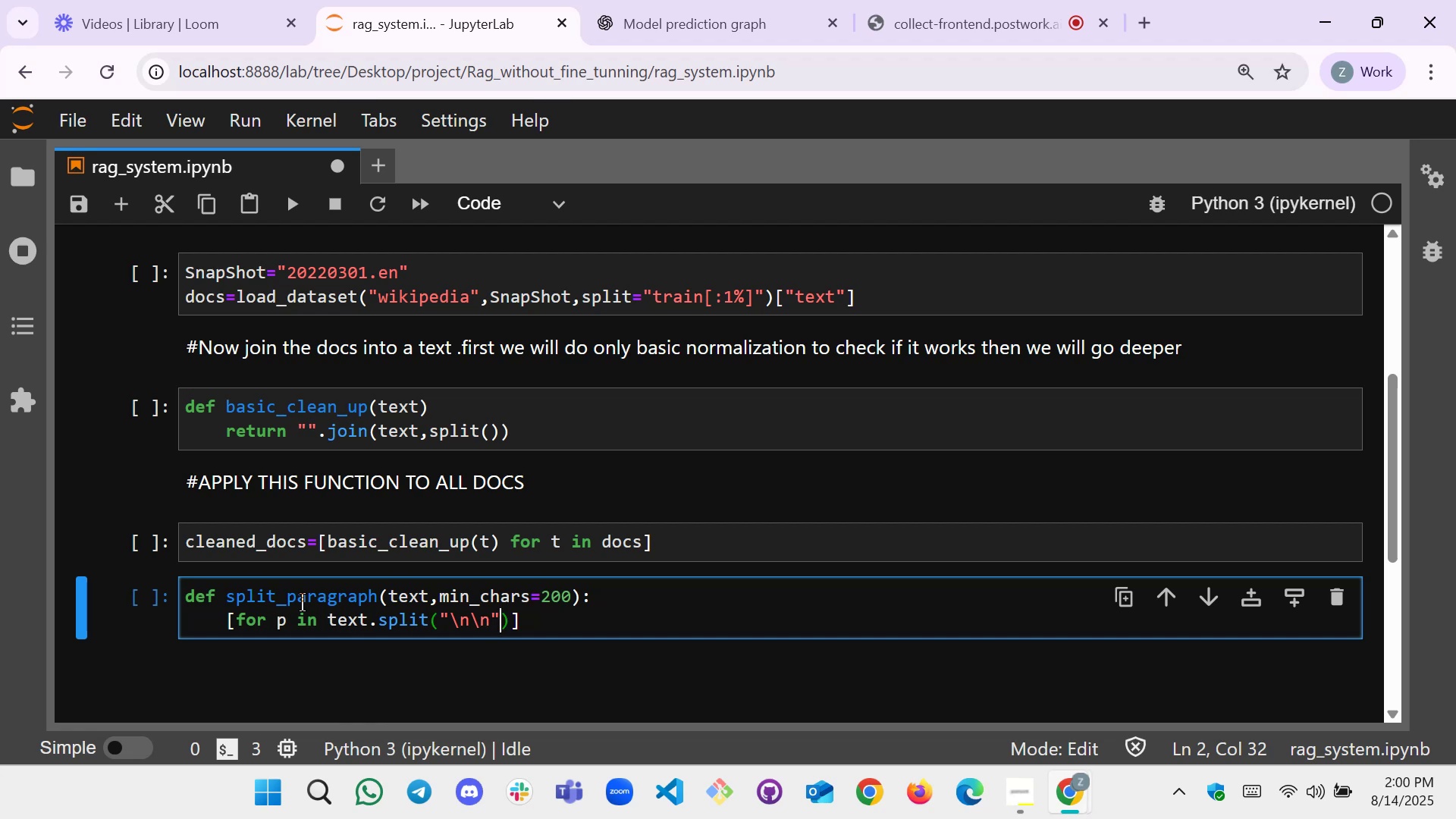 
key(ArrowLeft)
 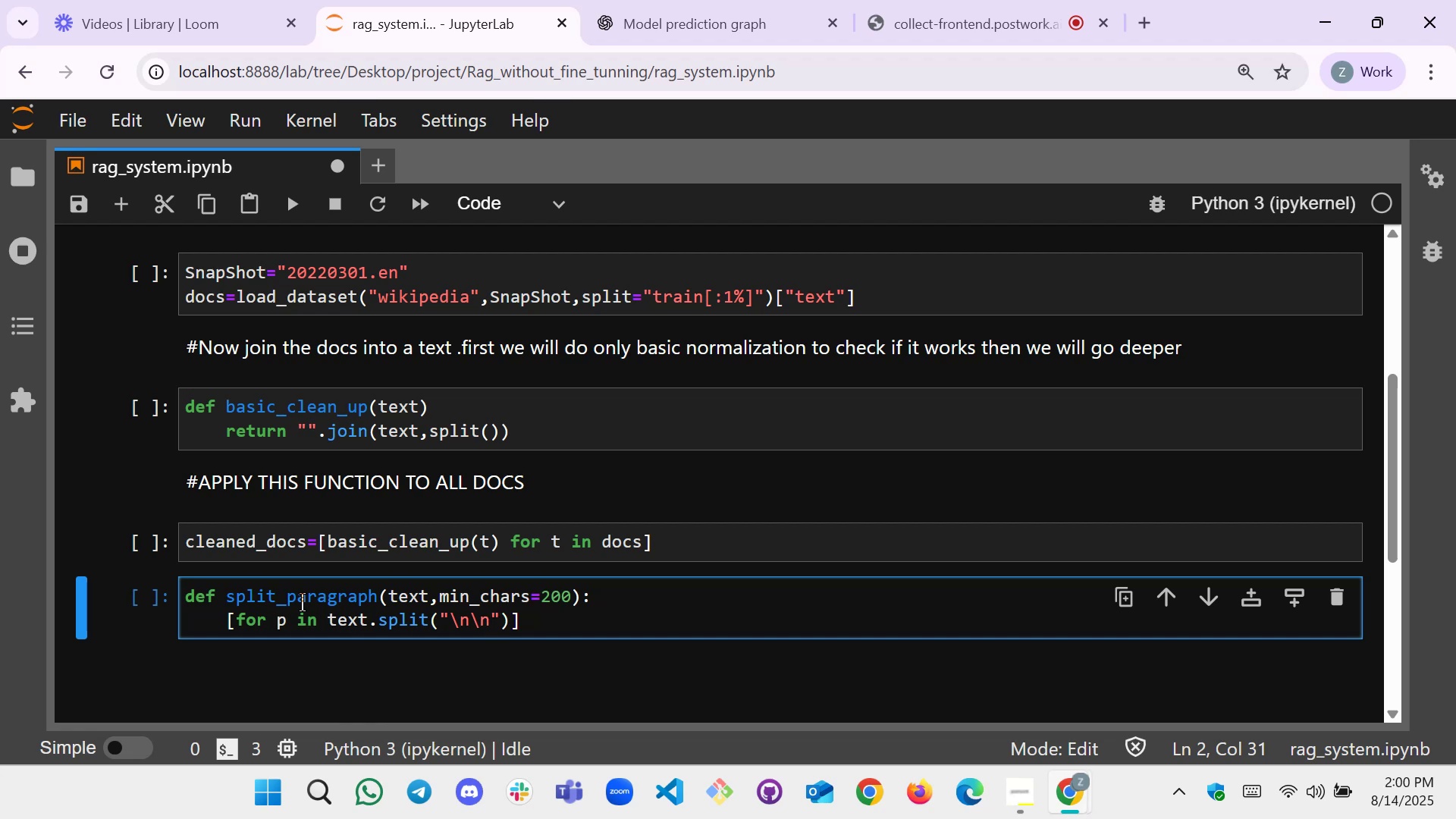 
key(ArrowRight)
 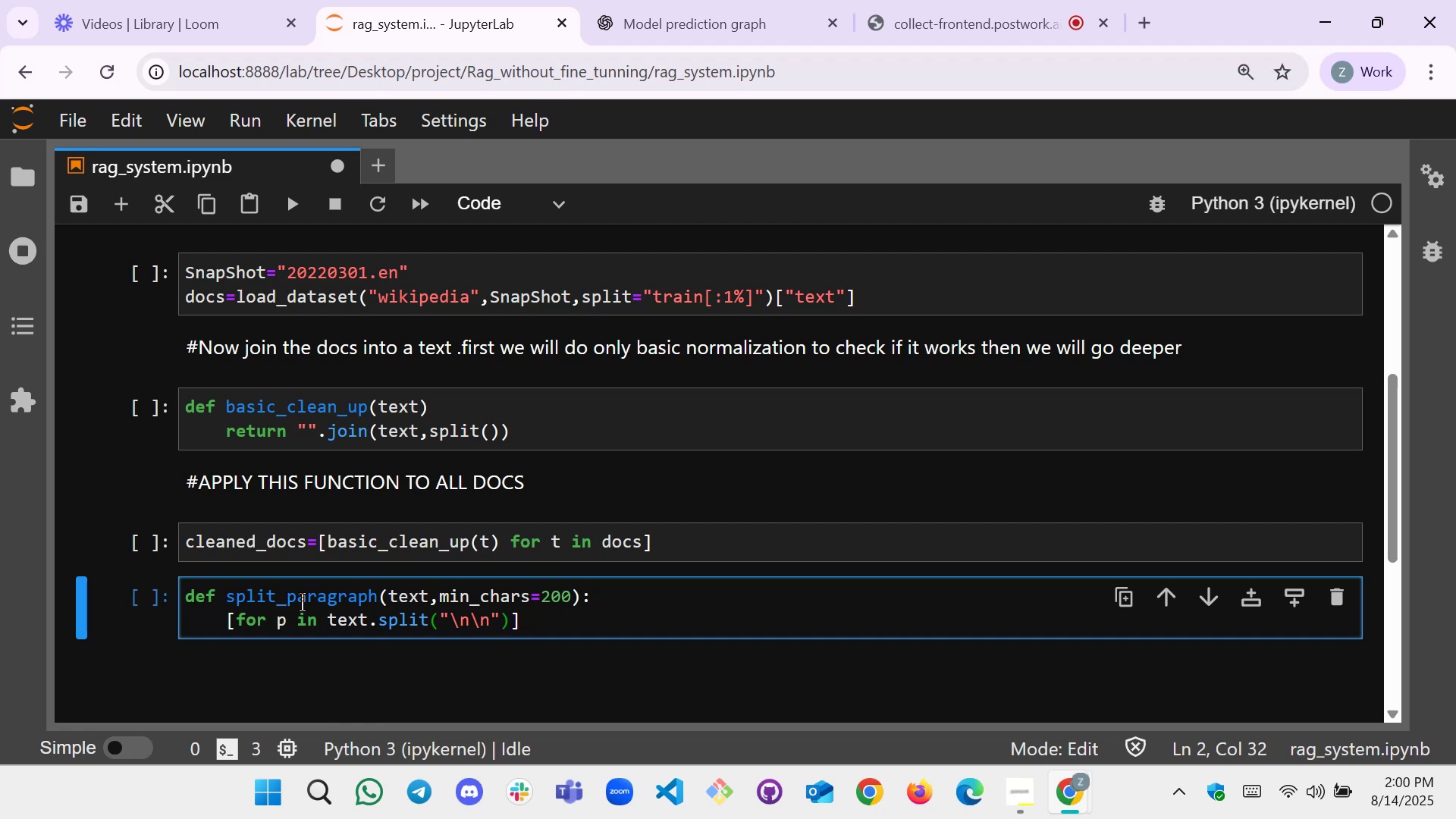 
key(ArrowRight)
 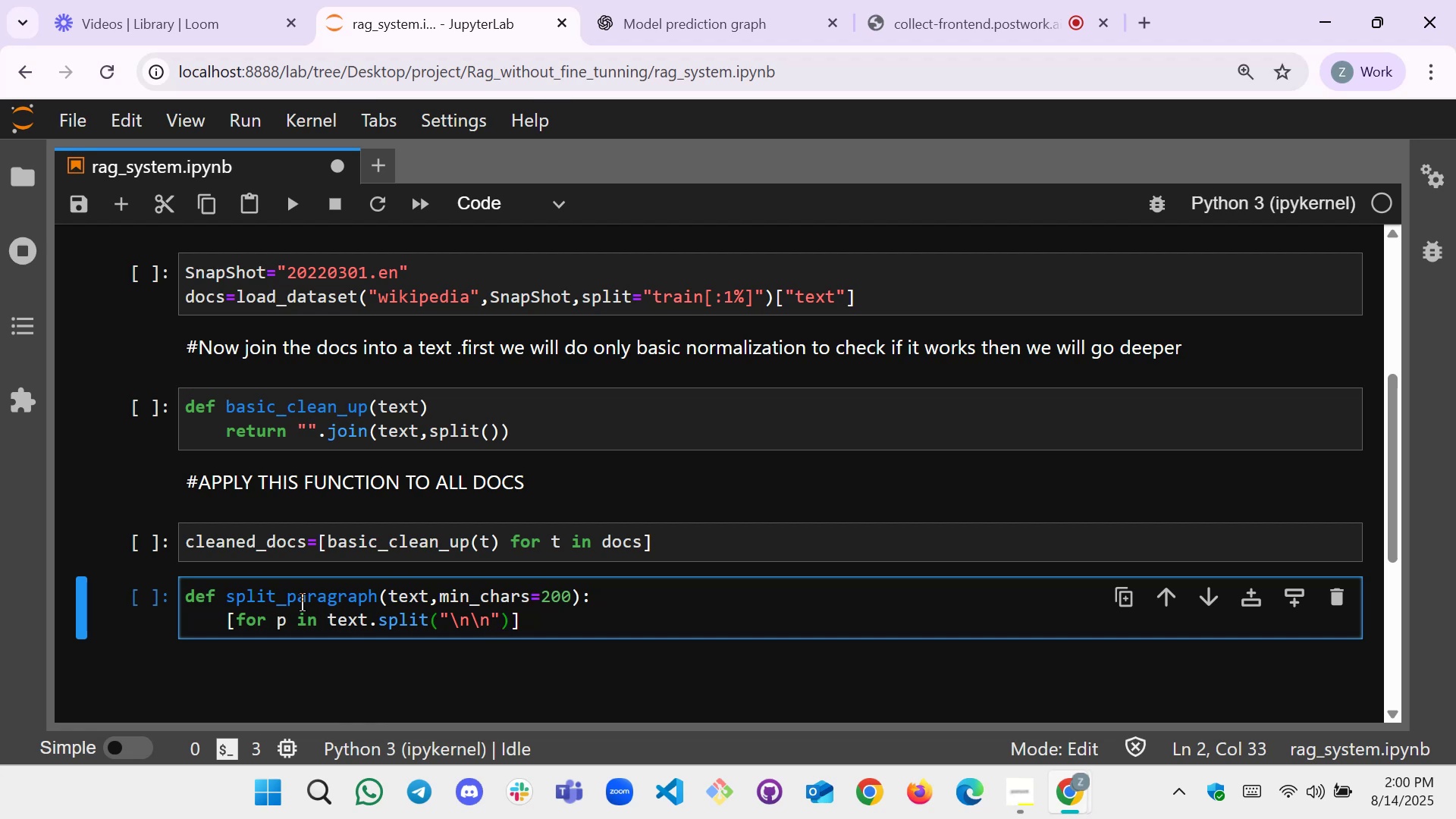 
hold_key(key=ArrowLeft, duration=0.54)
 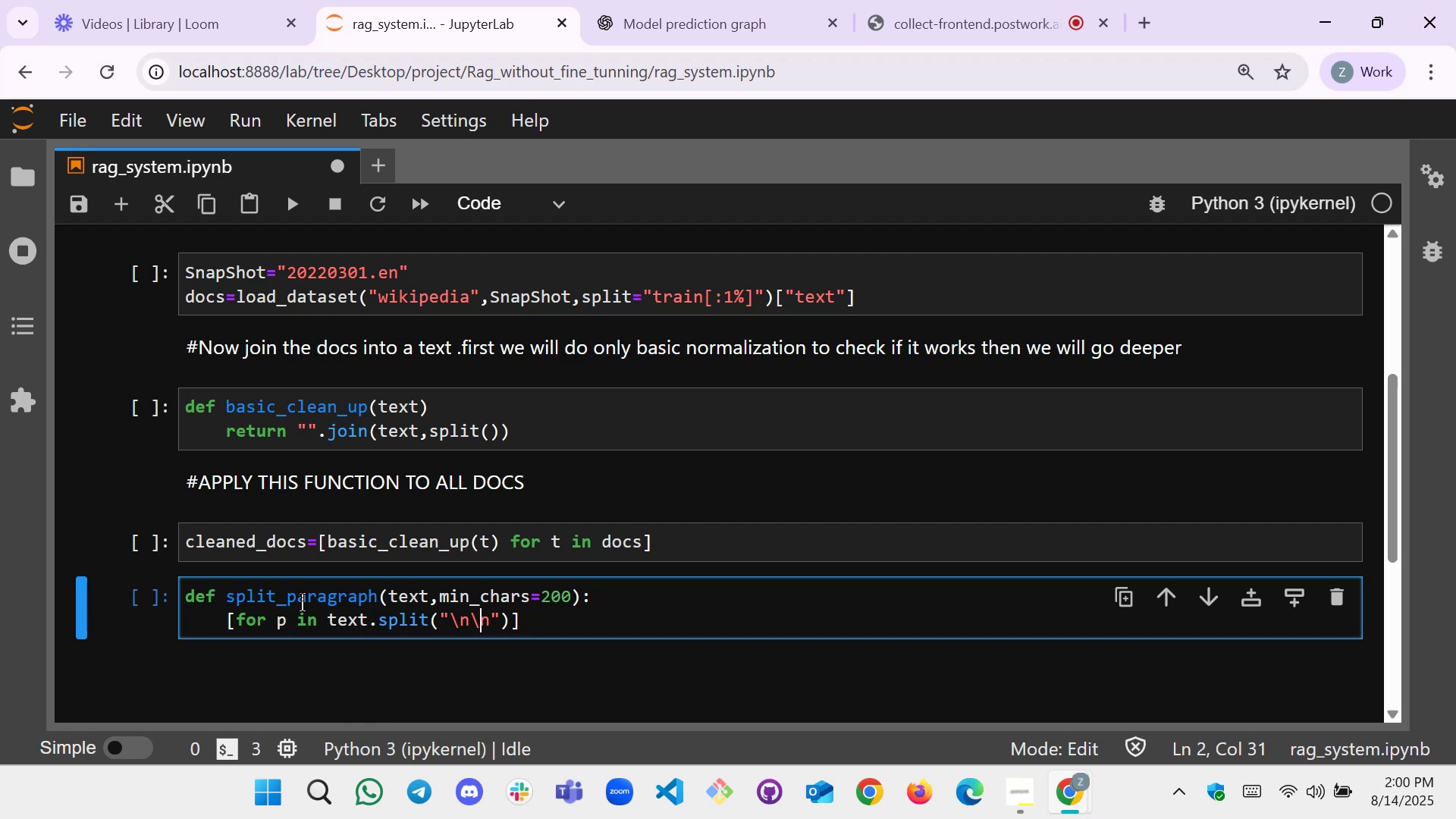 
hold_key(key=ArrowRight, duration=0.53)
 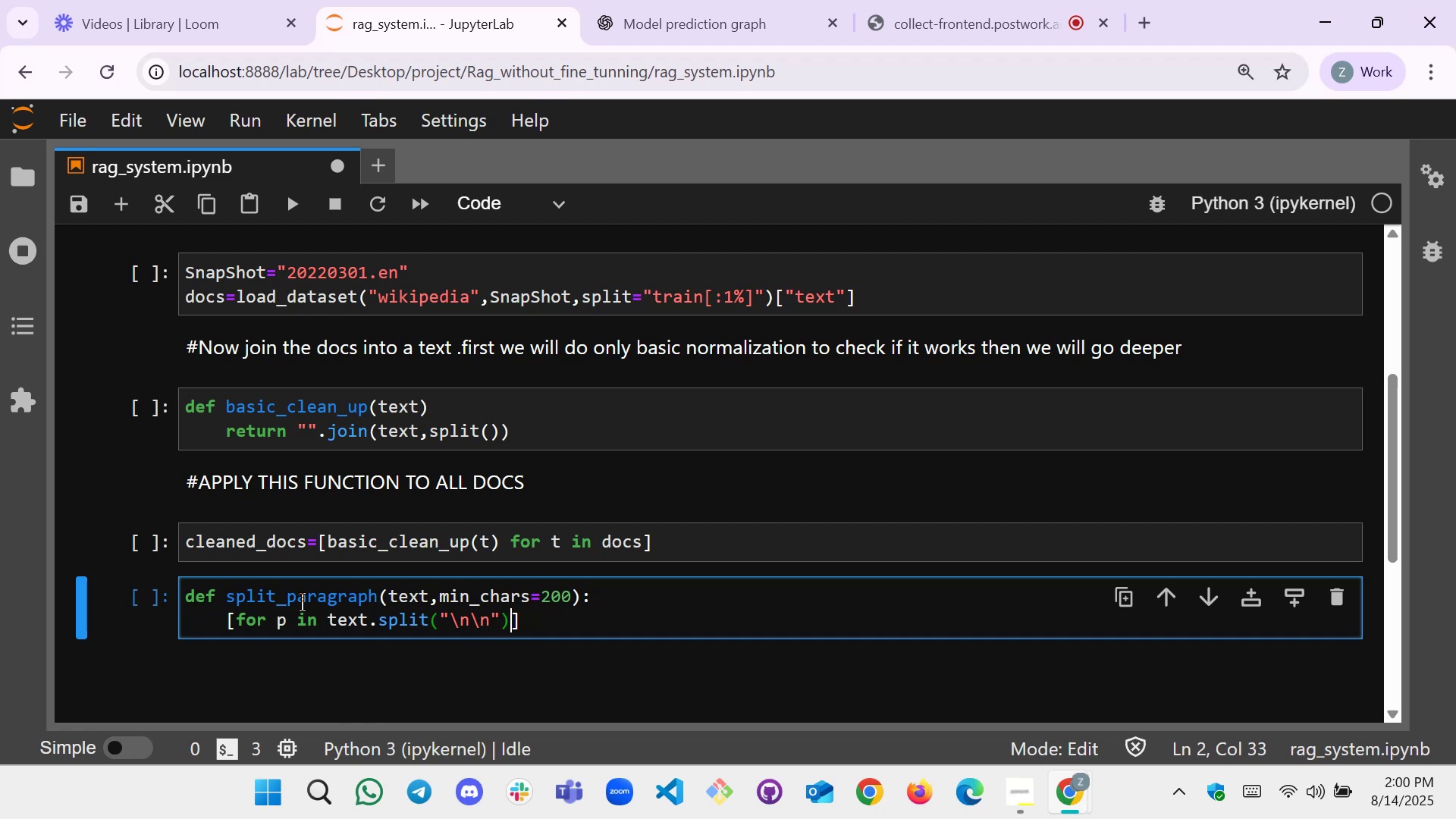 
type( if len())
 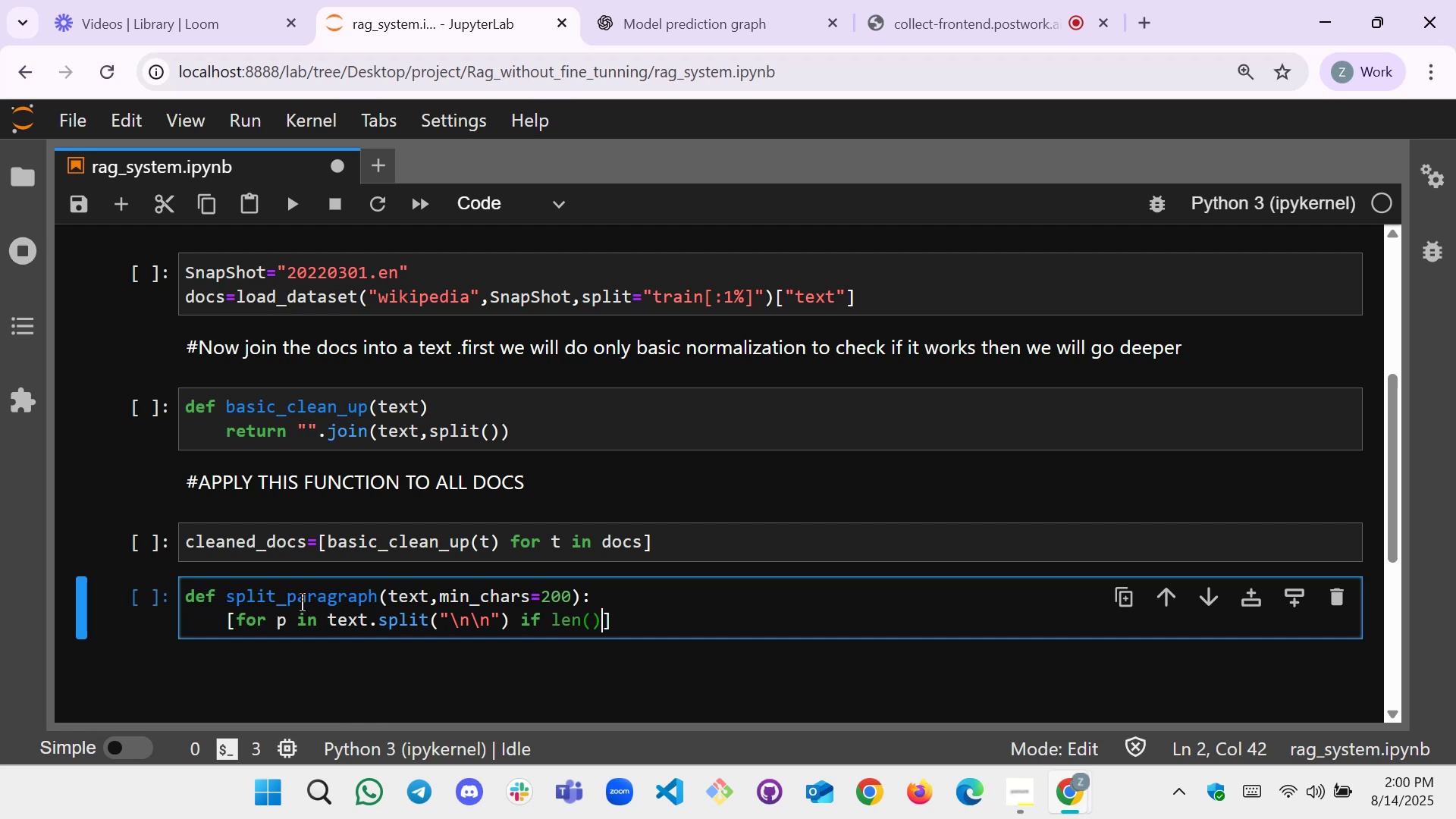 
key(ArrowLeft)
 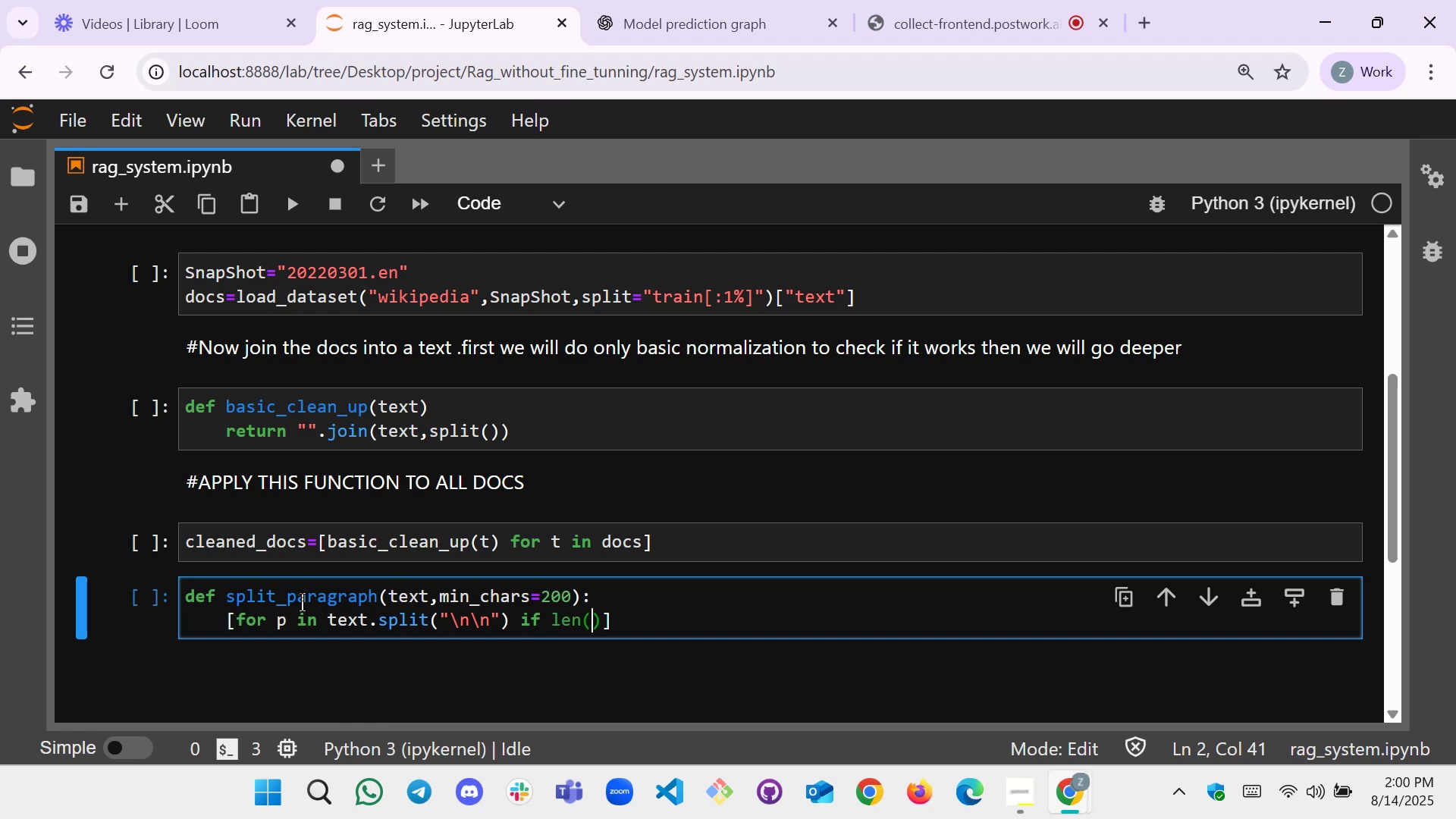 
type(p.strip())
 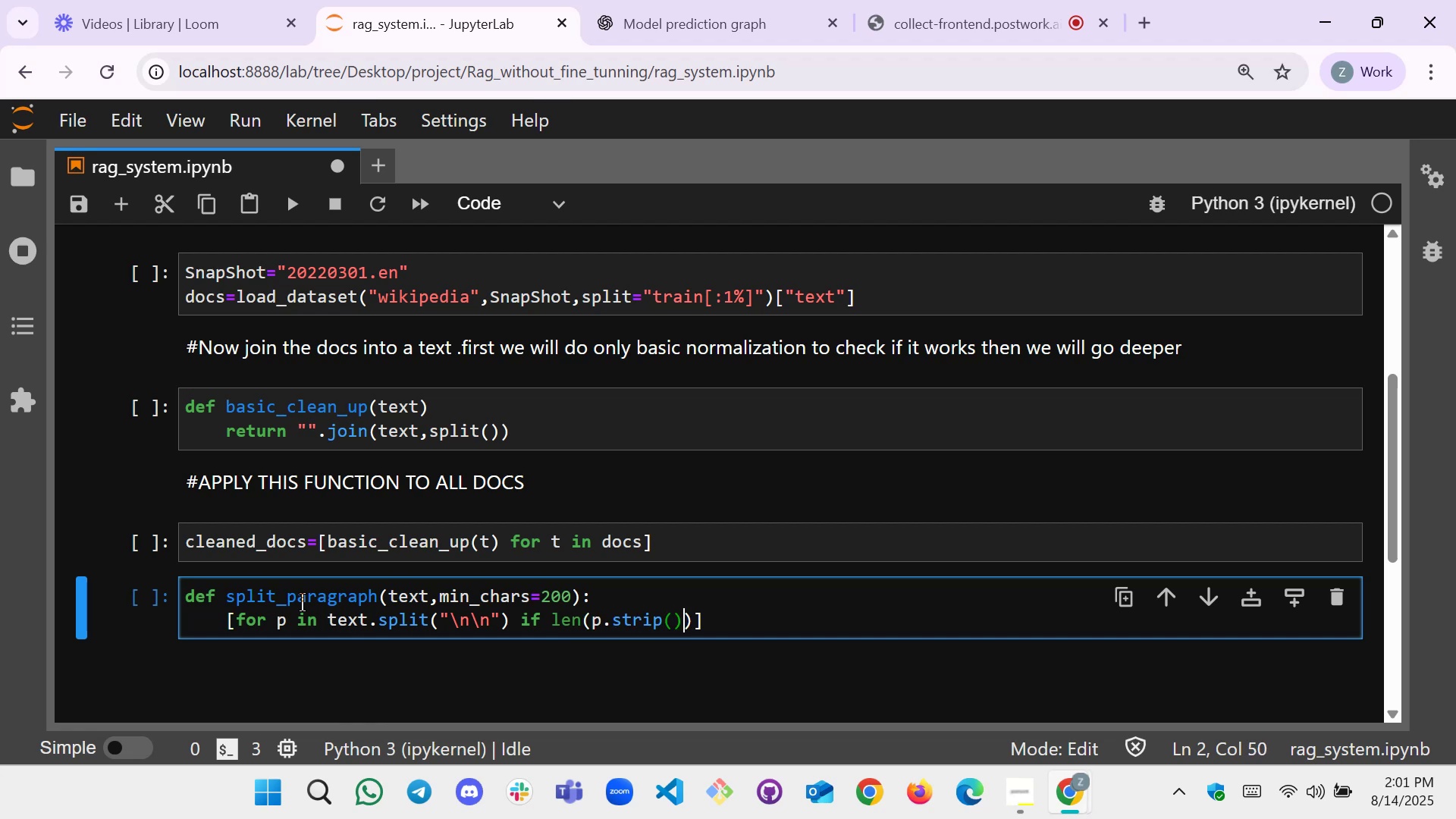 
key(ArrowLeft)
 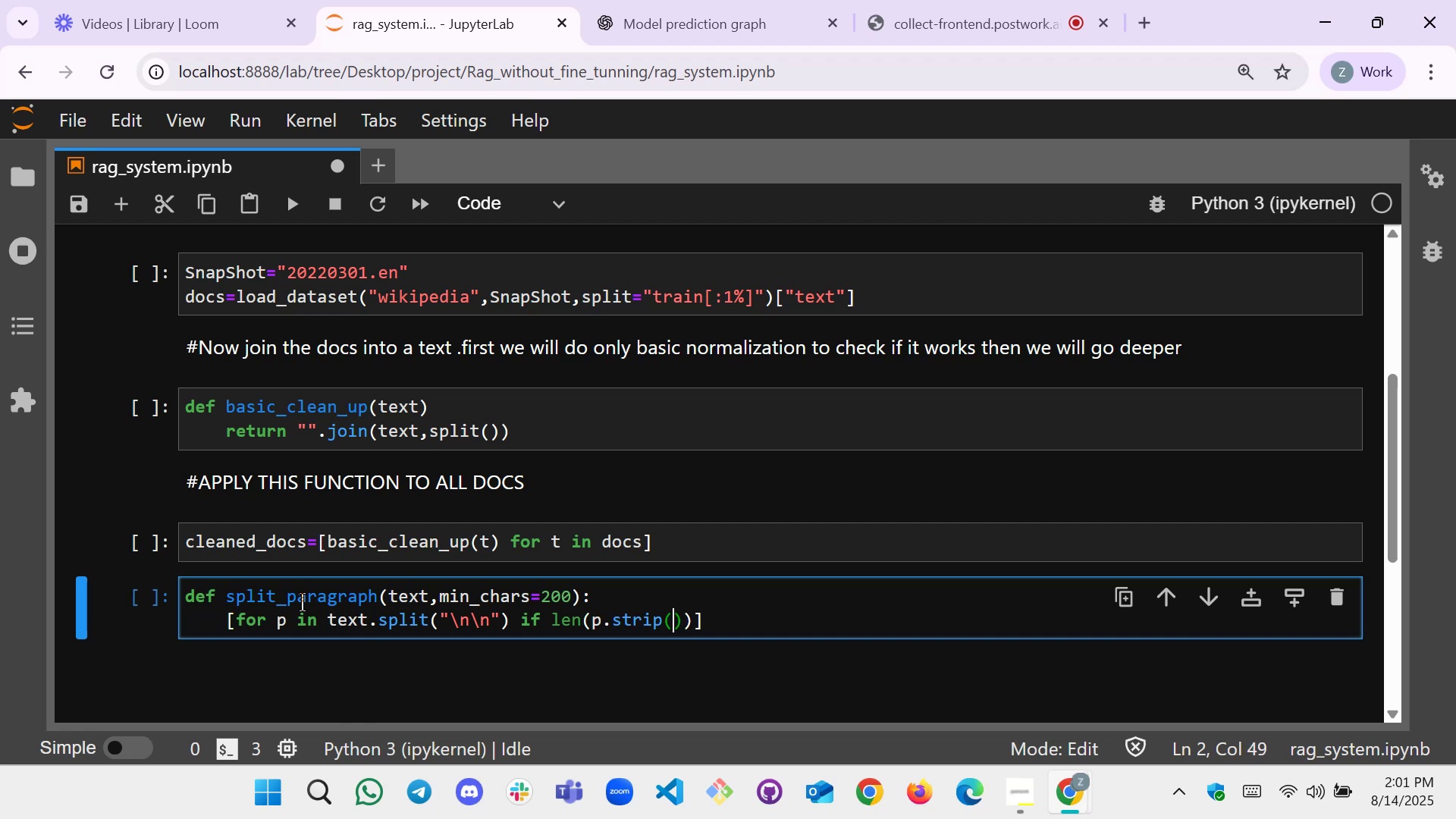 
key(ArrowRight)
 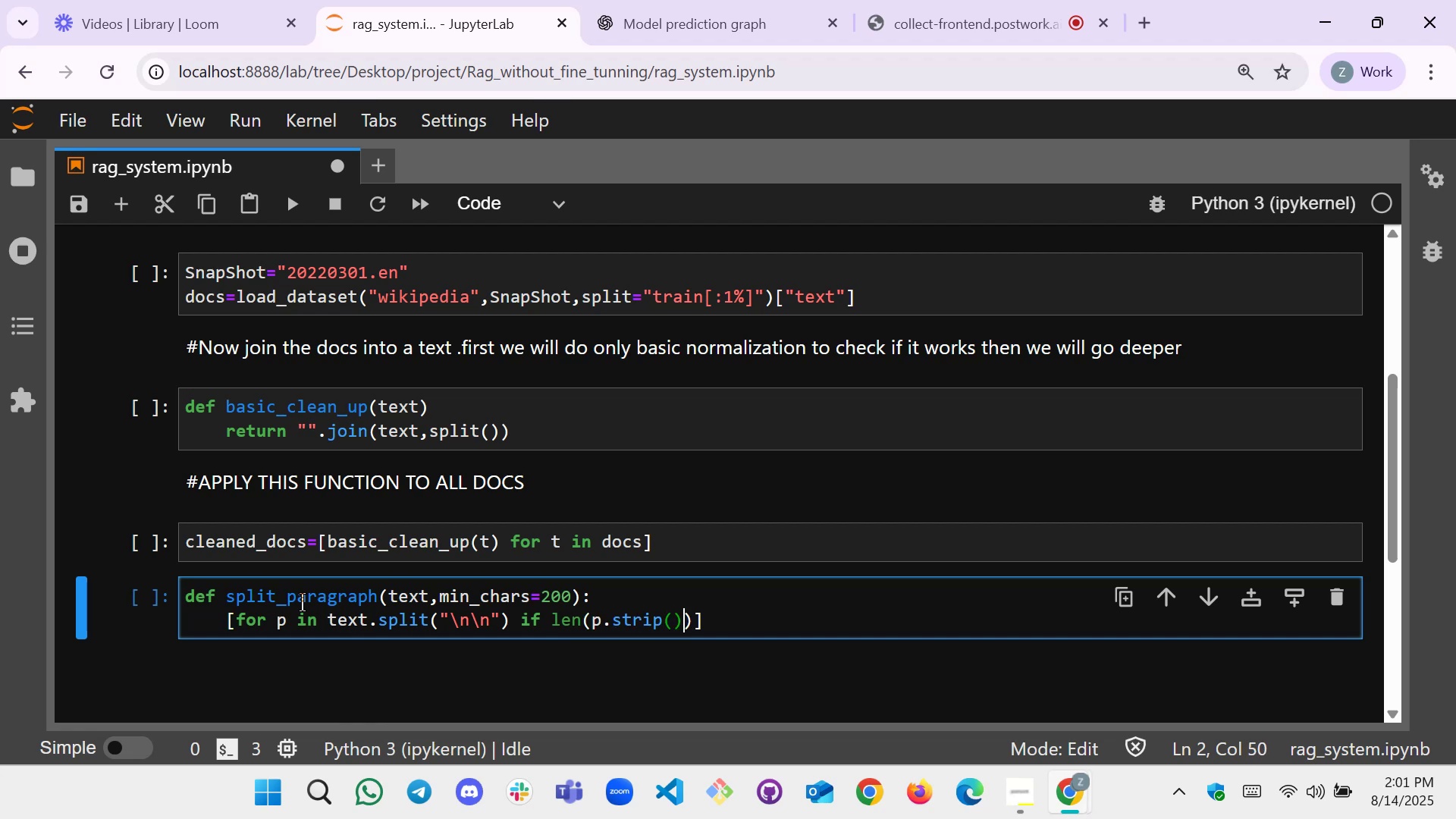 
key(ArrowRight)
 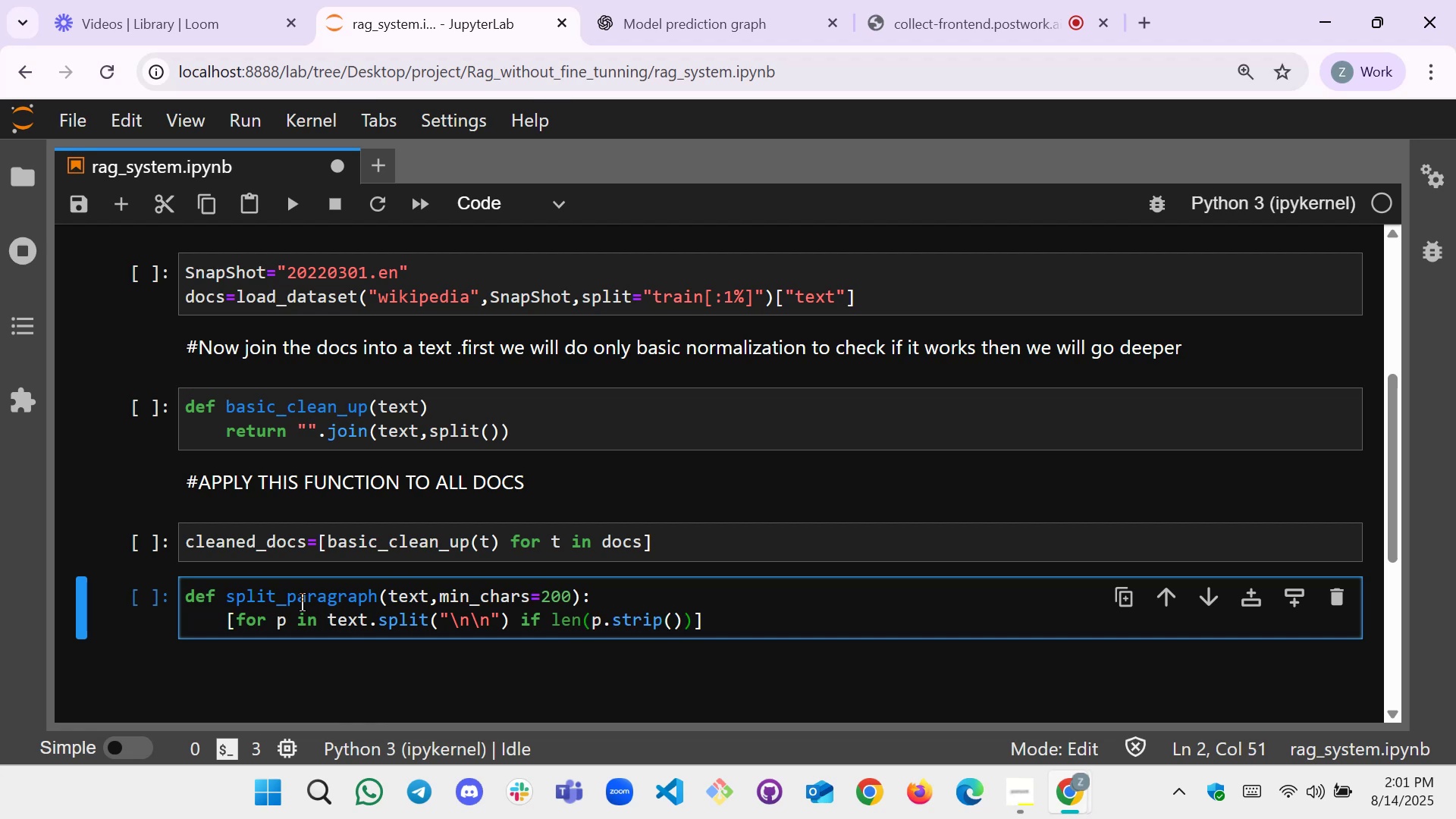 
type(>-)
key(Backspace)
type(=minch)
key(Backspace)
key(Tab)
key(Backspace)
type(_chars)
 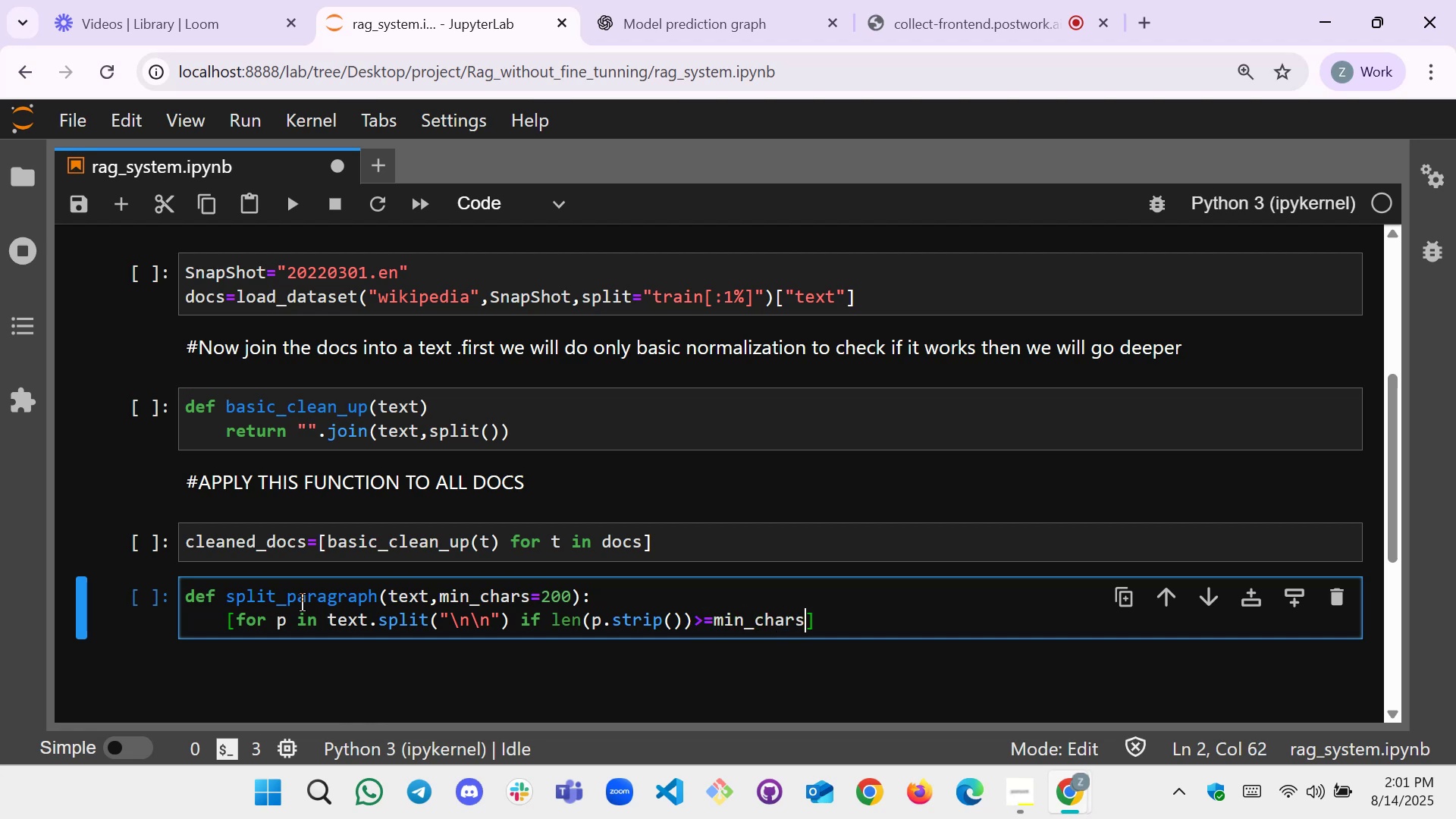 
key(BracketRight)
 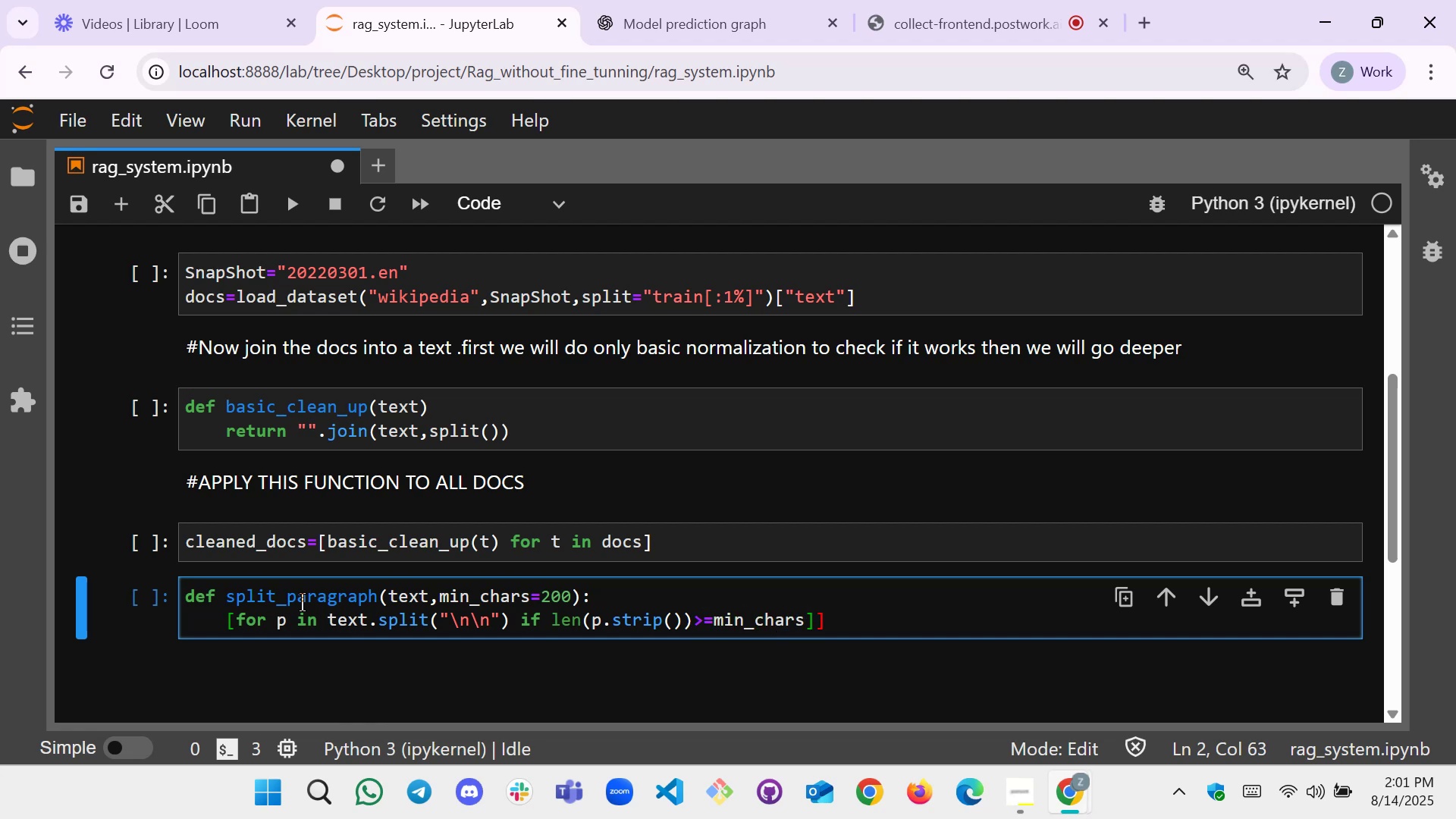 
key(Backspace)
 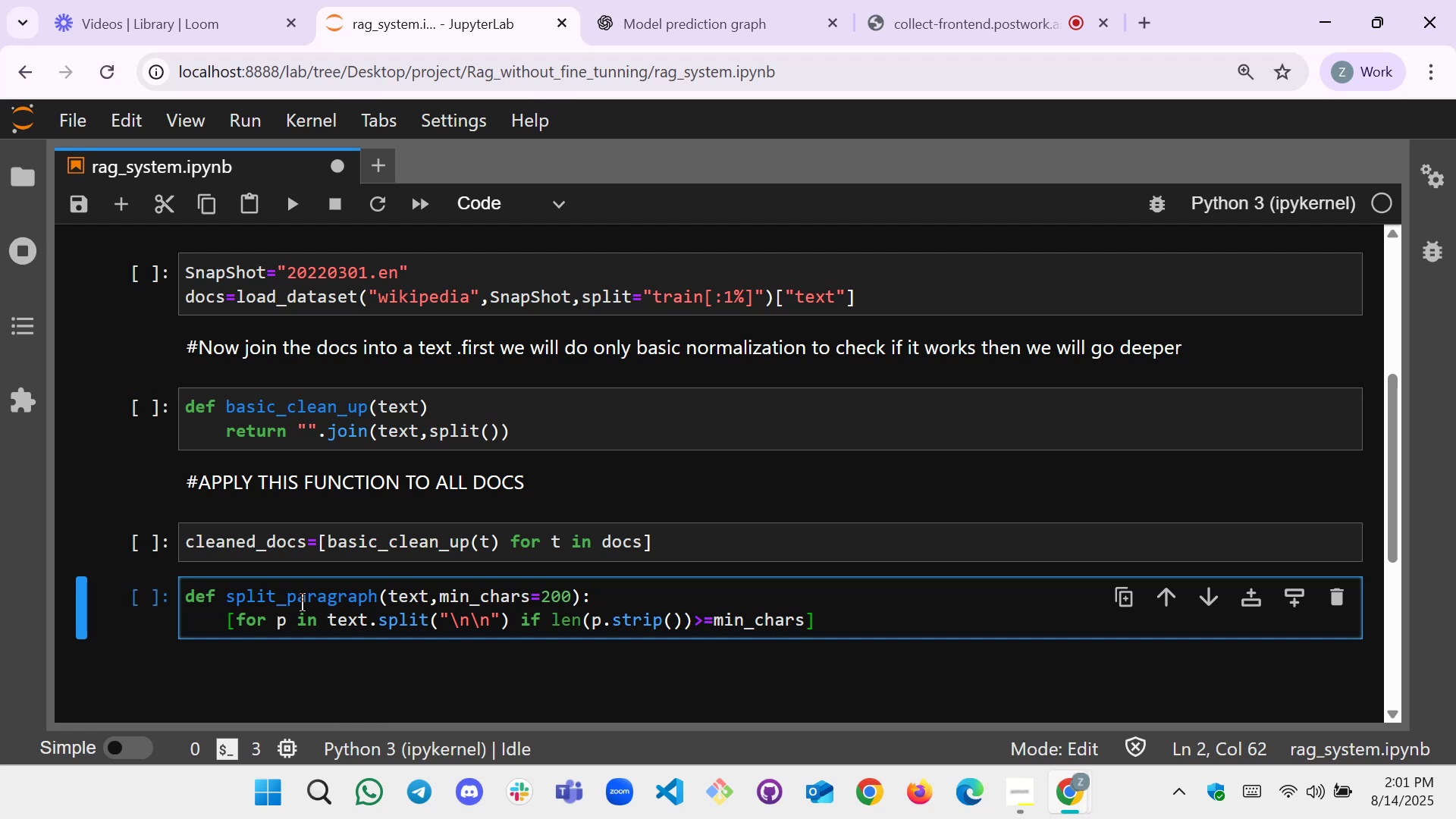 
hold_key(key=ArrowLeft, duration=1.5)
 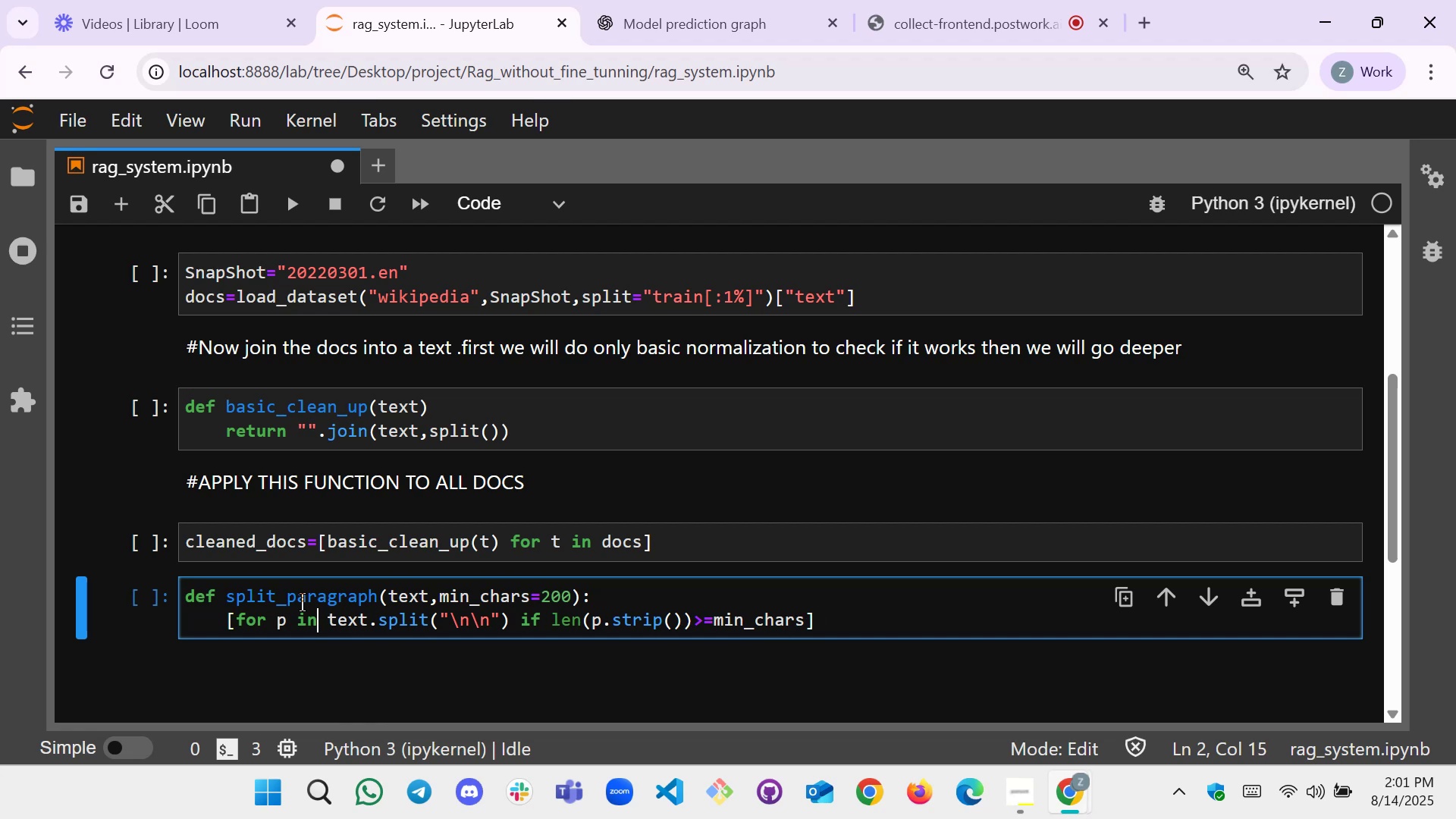 
hold_key(key=ArrowLeft, duration=0.51)
 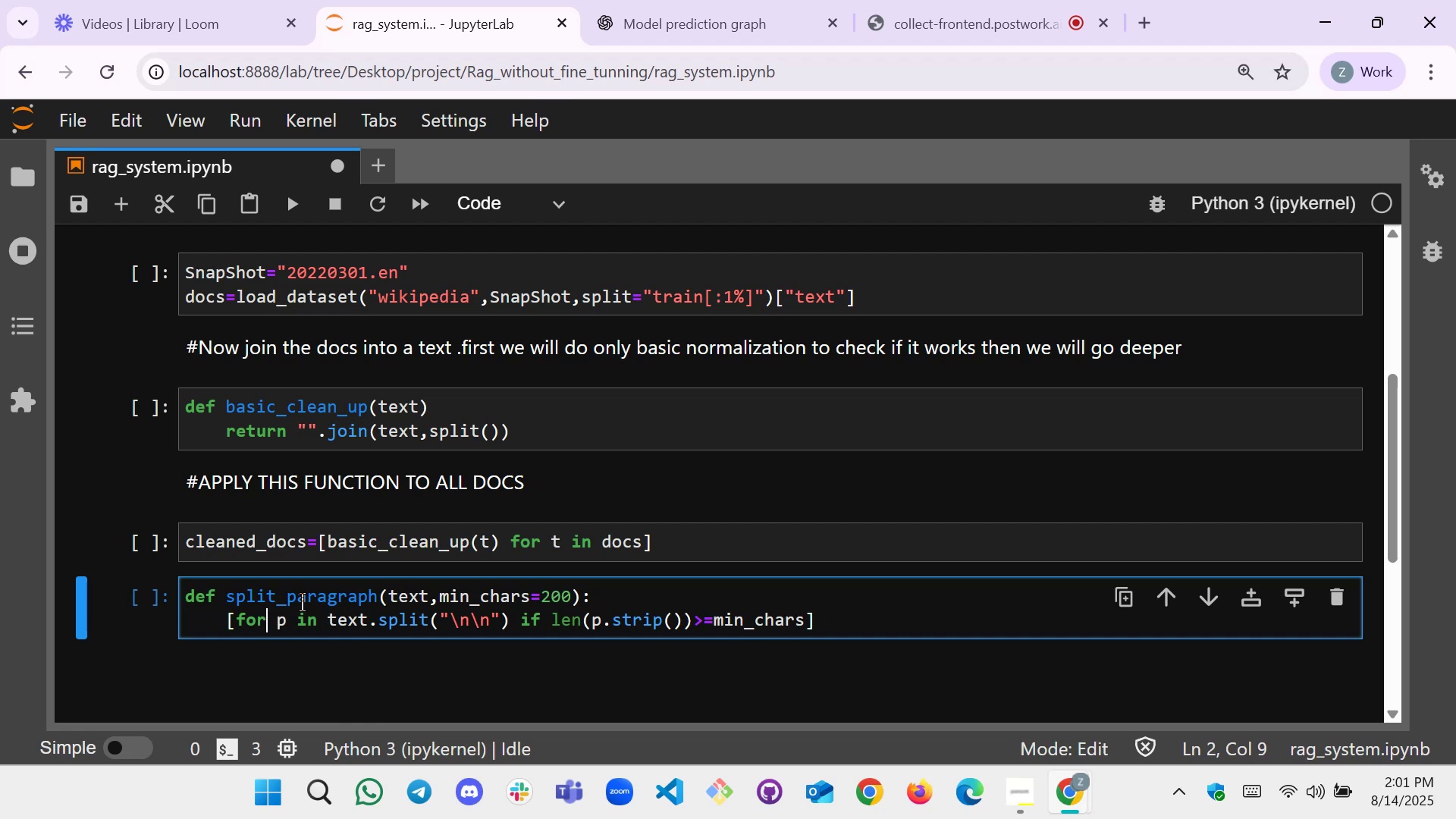 
key(ArrowRight)
 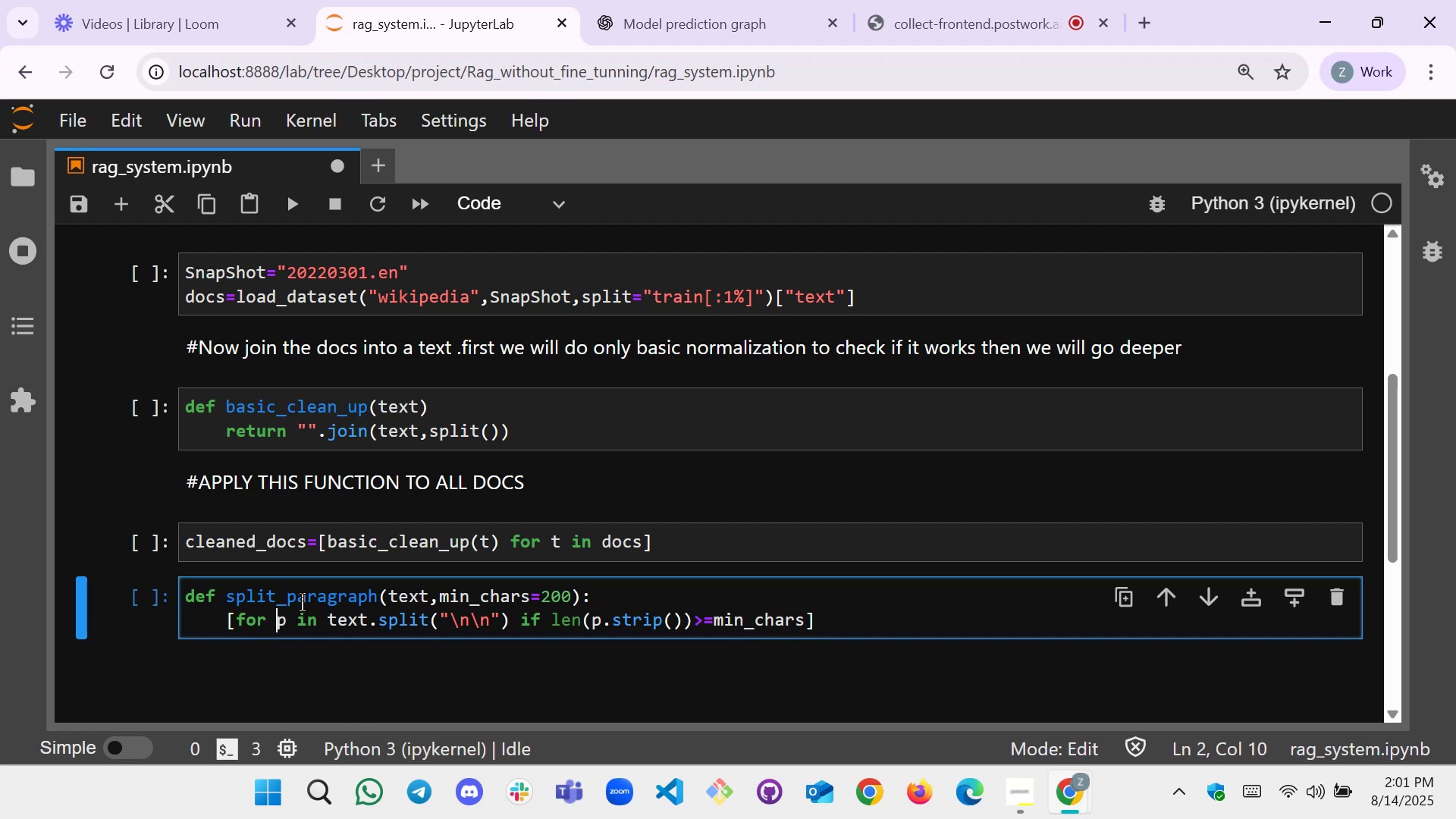 
key(ArrowLeft)
 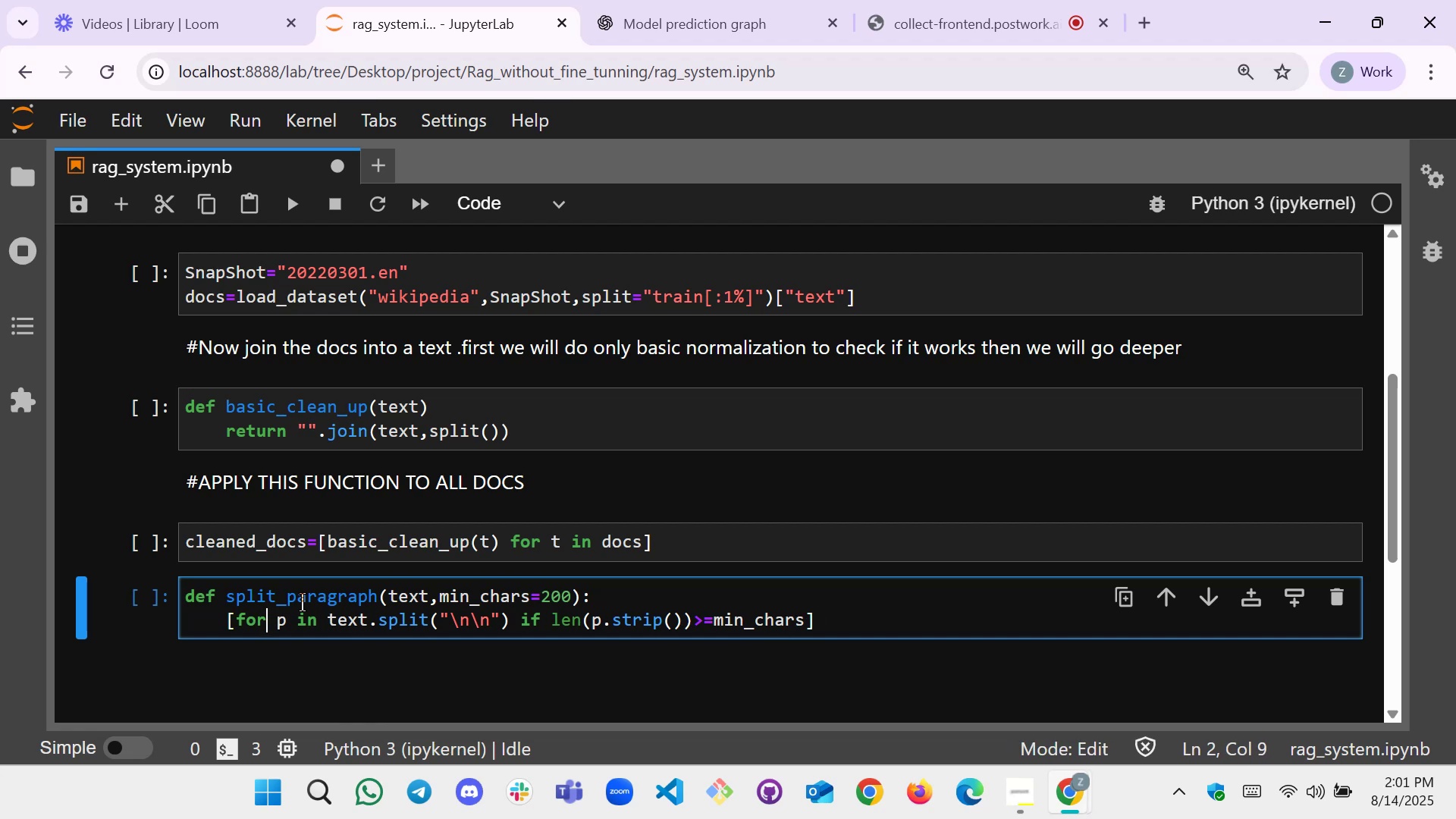 
key(ArrowLeft)
 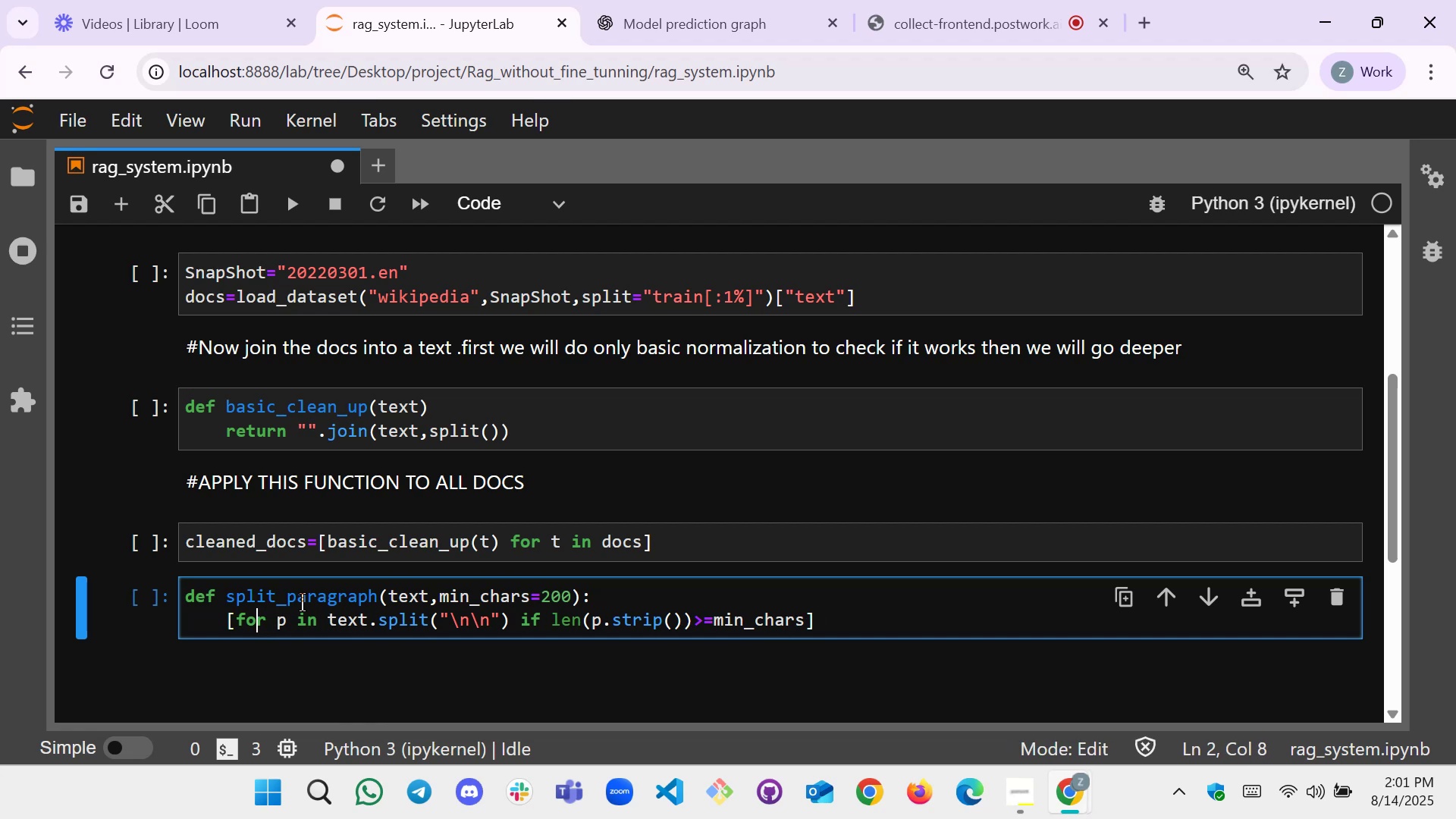 
key(ArrowLeft)
 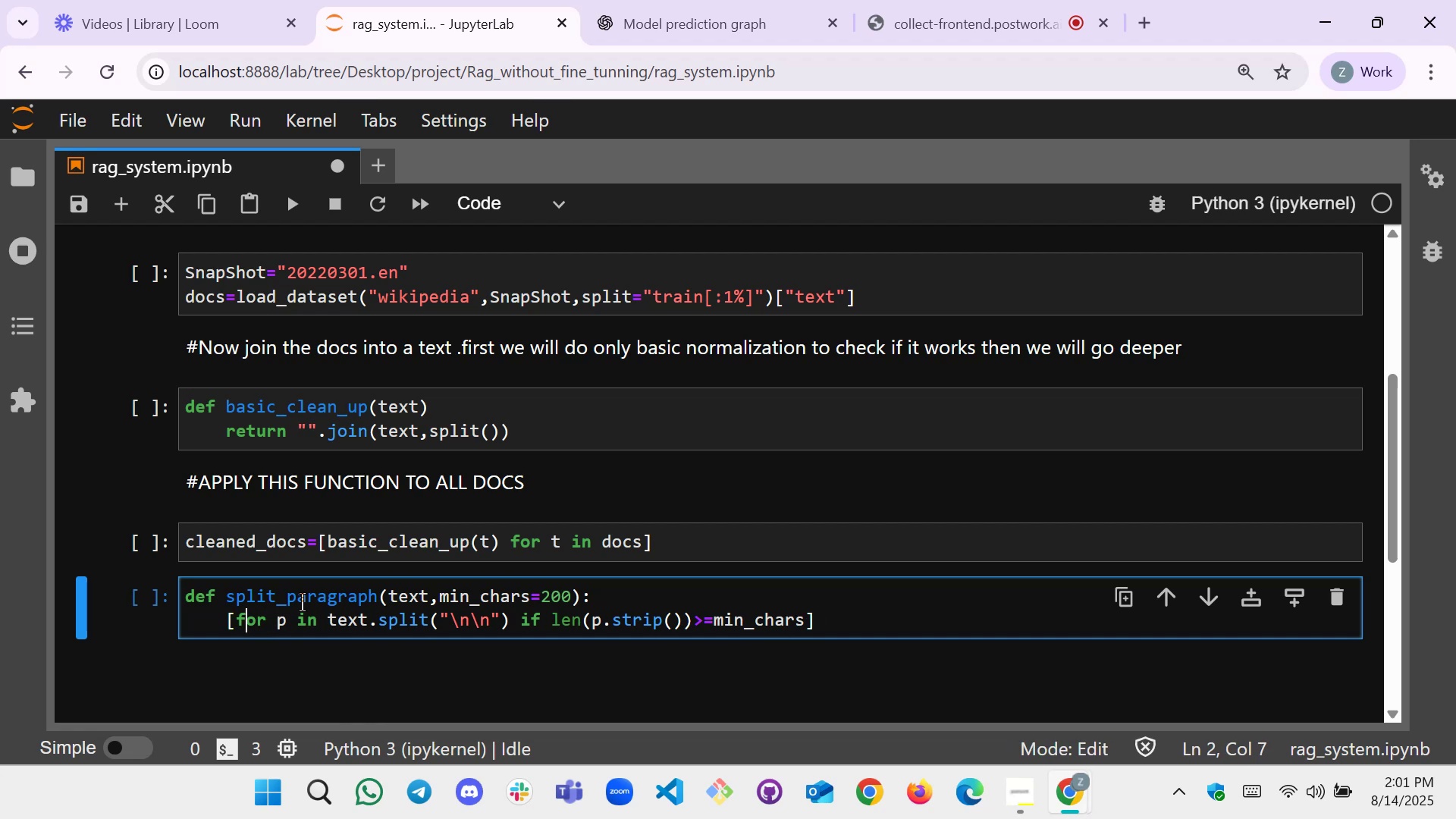 
key(ArrowLeft)
 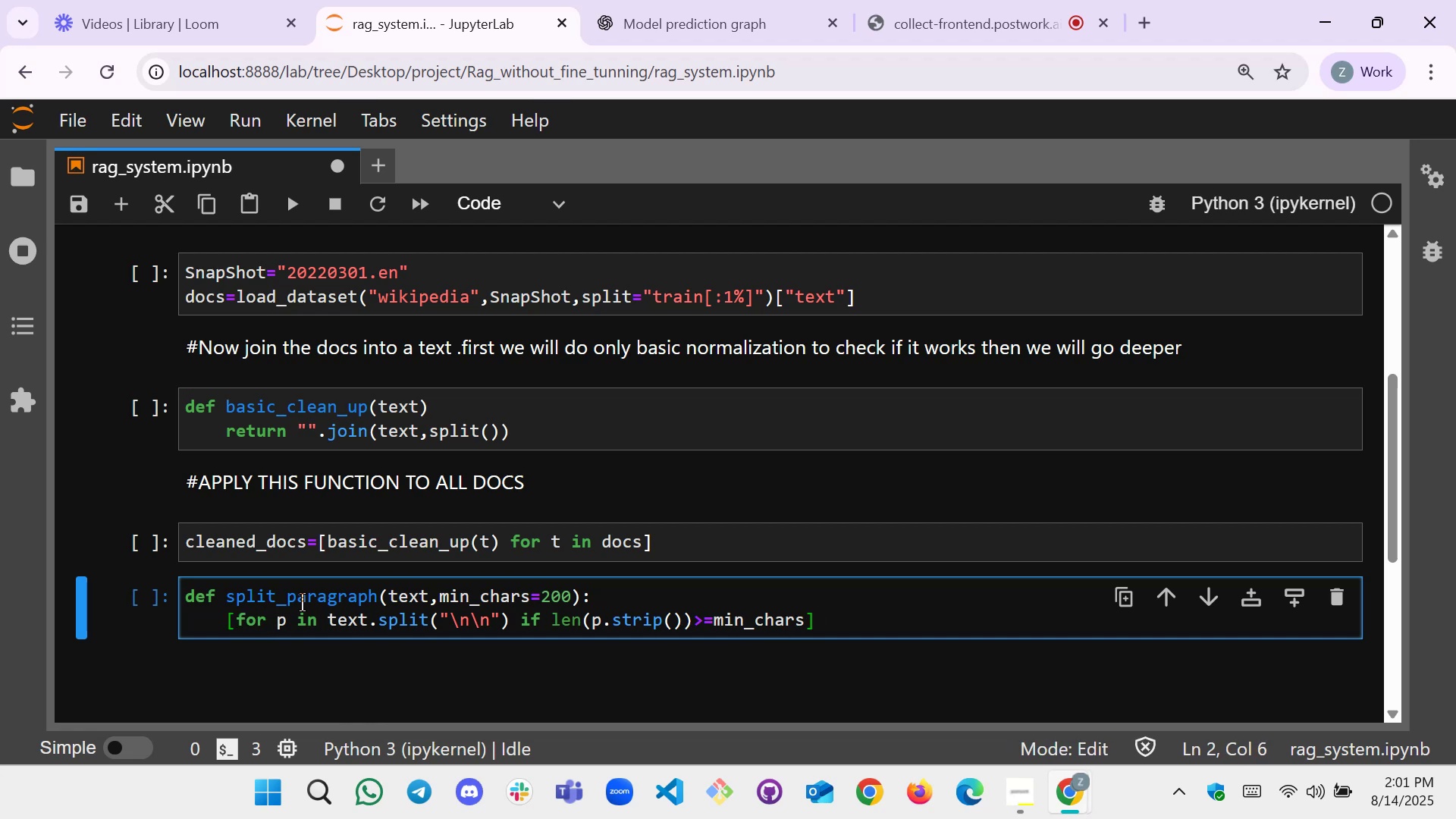 
type(p.sp)
key(Backspace)
type(r)
key(Backspace)
type(trip() )
 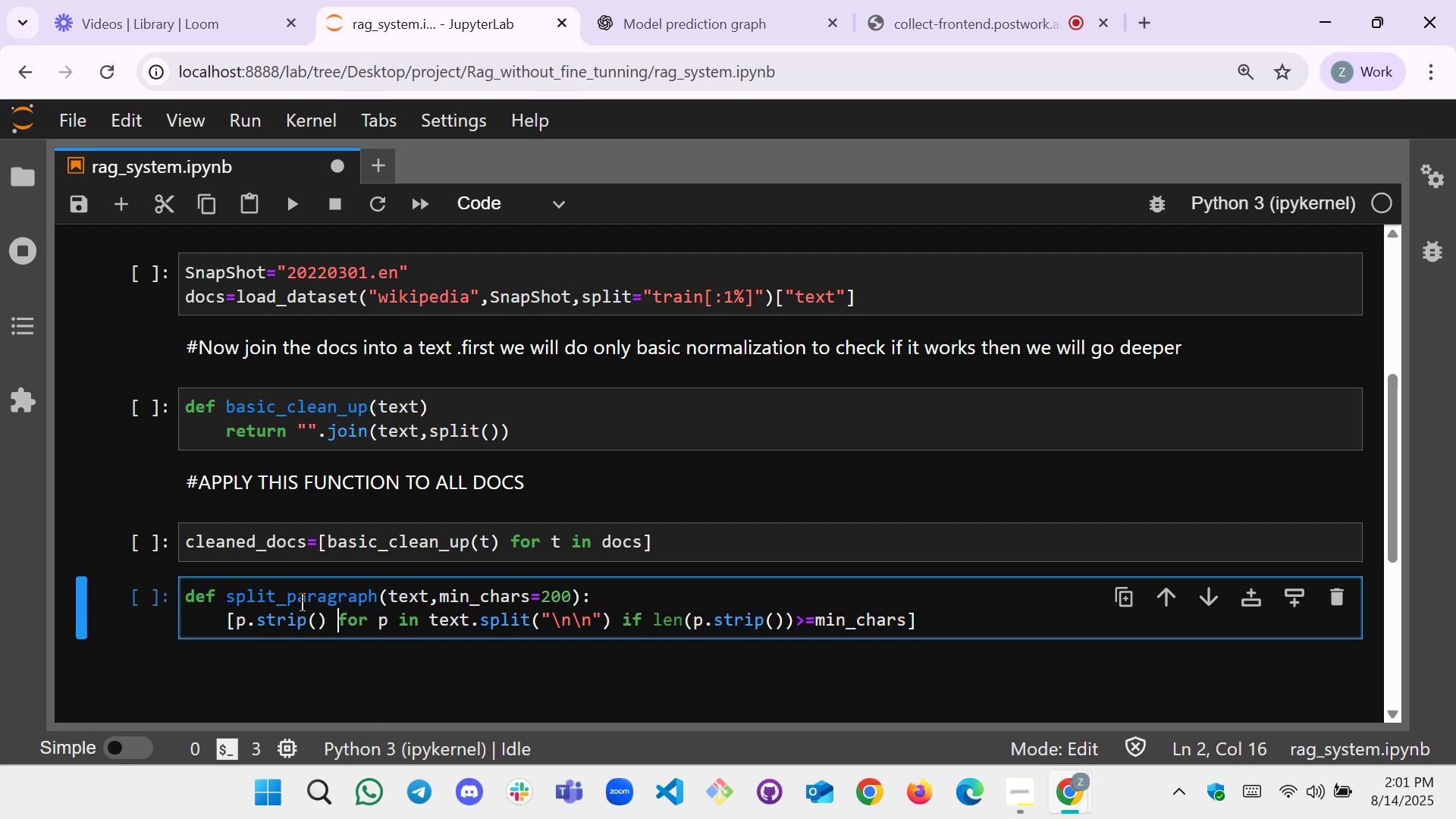 
hold_key(key=ArrowLeft, duration=0.58)
 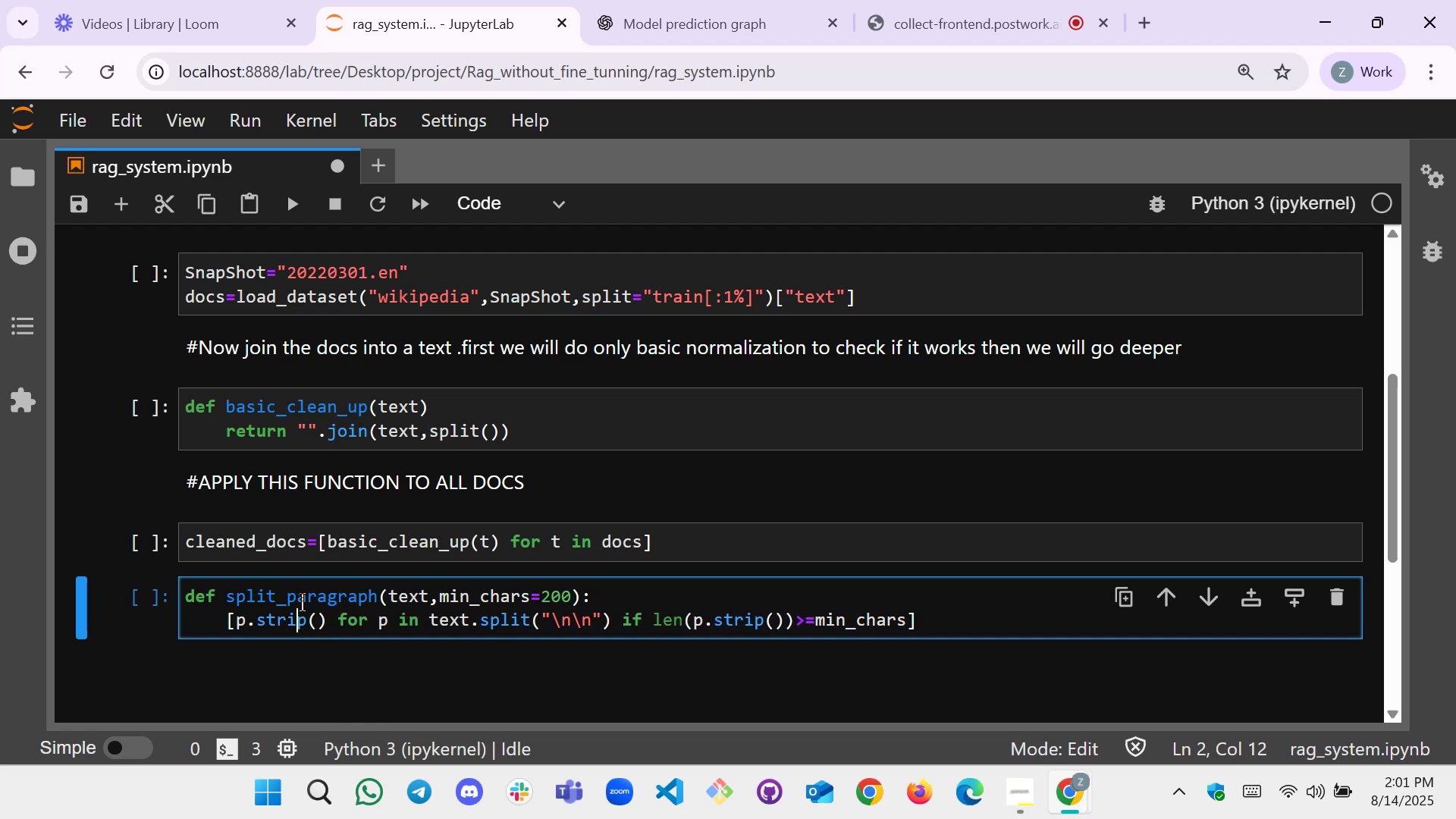 
key(ArrowLeft)
 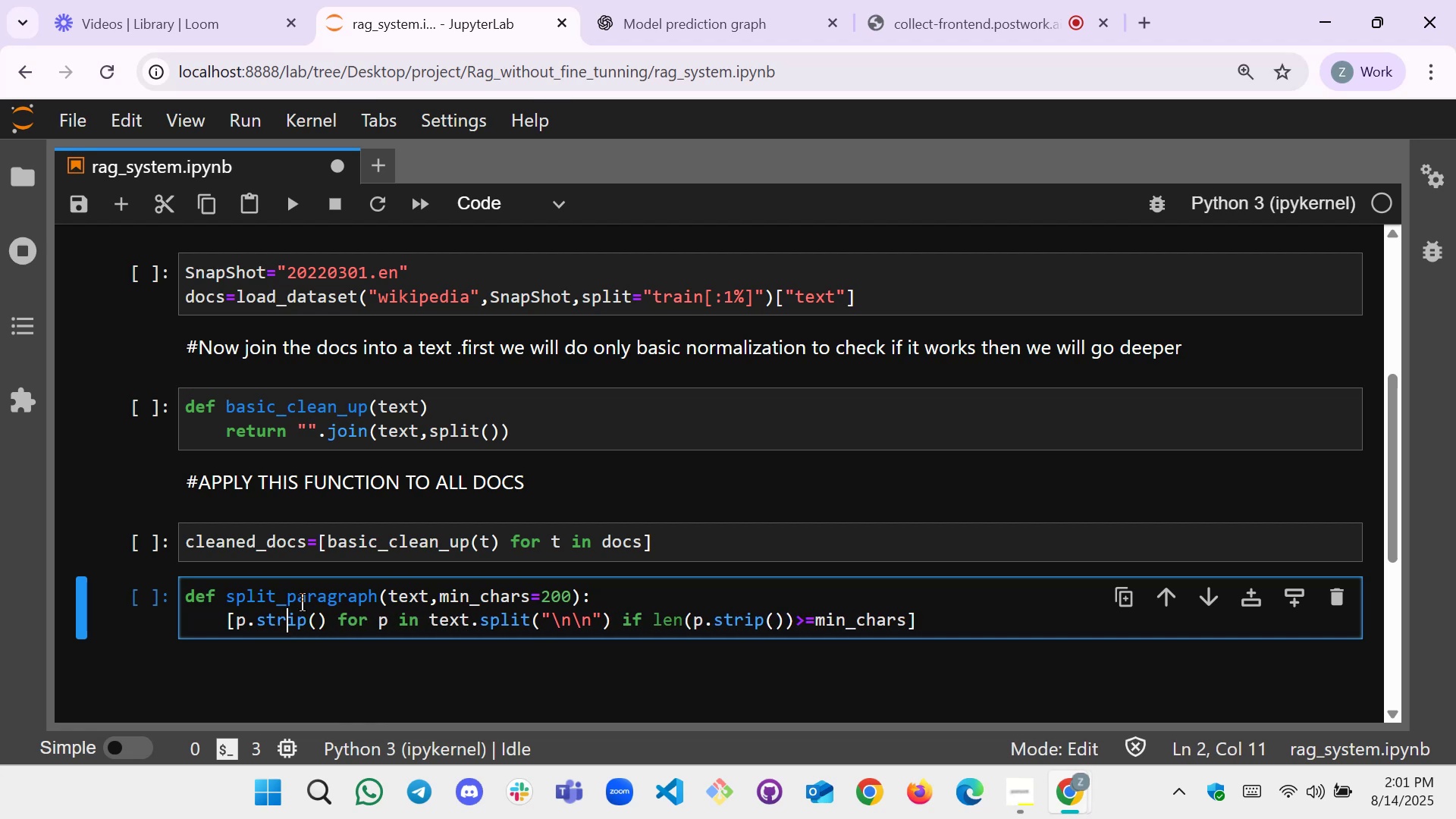 
key(ArrowLeft)
 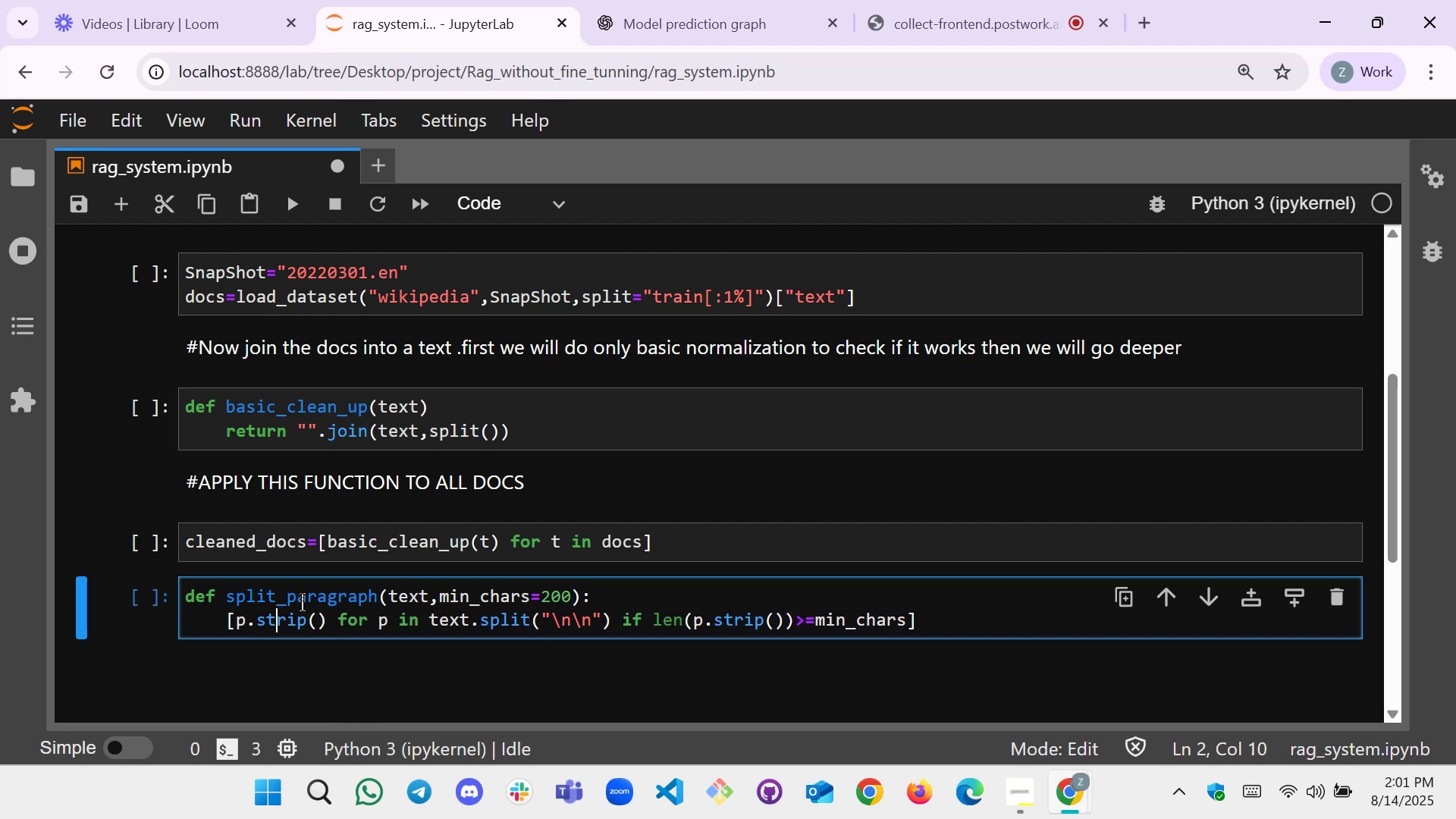 
key(ArrowLeft)
 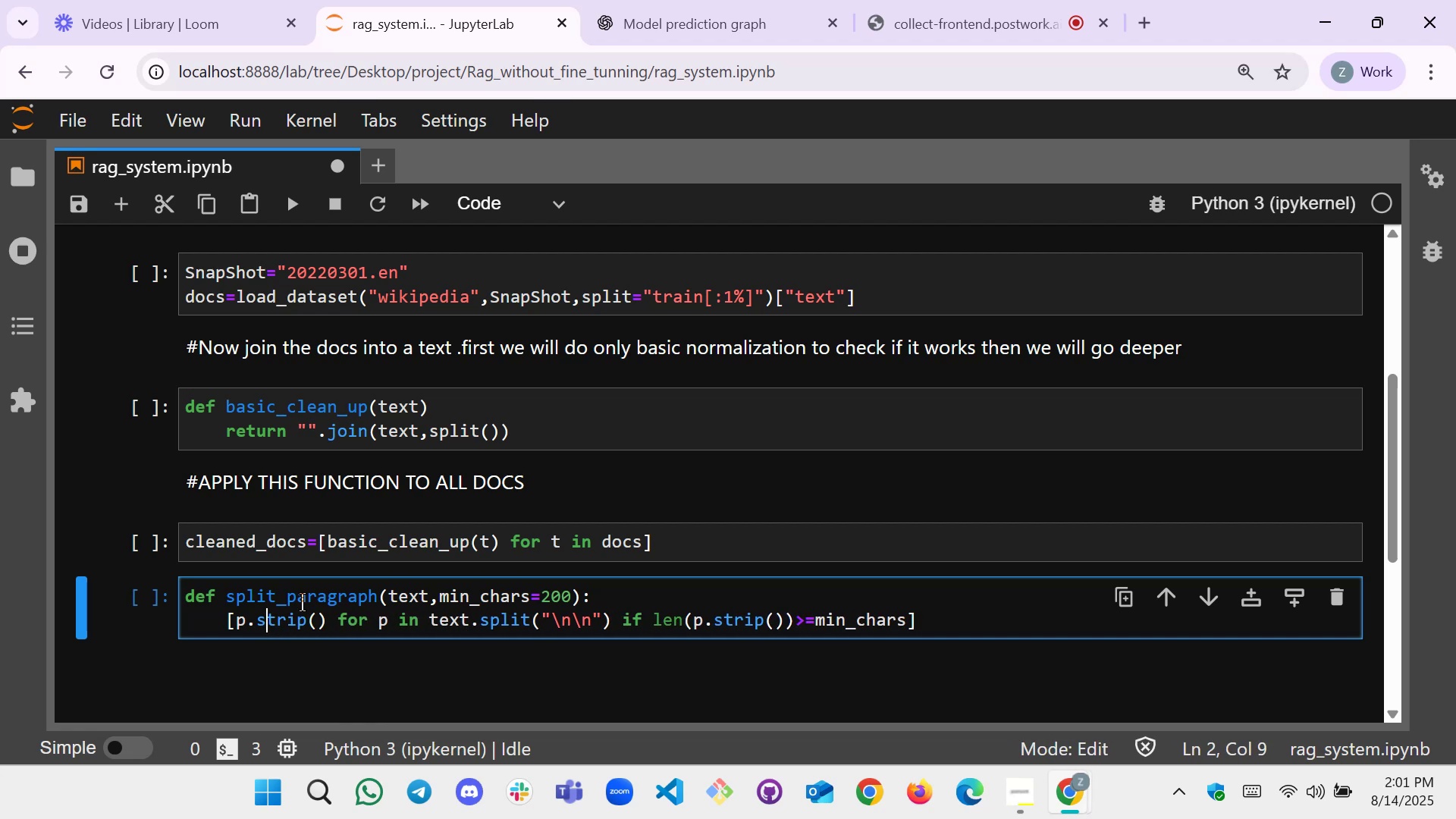 
key(ArrowLeft)
 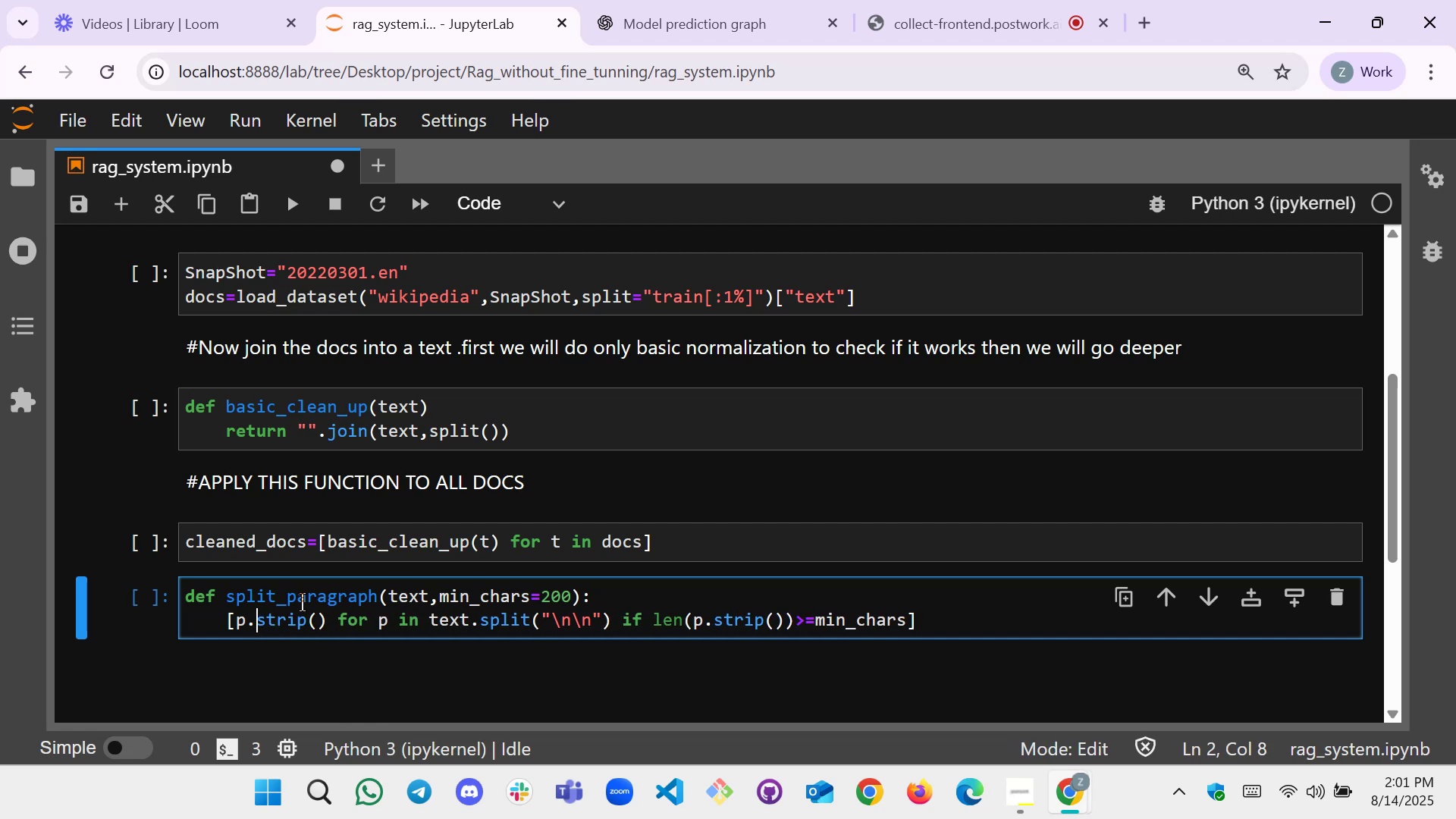 
key(ArrowLeft)
 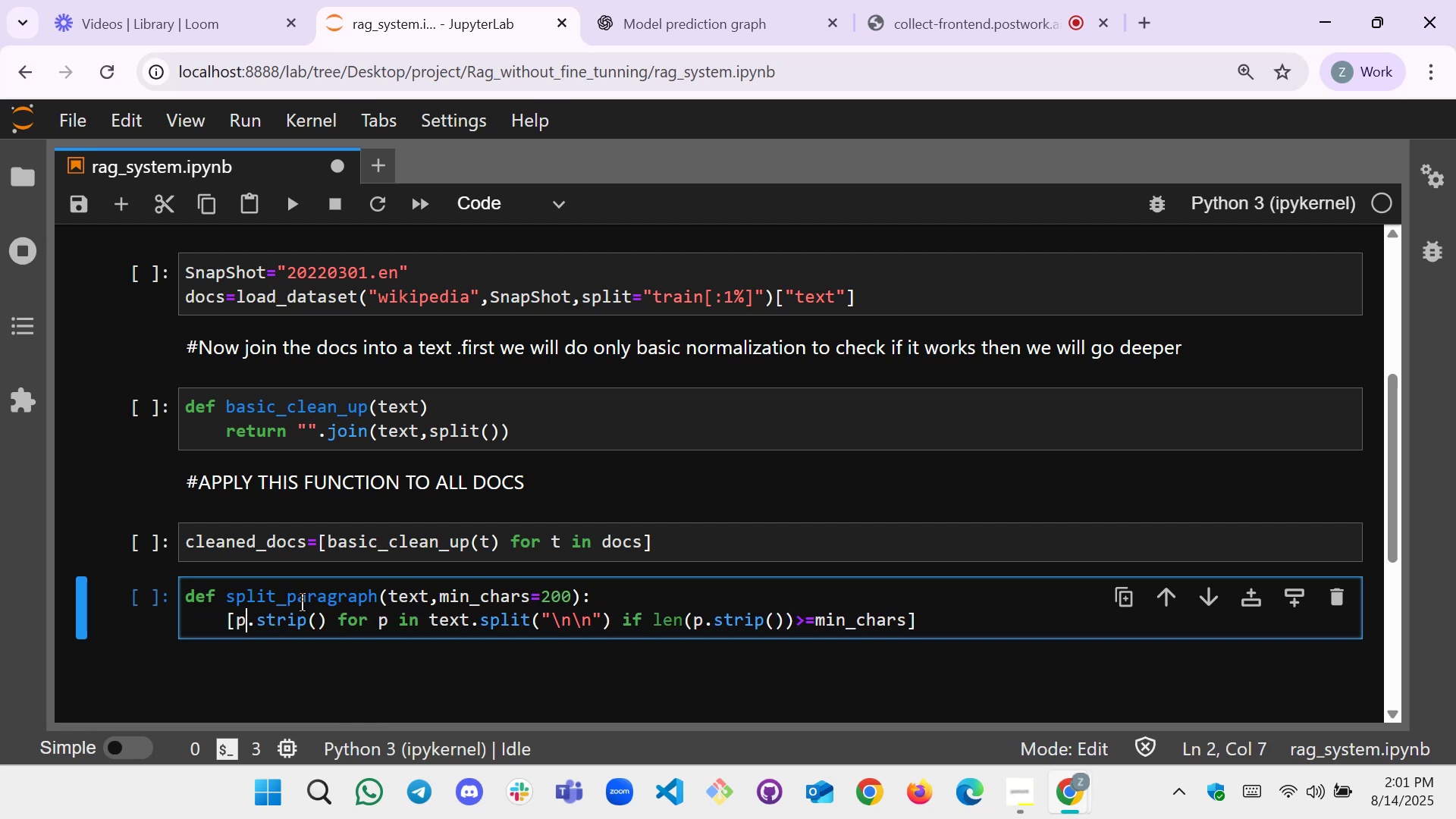 
key(ArrowLeft)
 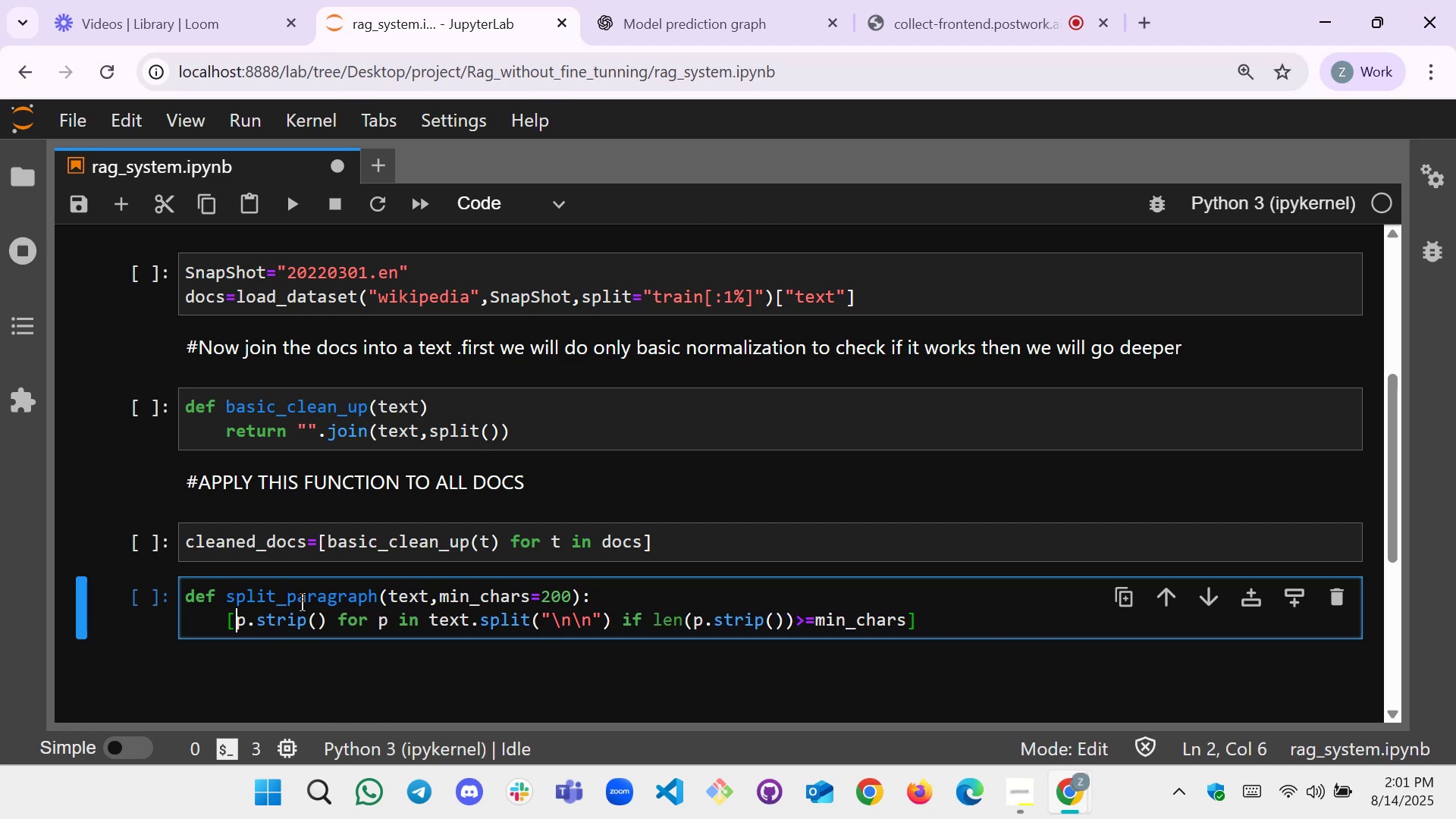 
key(ArrowLeft)
 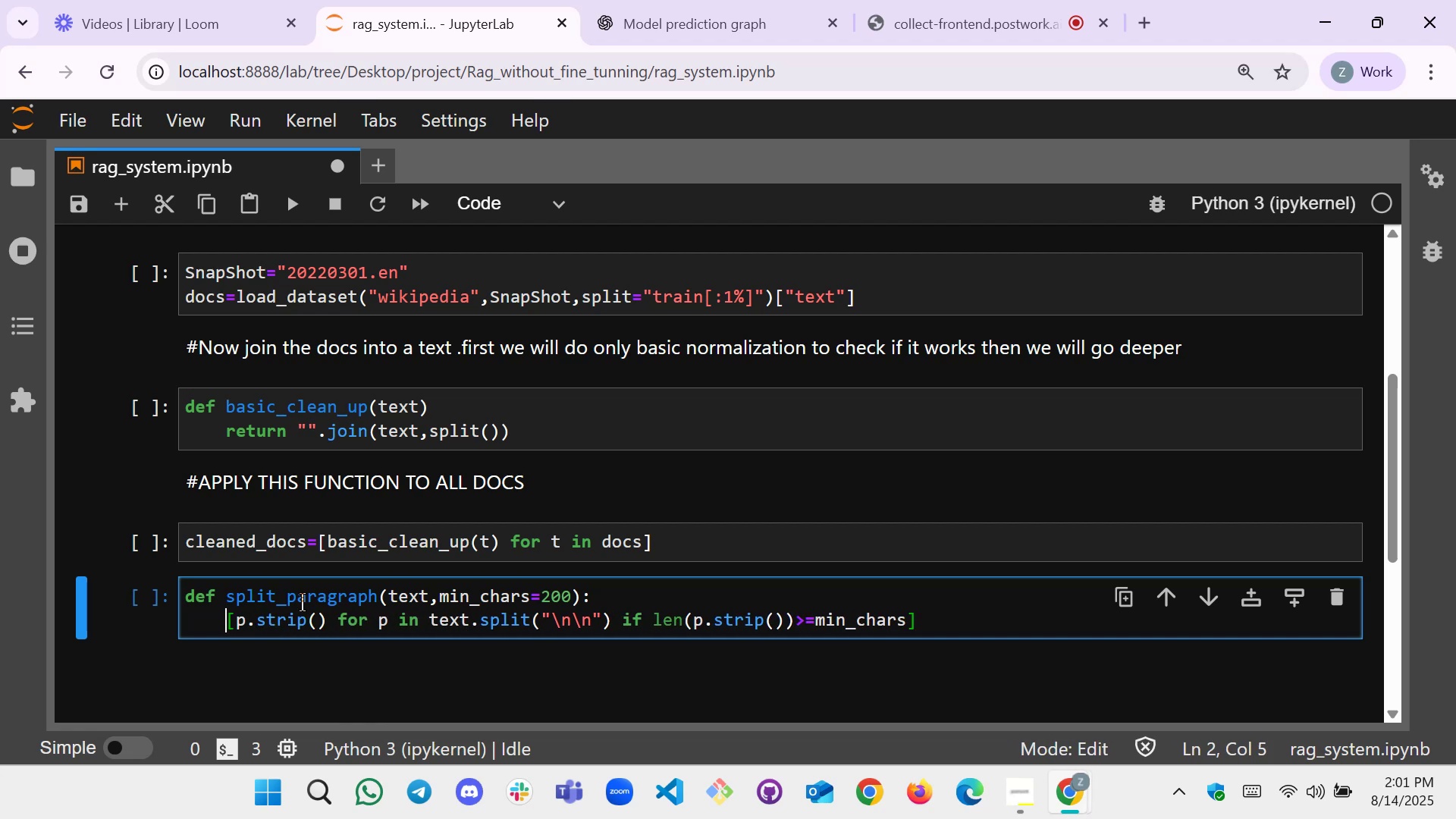 
key(ArrowLeft)
 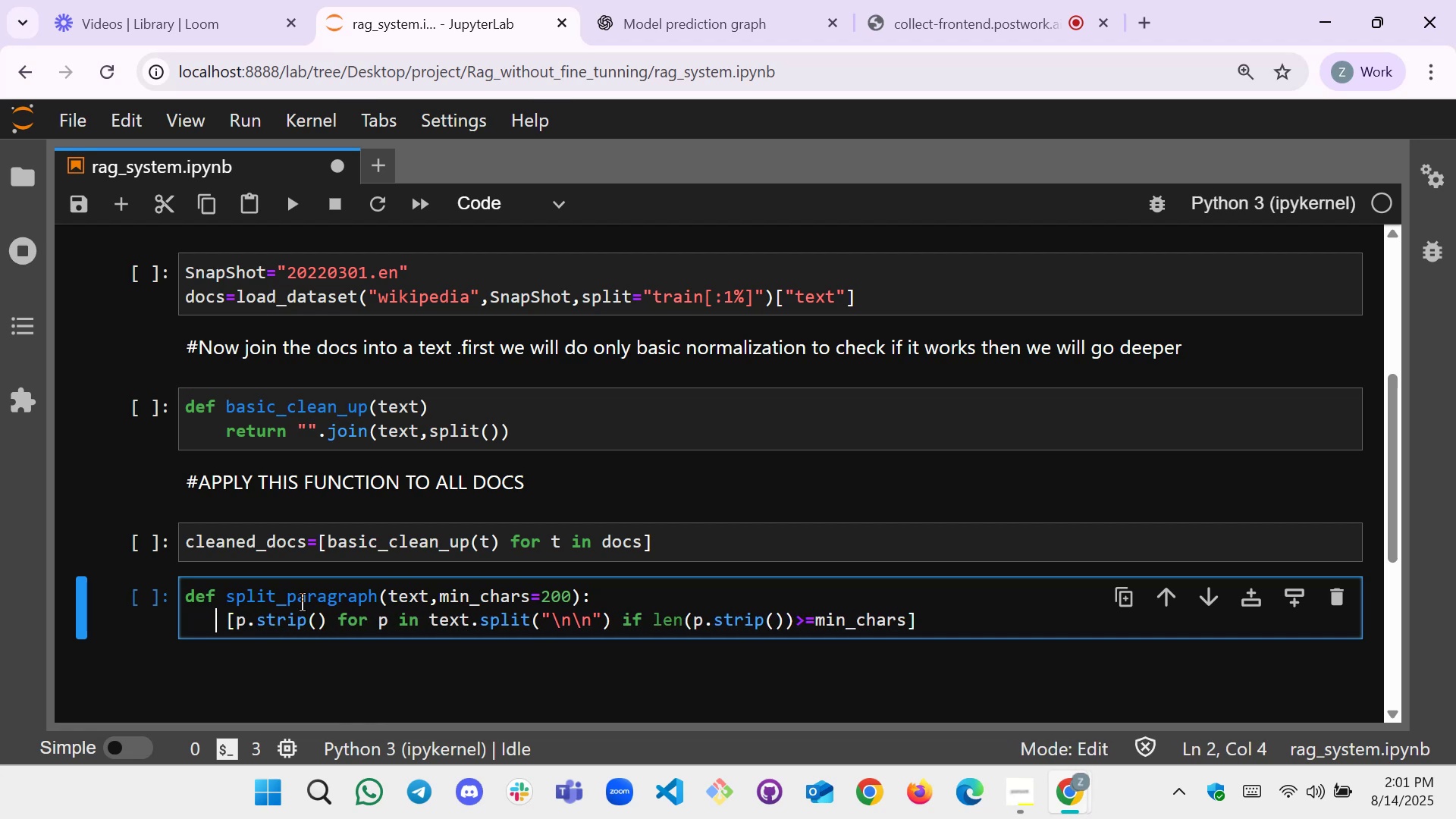 
key(ArrowRight)
 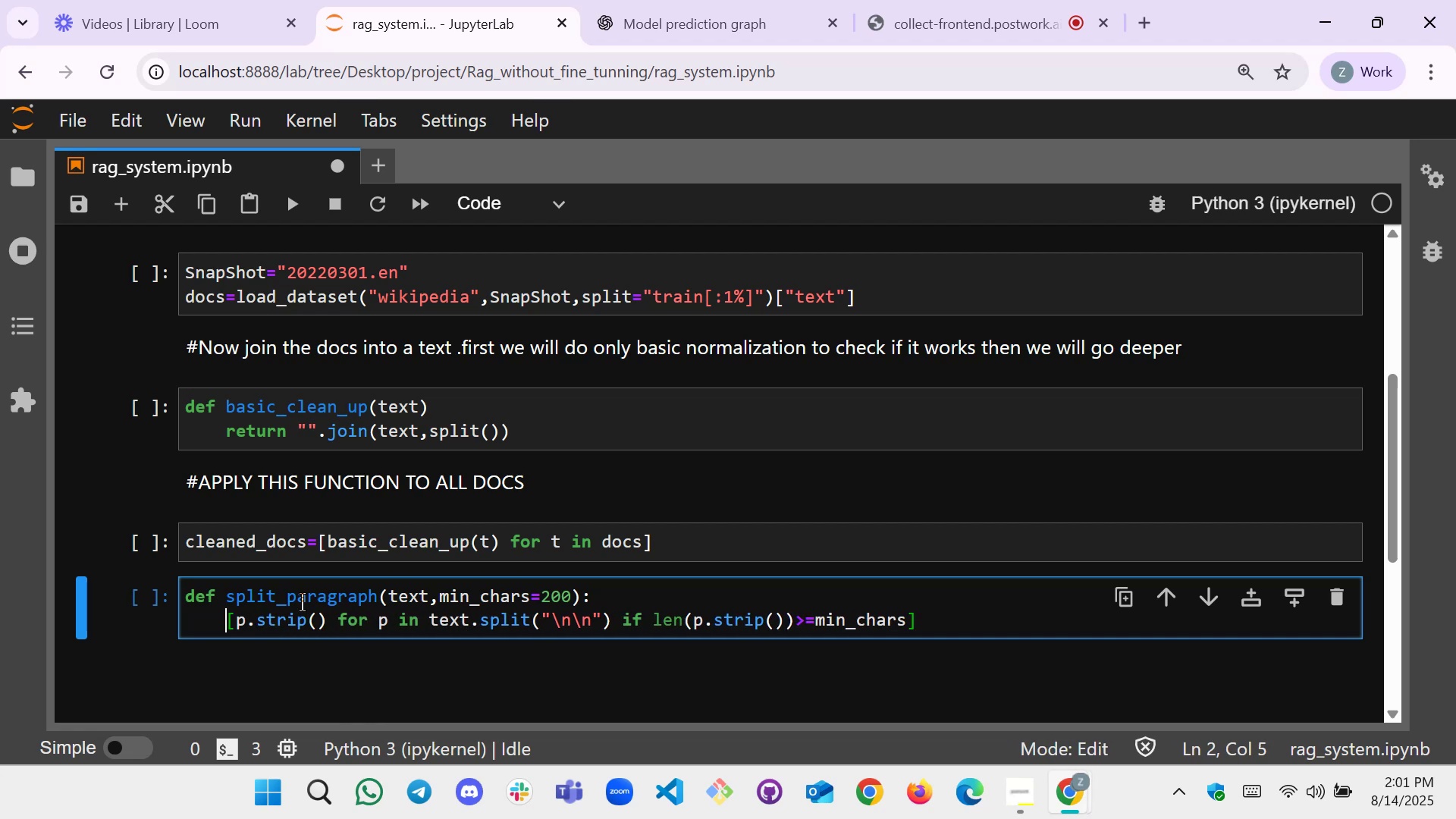 
type(paragraph==)
key(Backspace)
type([End])
 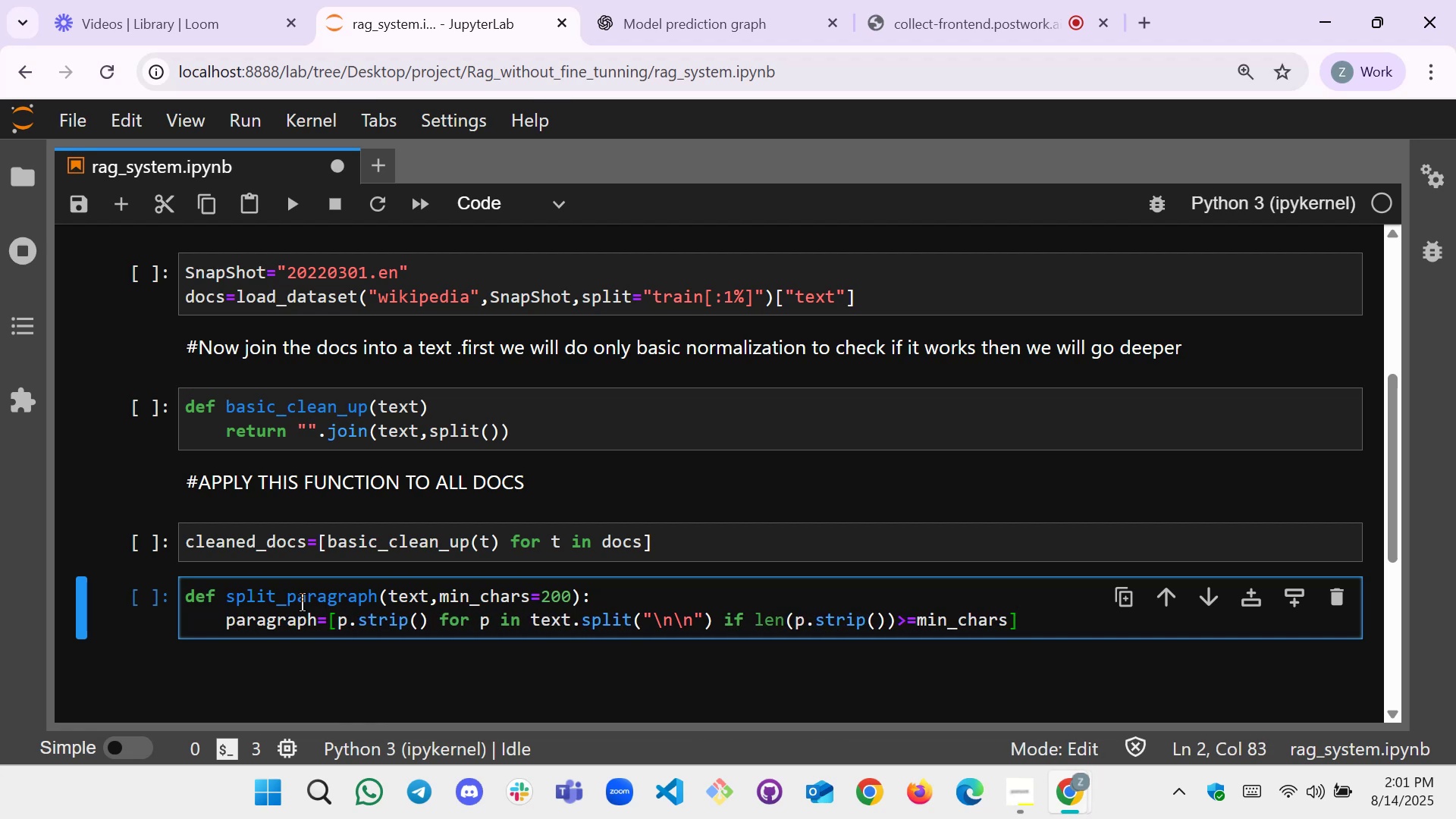 
key(Enter)
 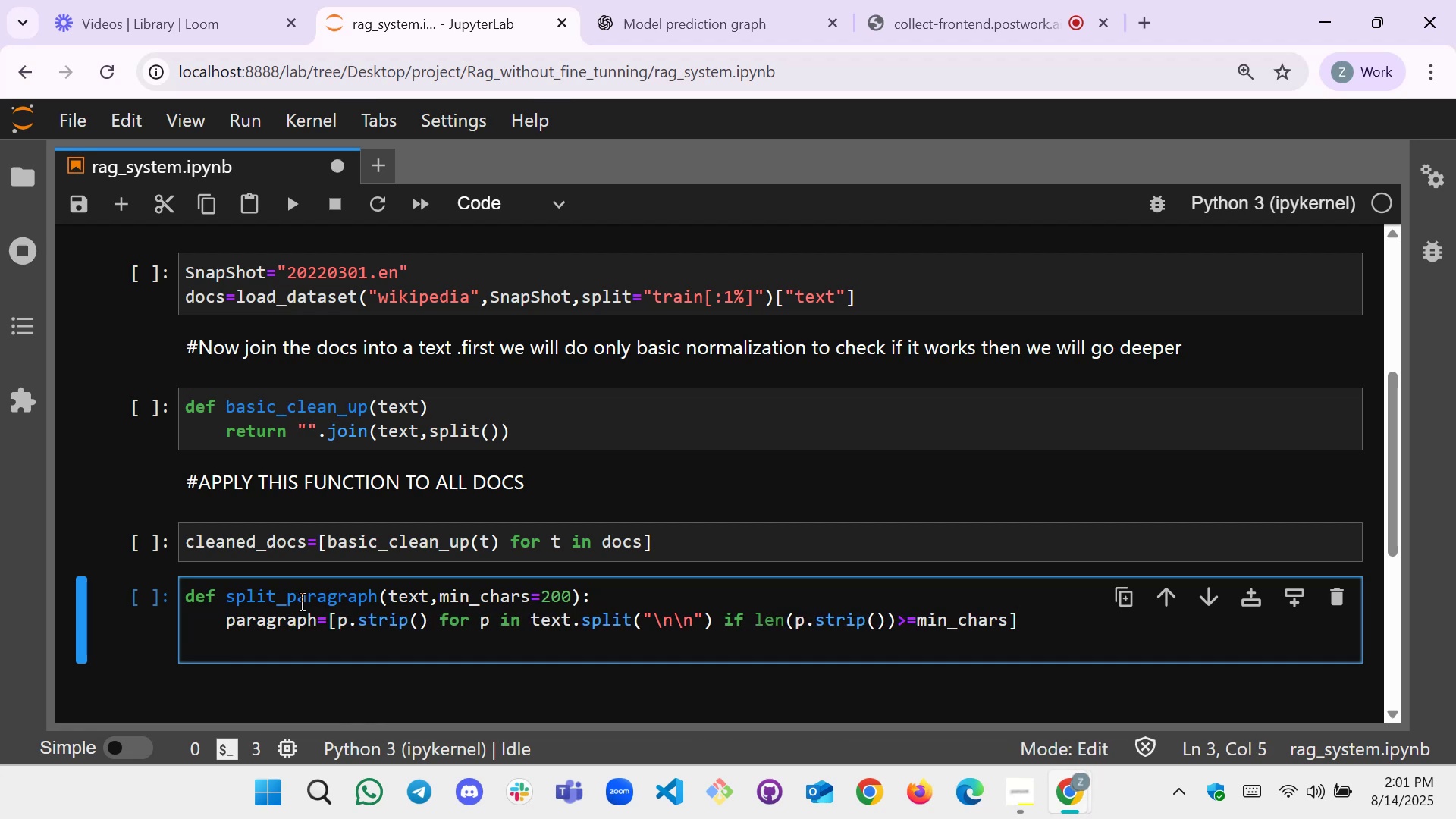 
type(return )
 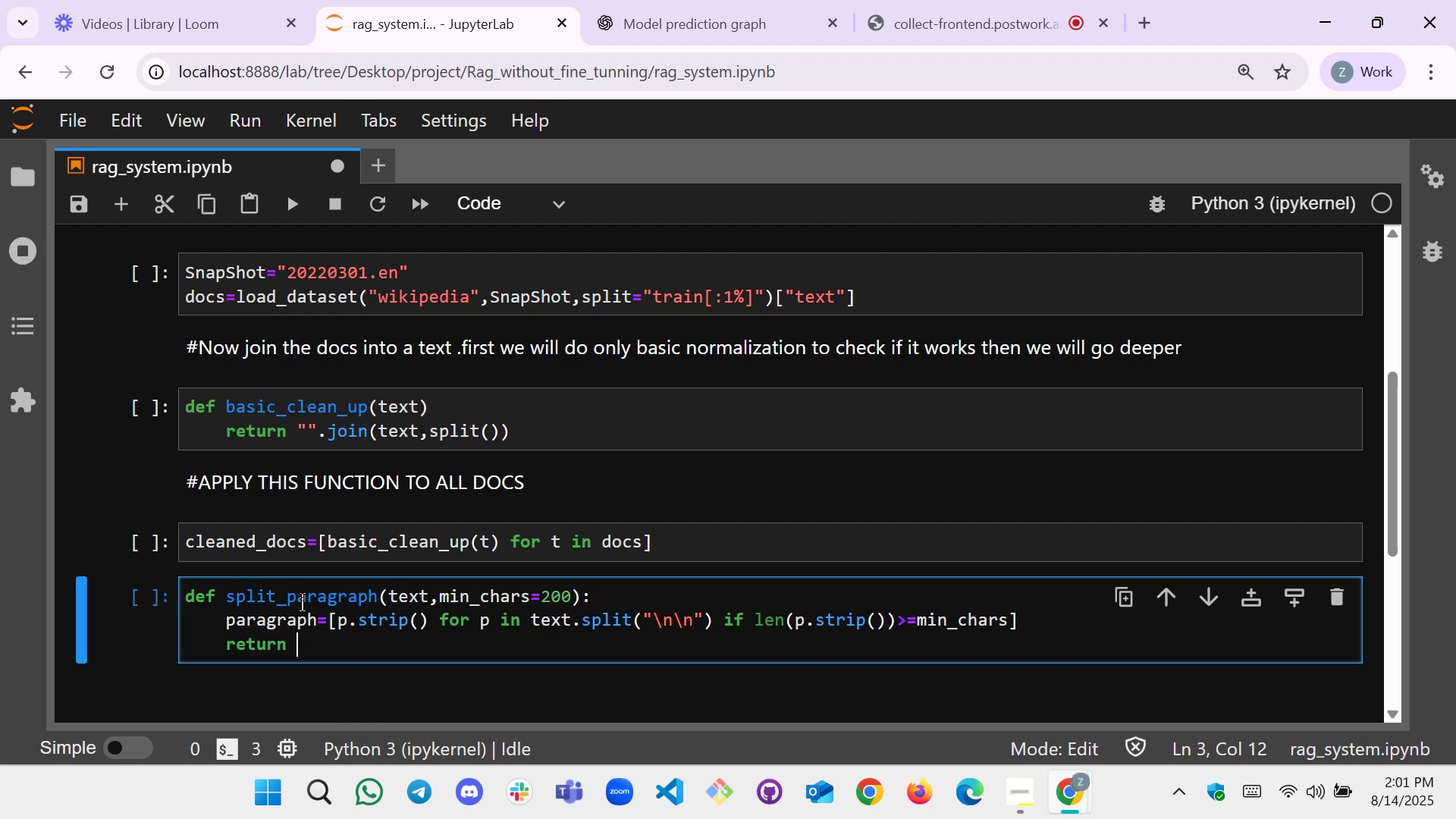 
wait(9.71)
 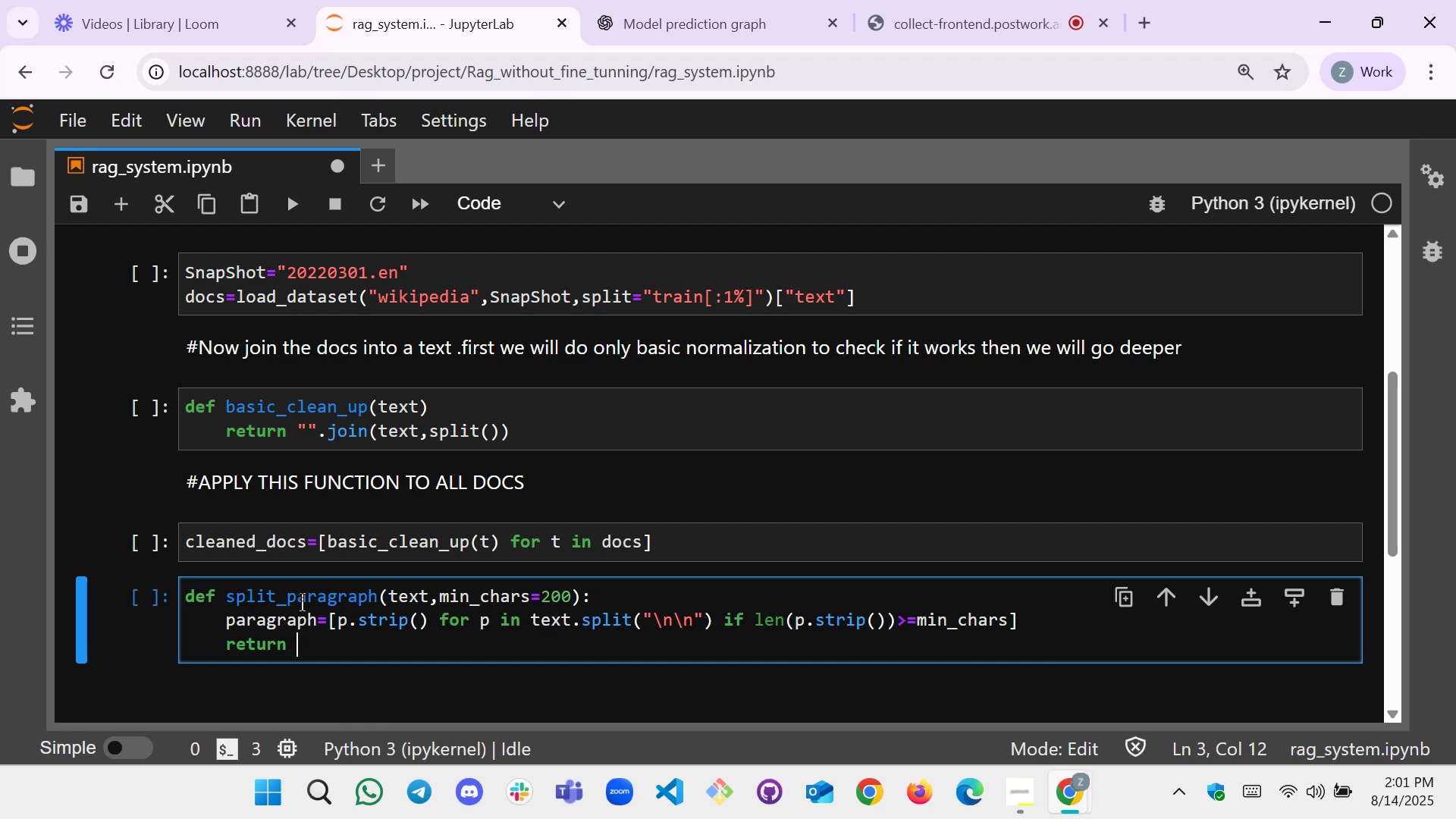 
type(parag)
key(Tab)
 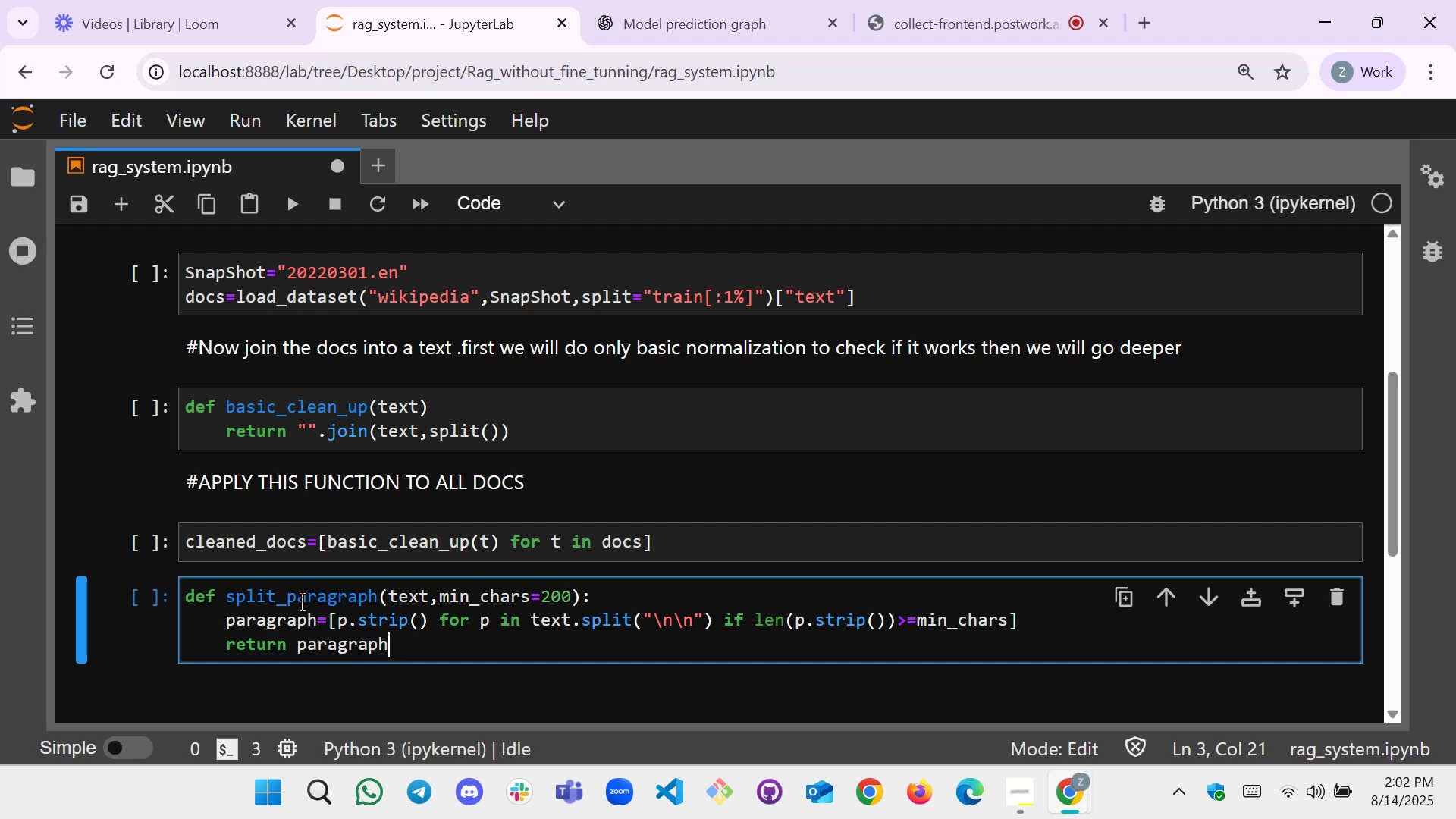 
wait(8.51)
 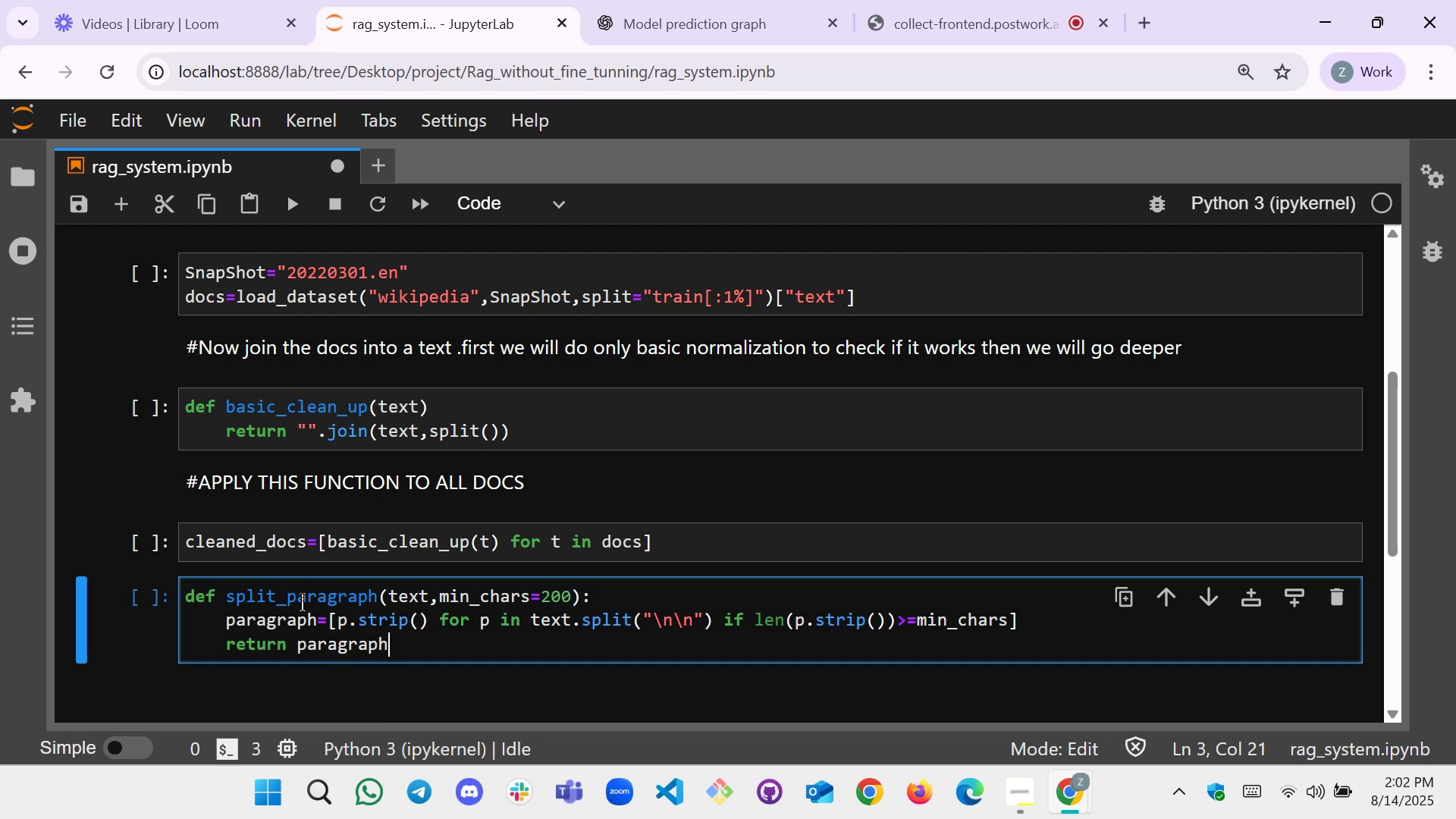 
left_click([787, 541])
 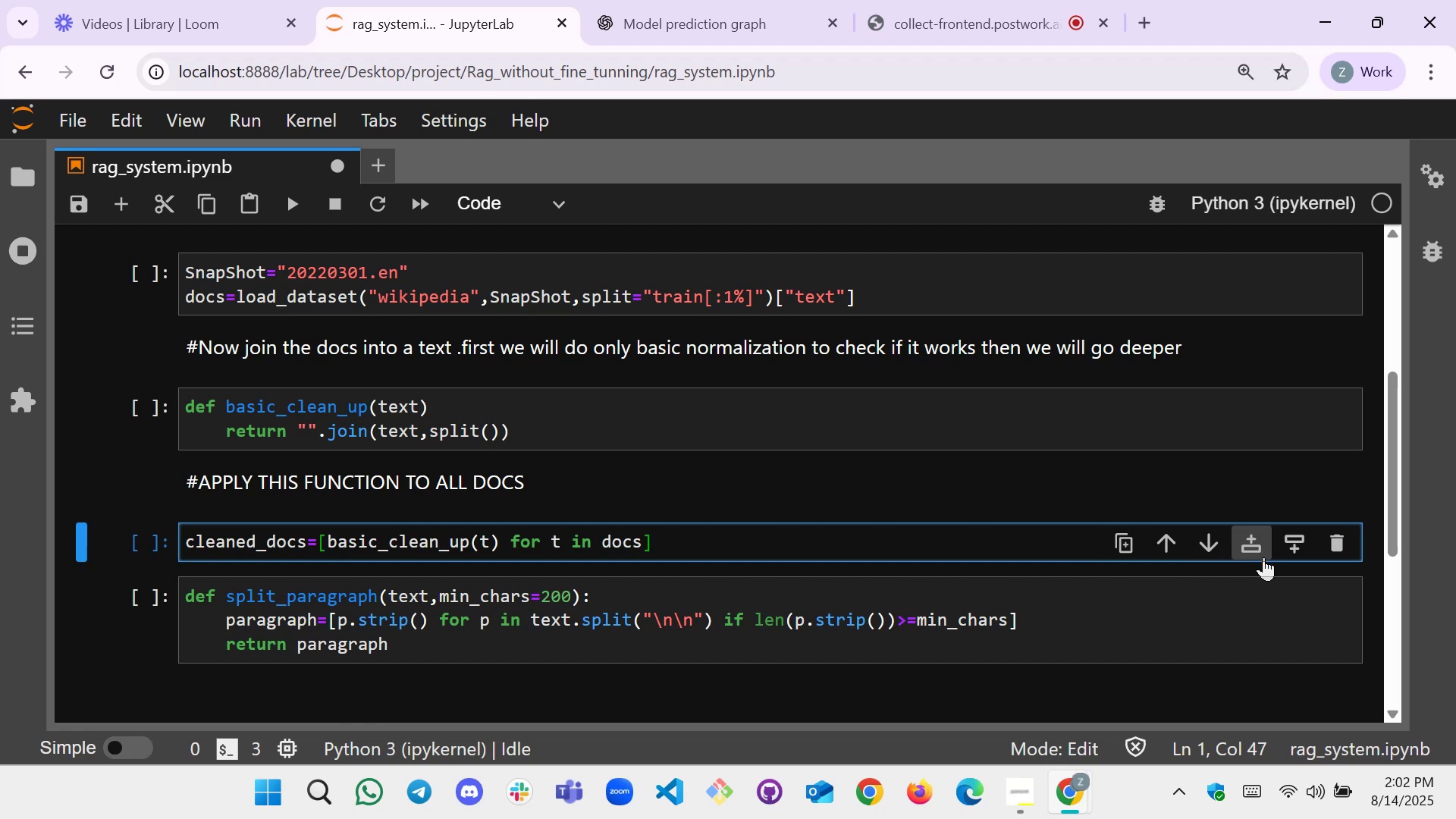 
left_click([1288, 544])
 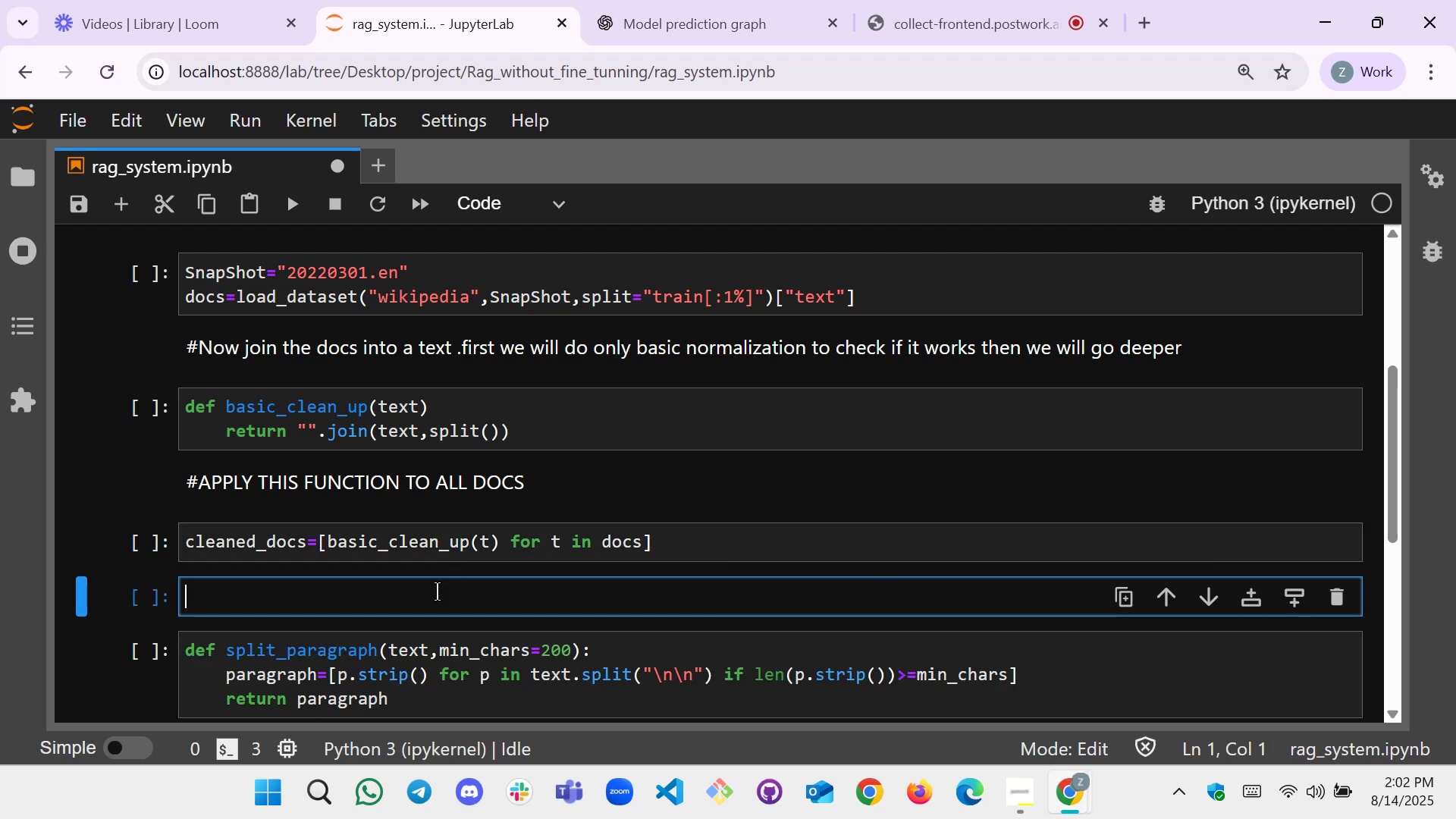 
left_click([431, 598])
 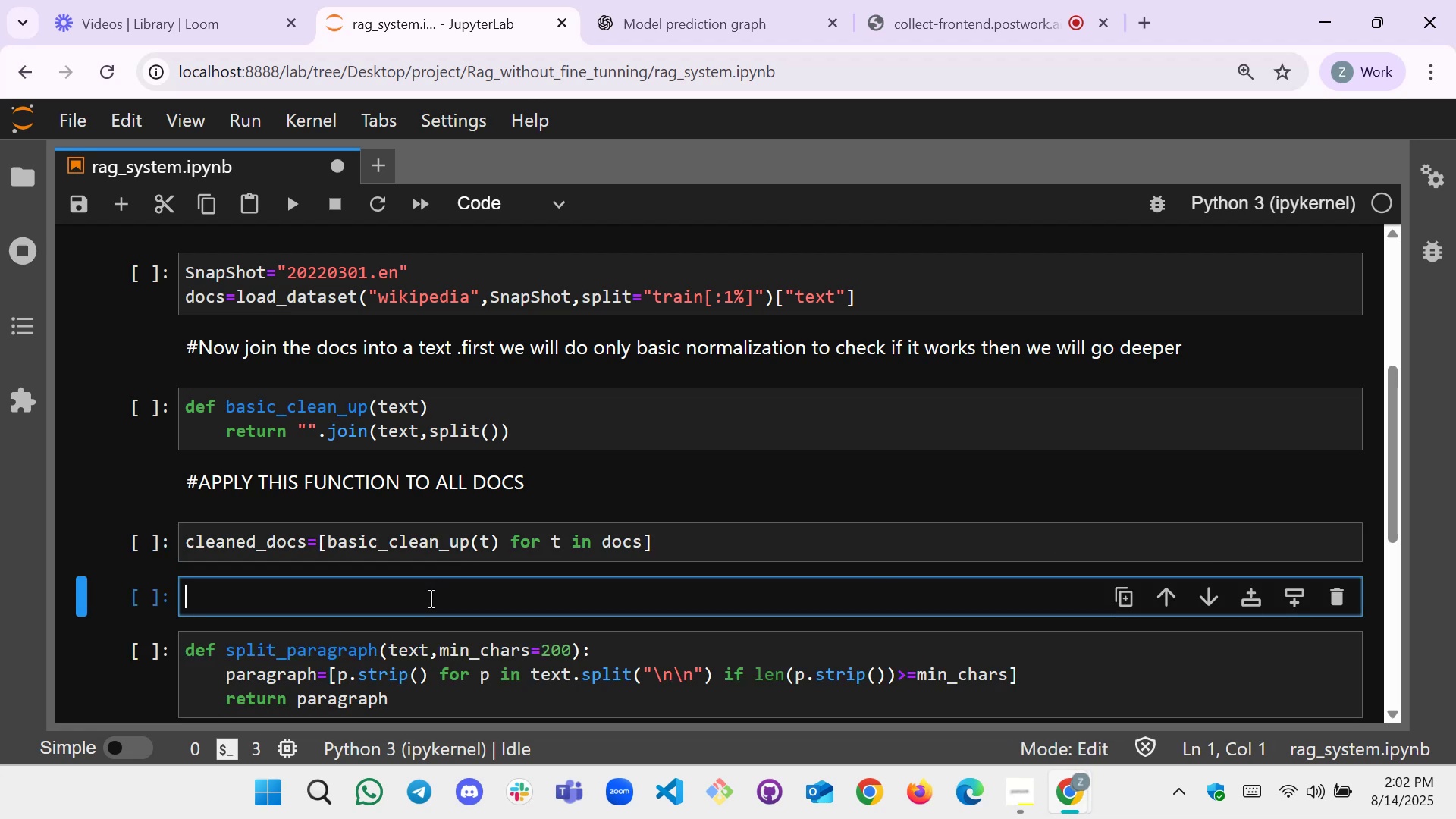 
type(#creatin )
key(Backspace)
type(g a func to )
 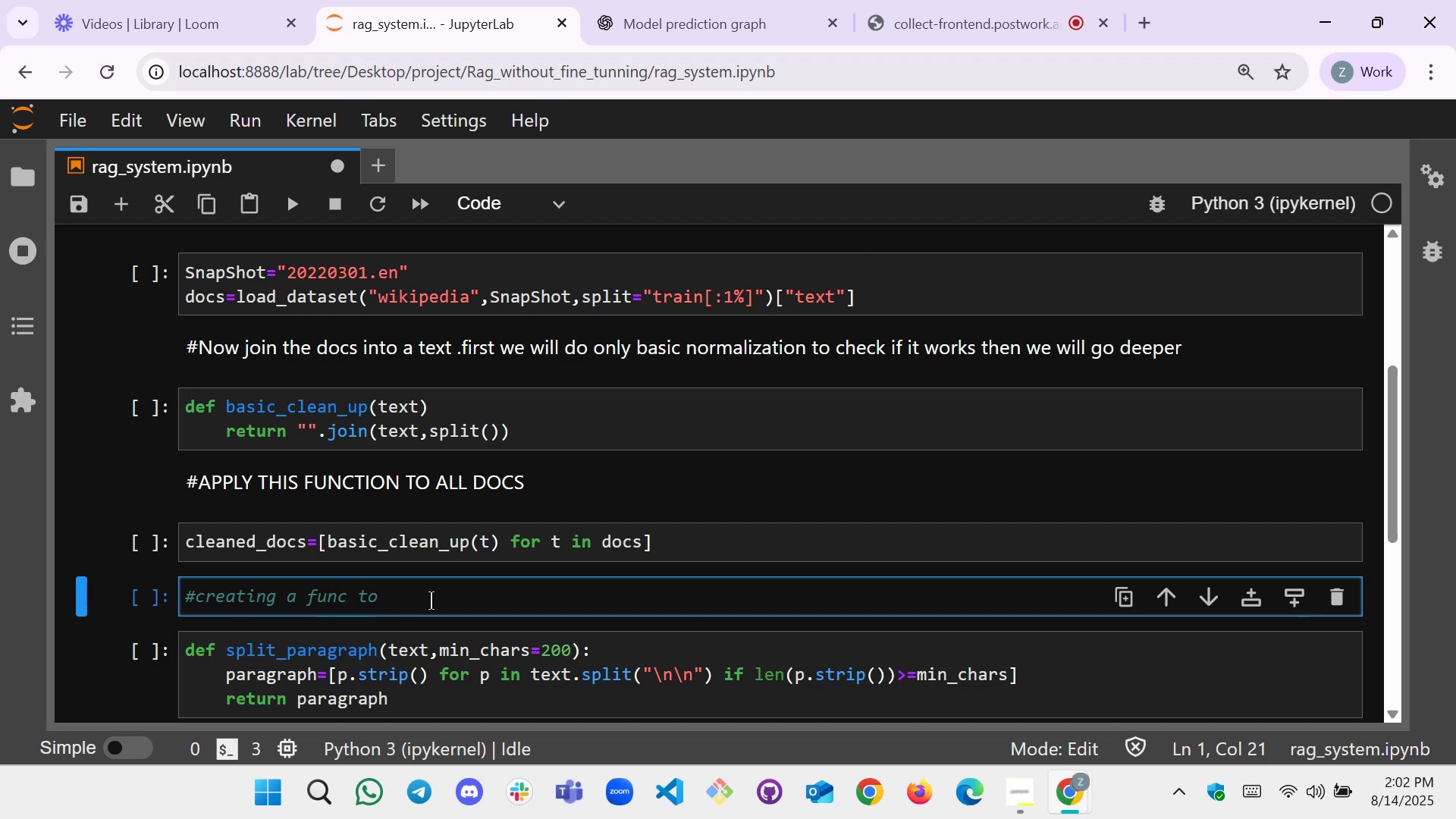 
wait(9.17)
 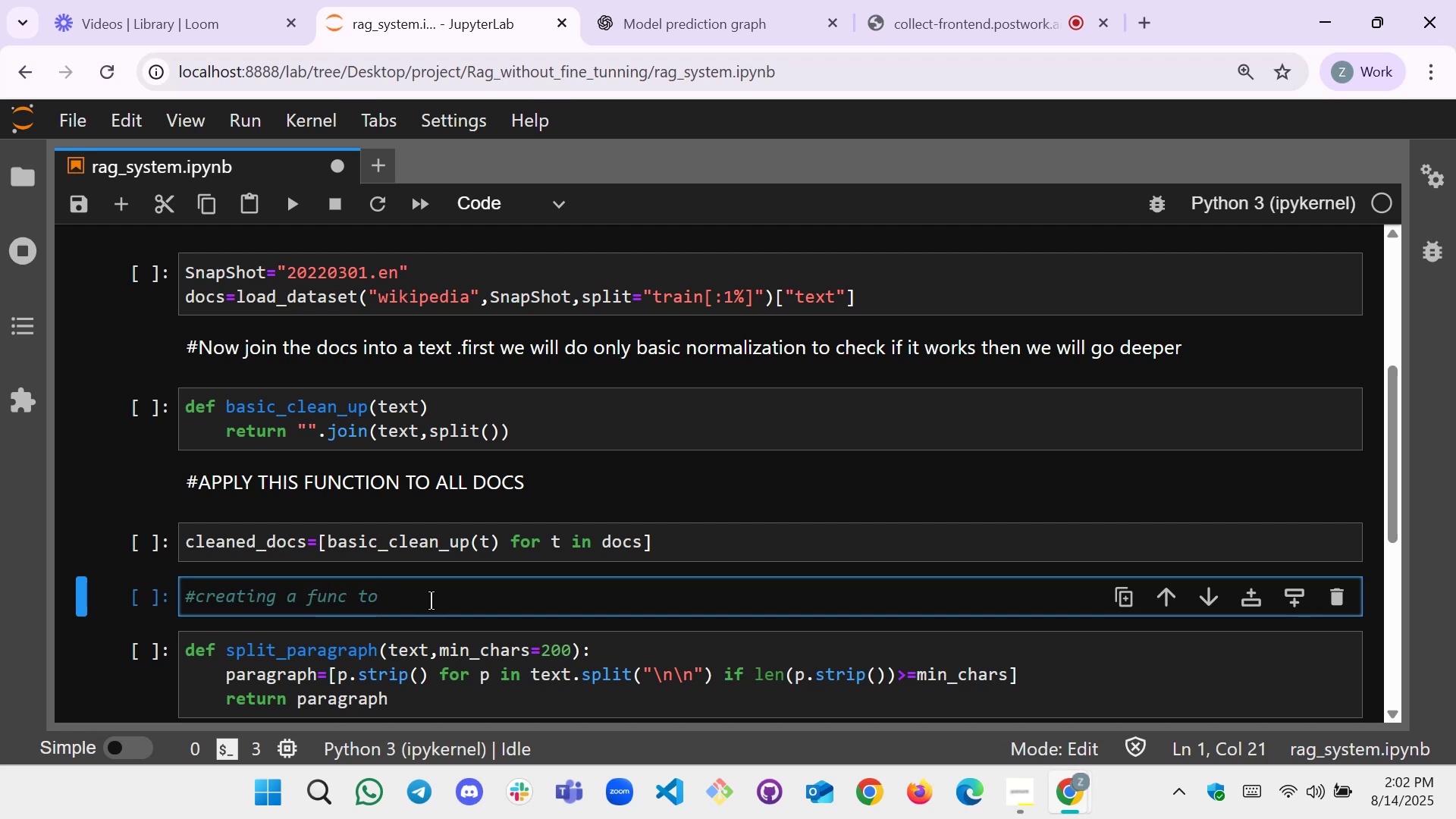 
key(S)
 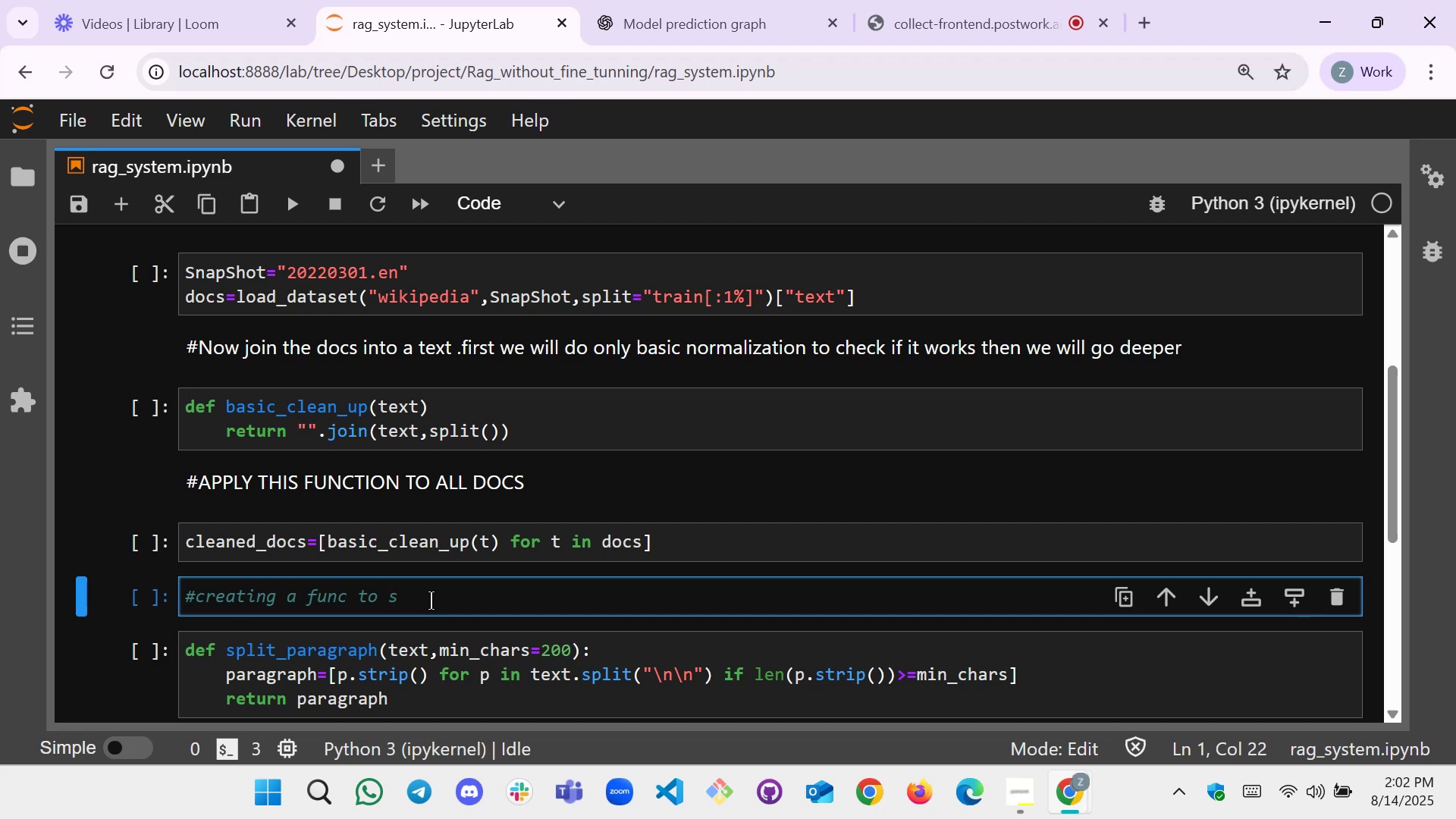 
key(Backspace)
 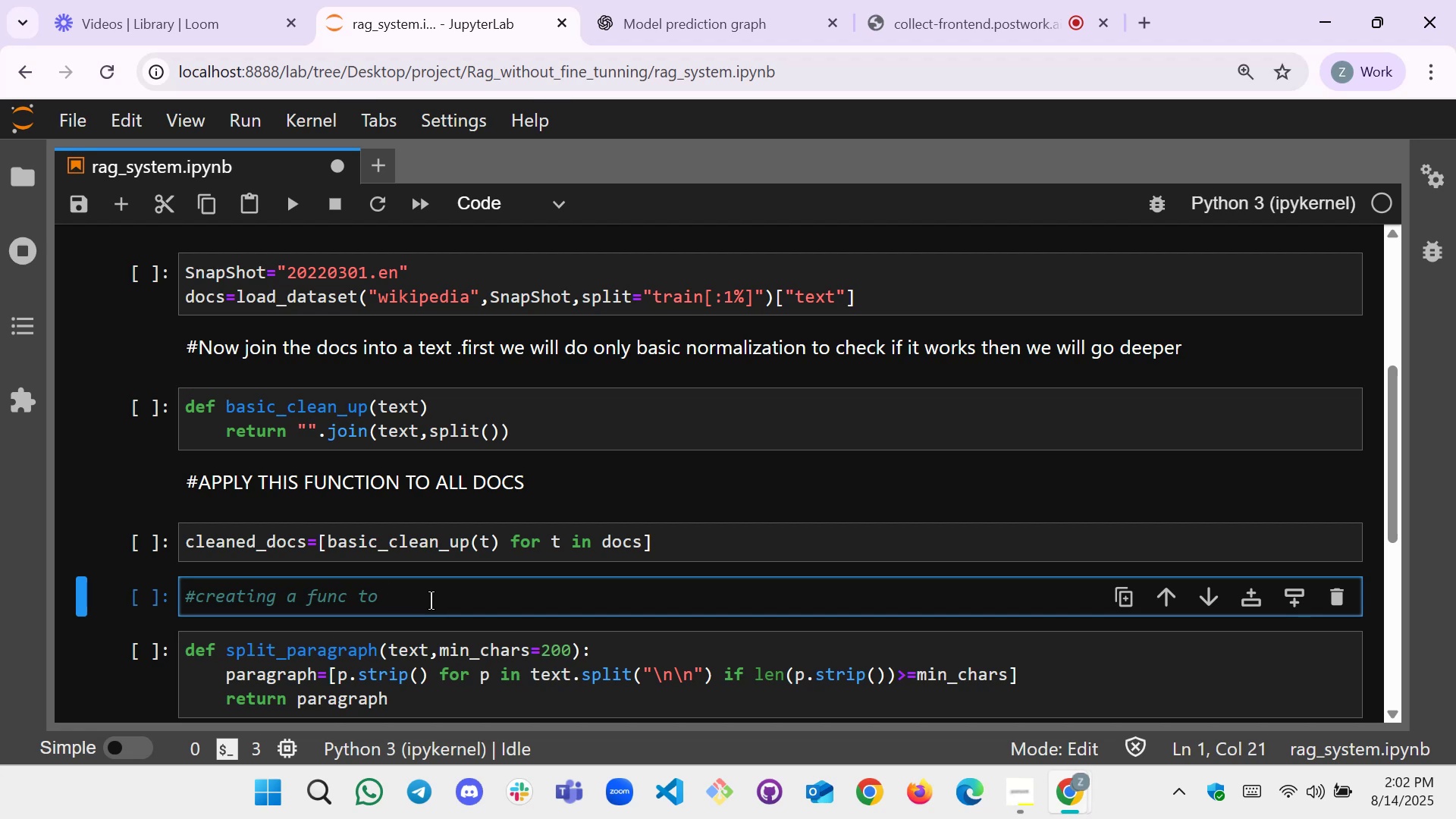 
key(D)
 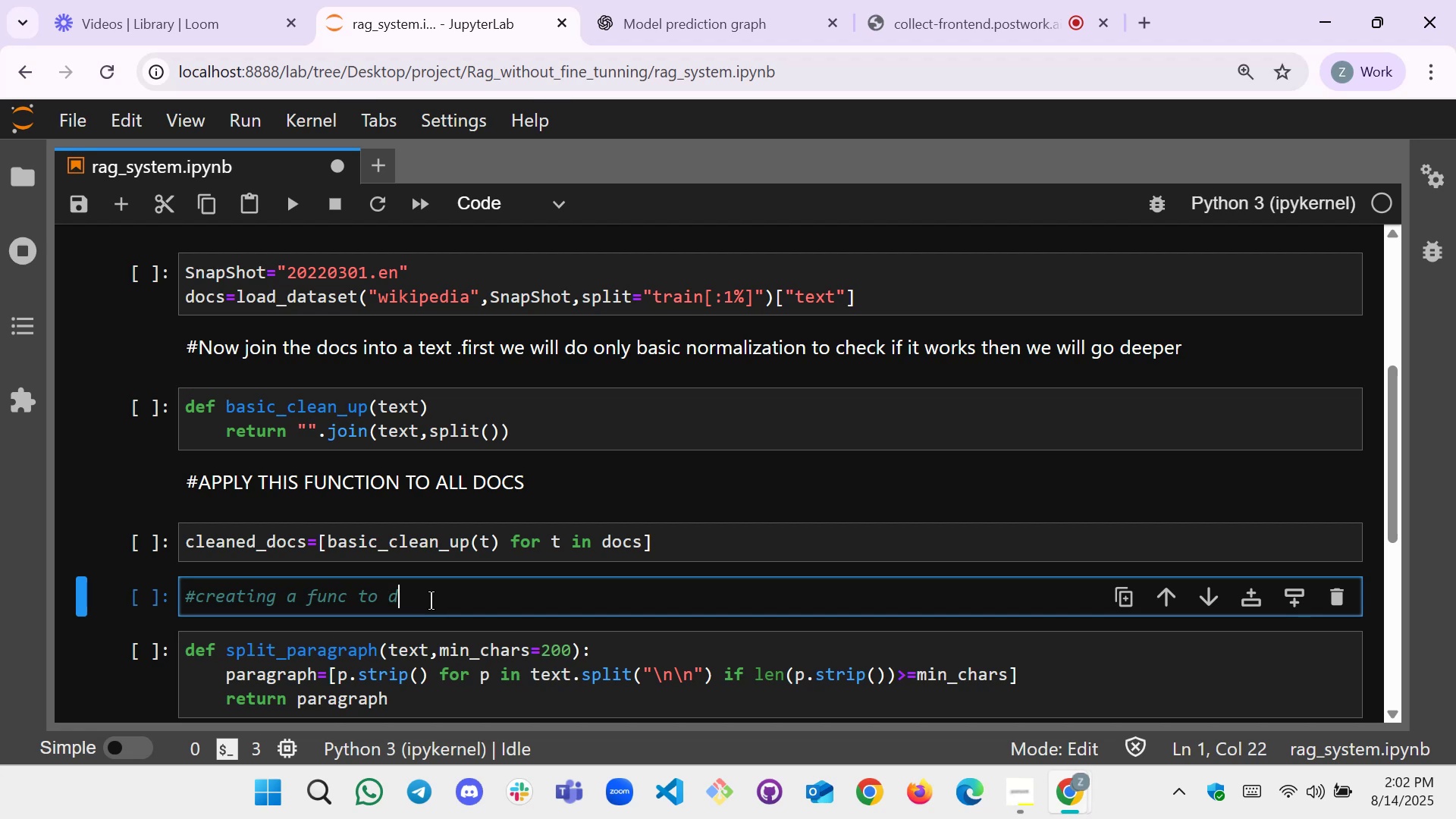 
key(Backspace)
 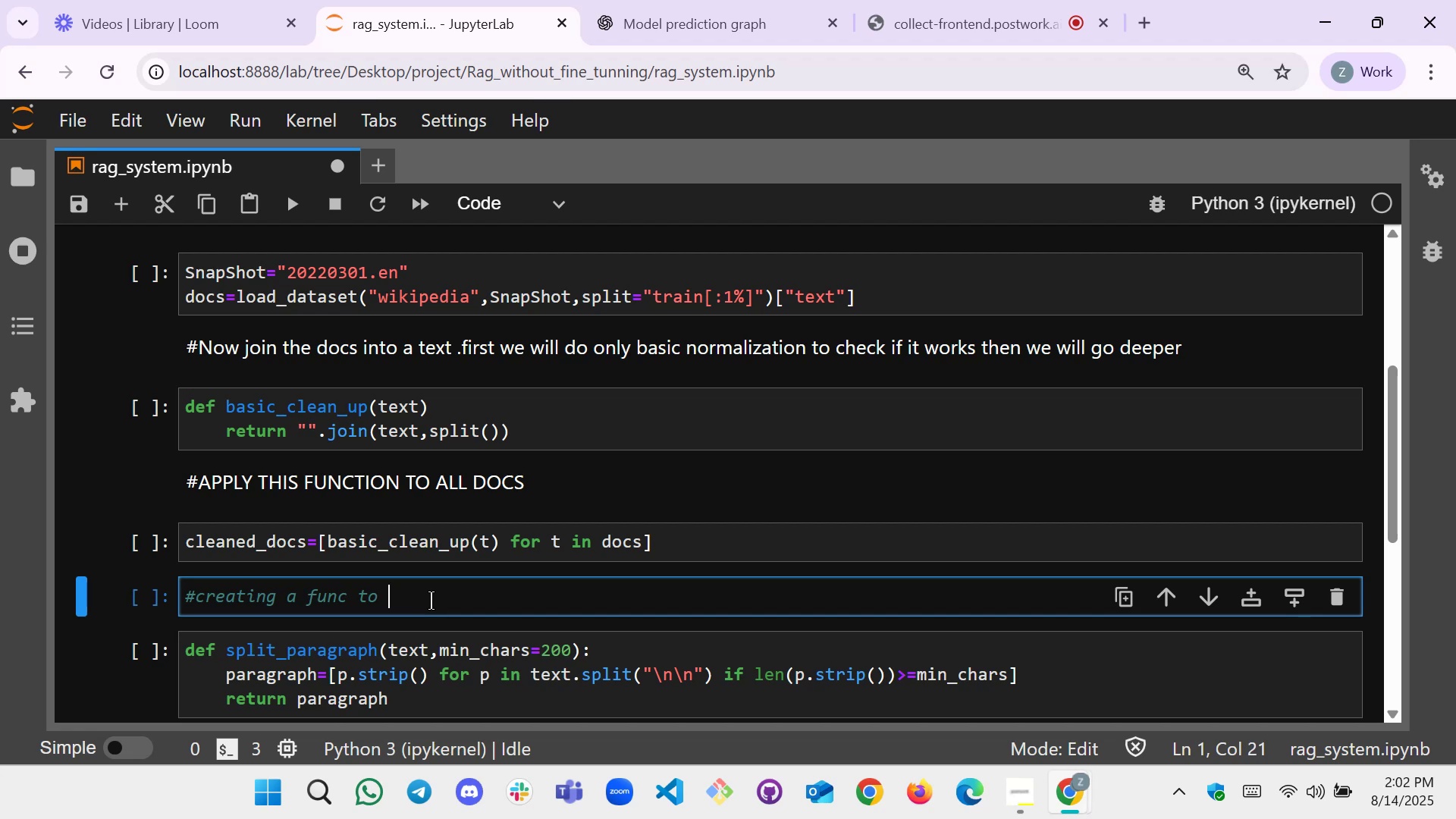 
hold_key(key=Backspace, duration=0.92)
 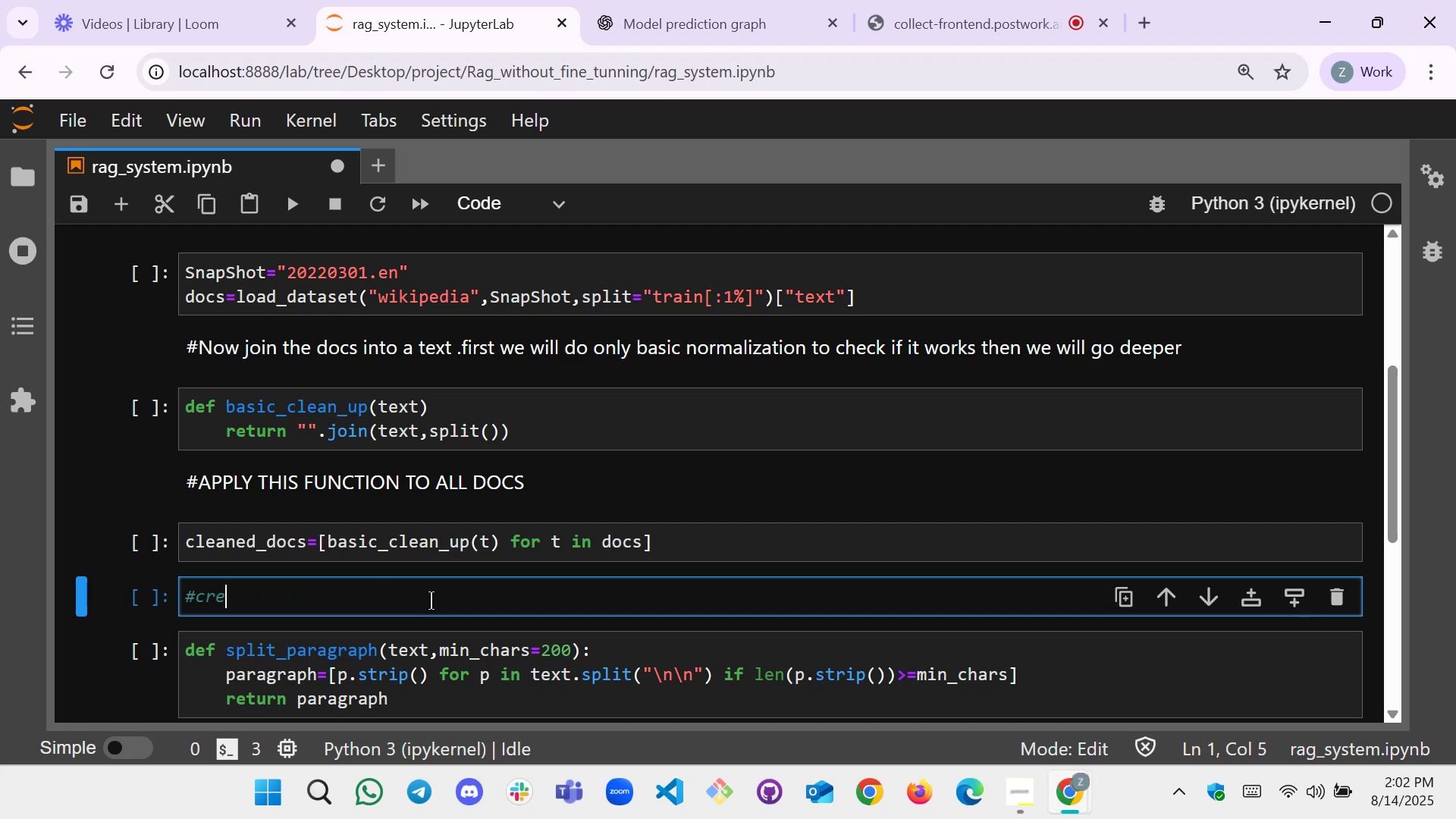 
key(Backspace)
key(Backspace)
key(Backspace)
key(Backspace)
type(#CRET)
key(Backspace)
type(ATING FUNC TO )
 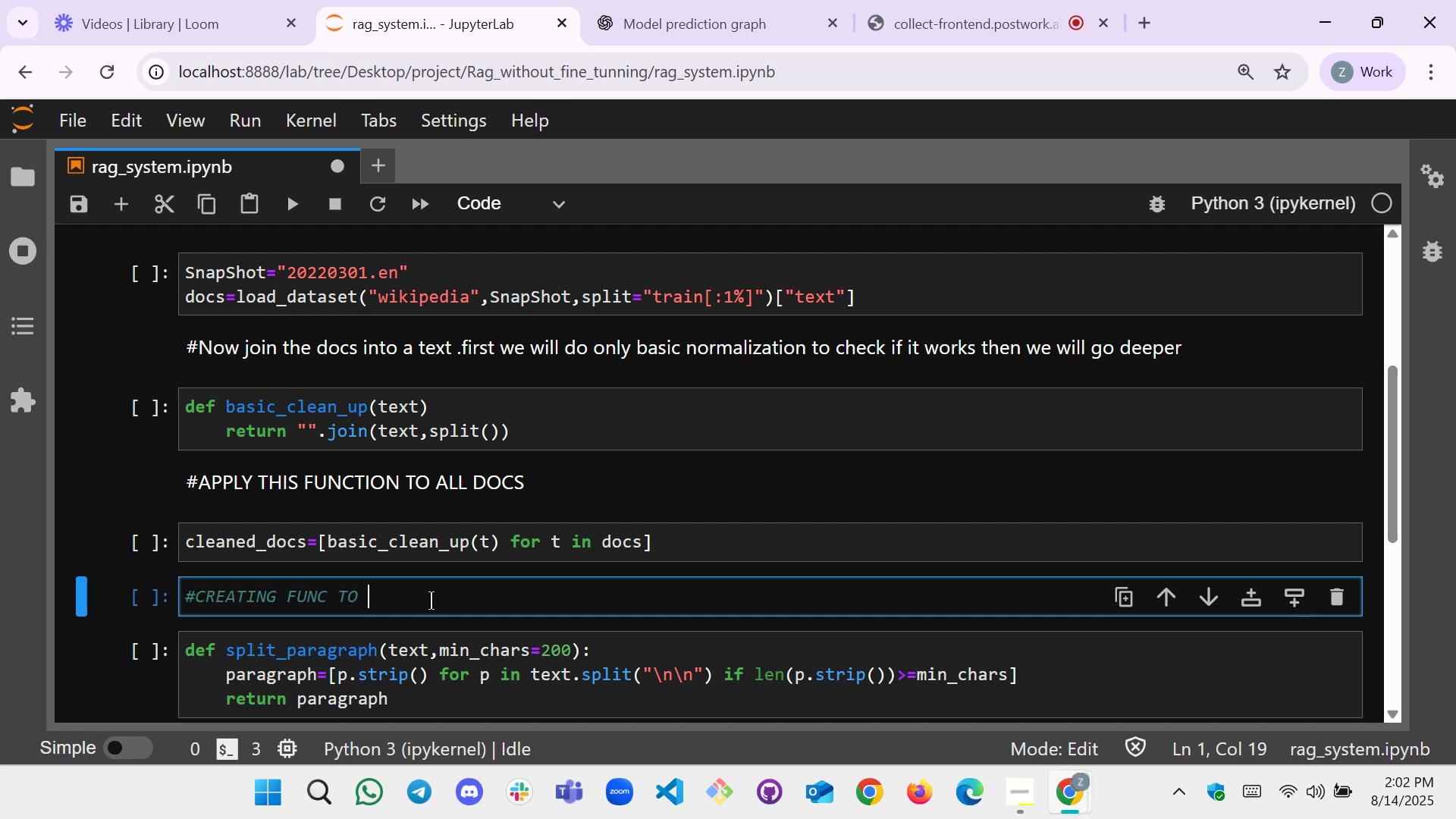 
type(MAKE PARAP)
key(Backspace)
type(GRAPH OR CHUNKS)
 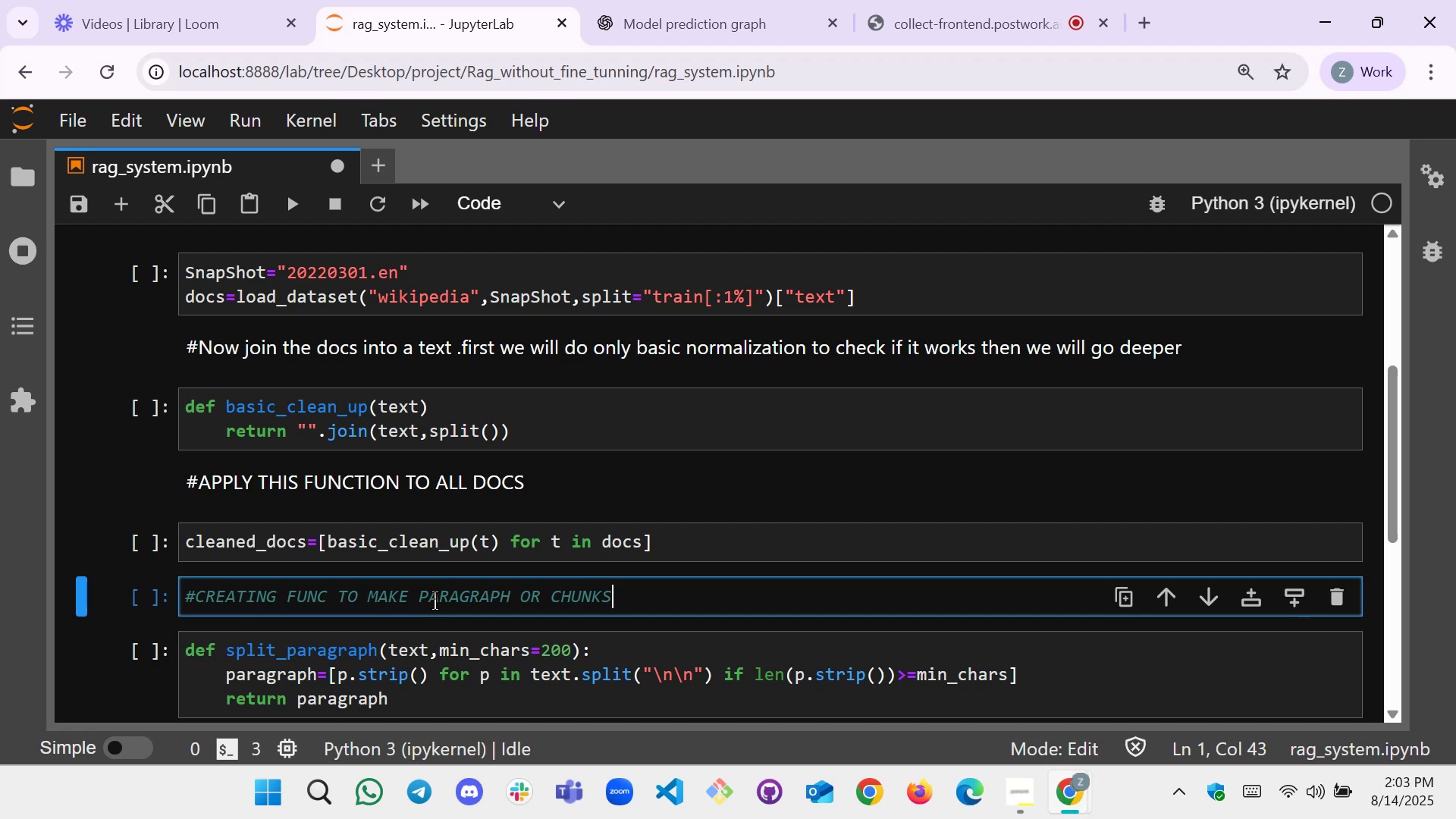 
wait(14.91)
 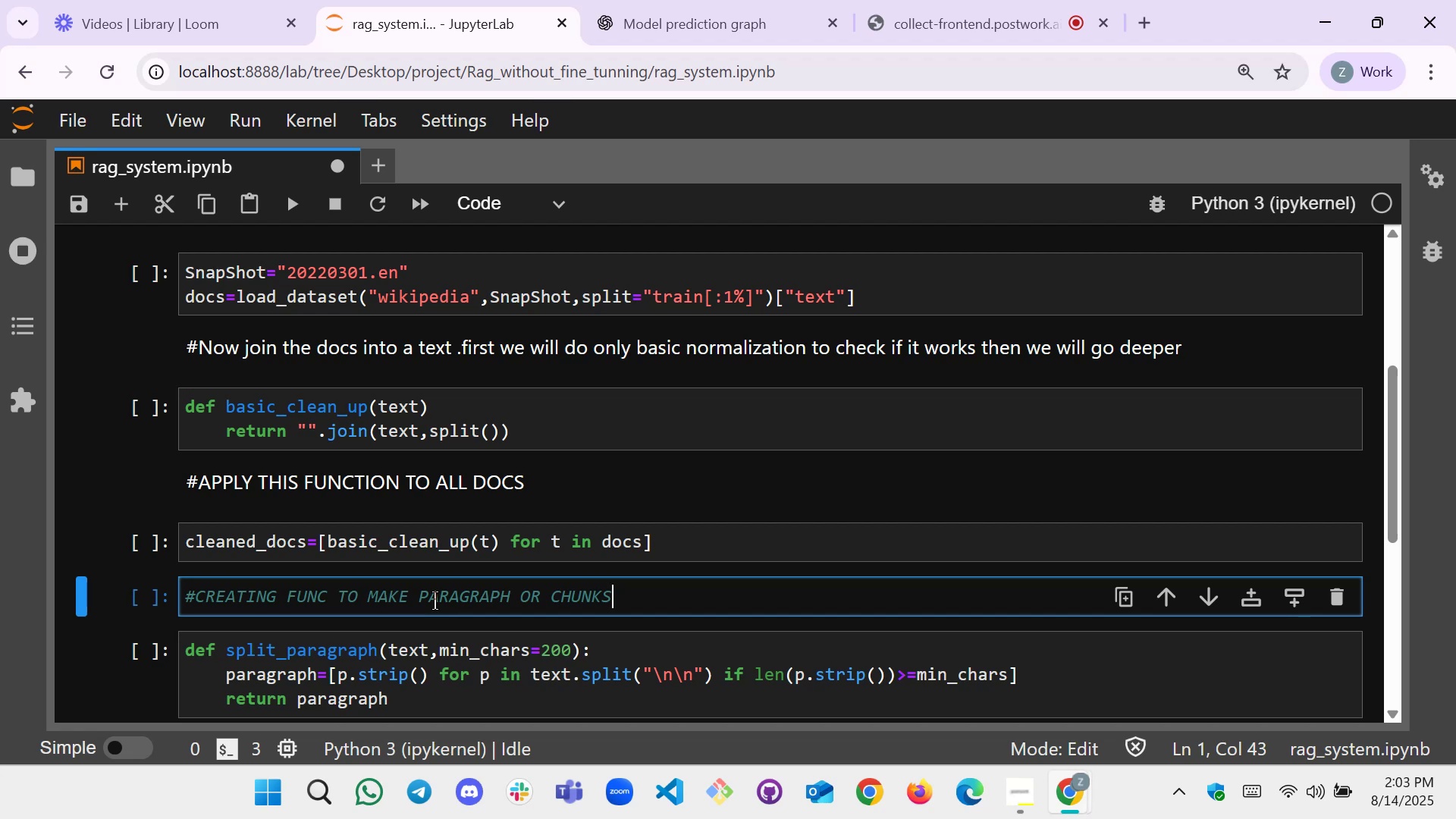 
type( MIN)
 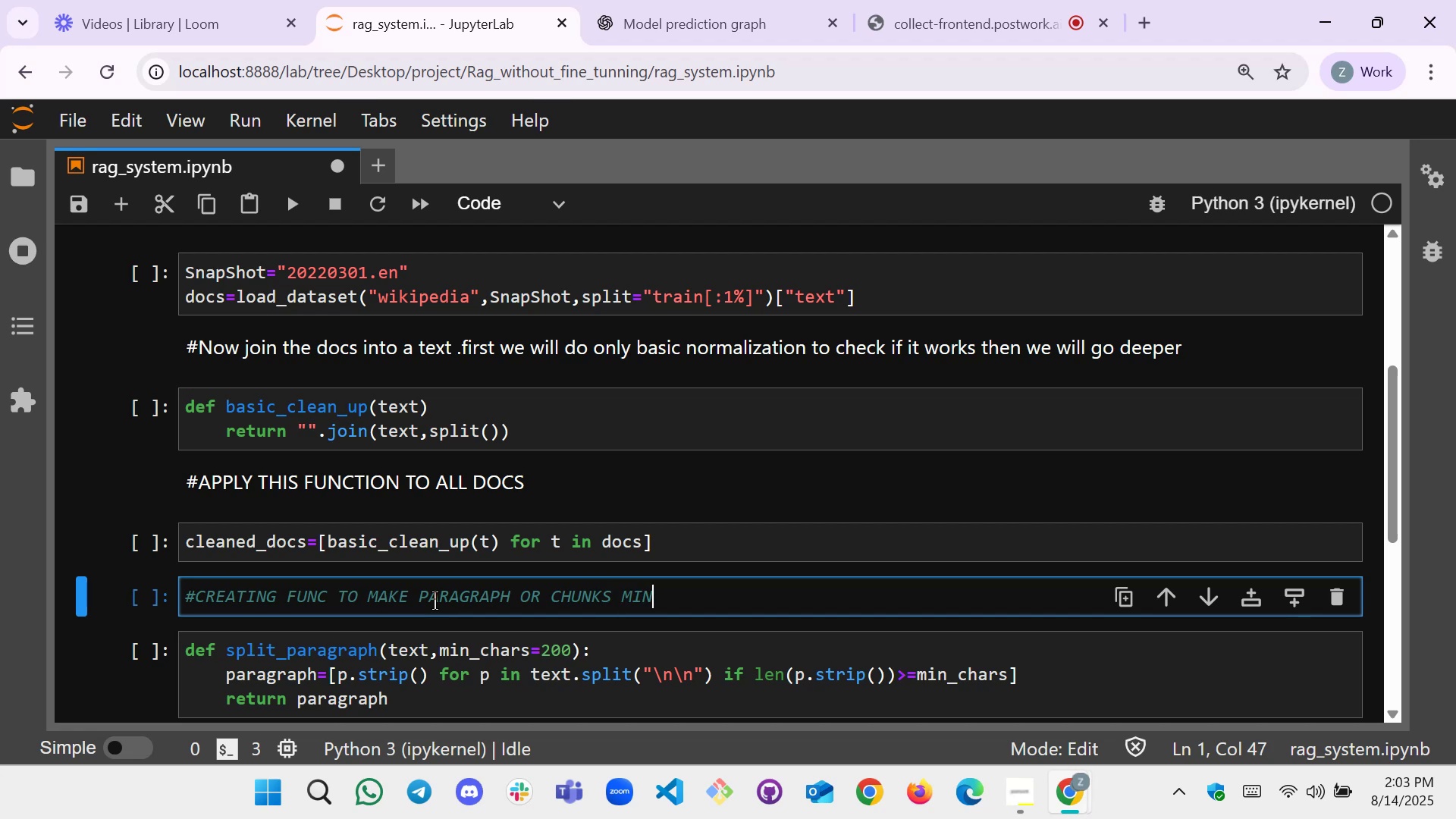 
type(_SIZE=200)
 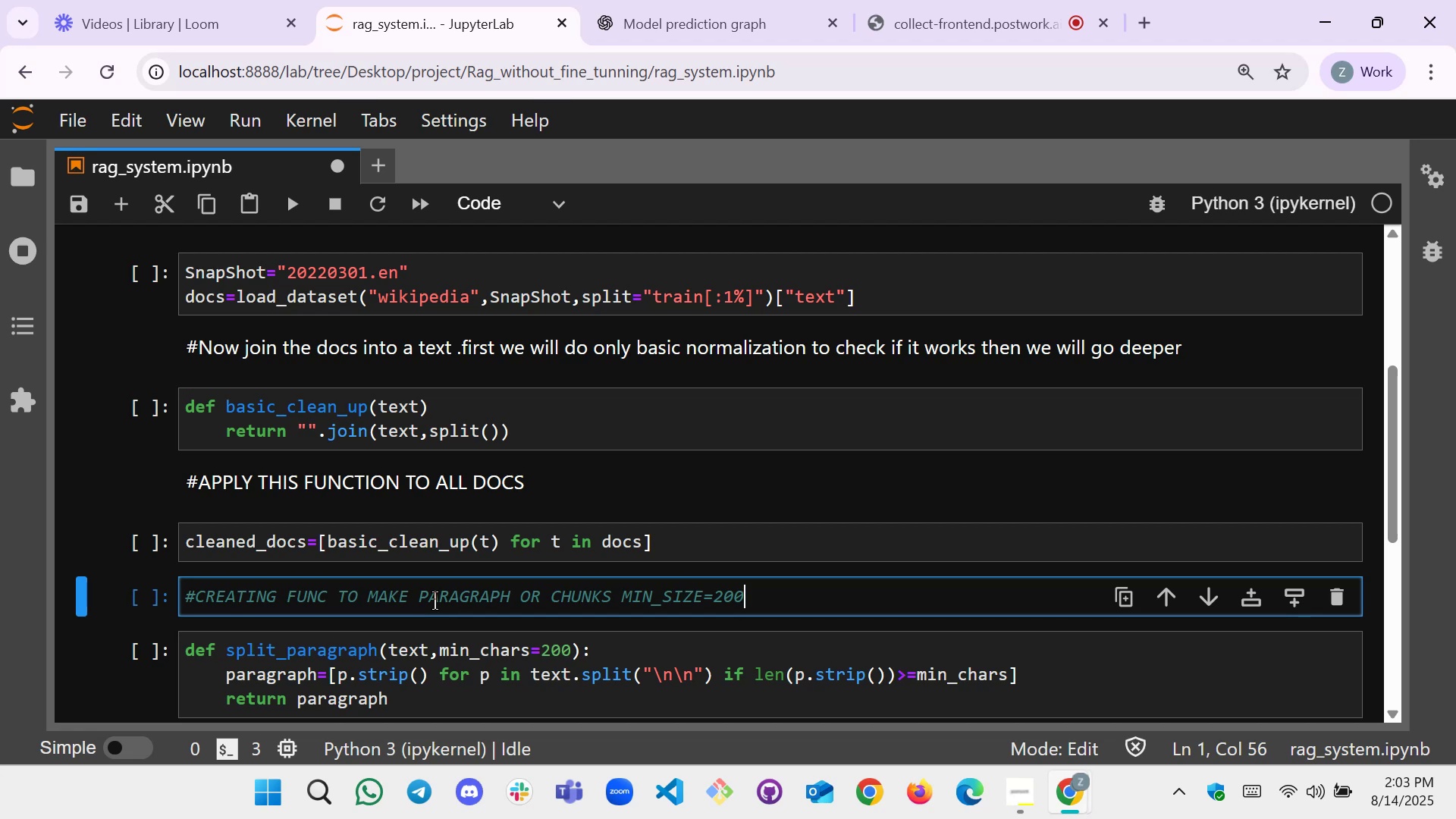 
wait(11.62)
 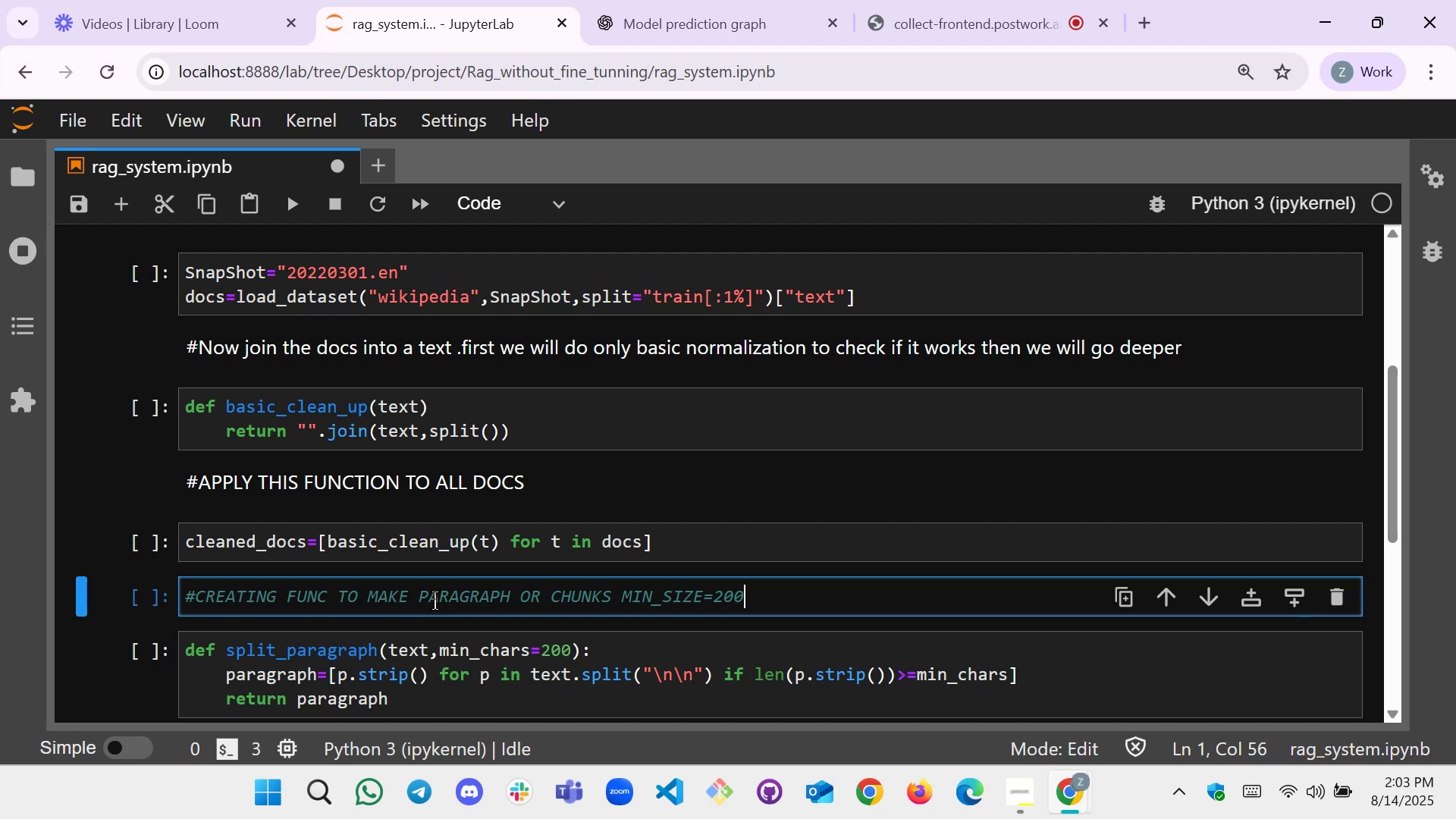 
scroll: coordinate [435, 601], scroll_direction: down, amount: 2.0
 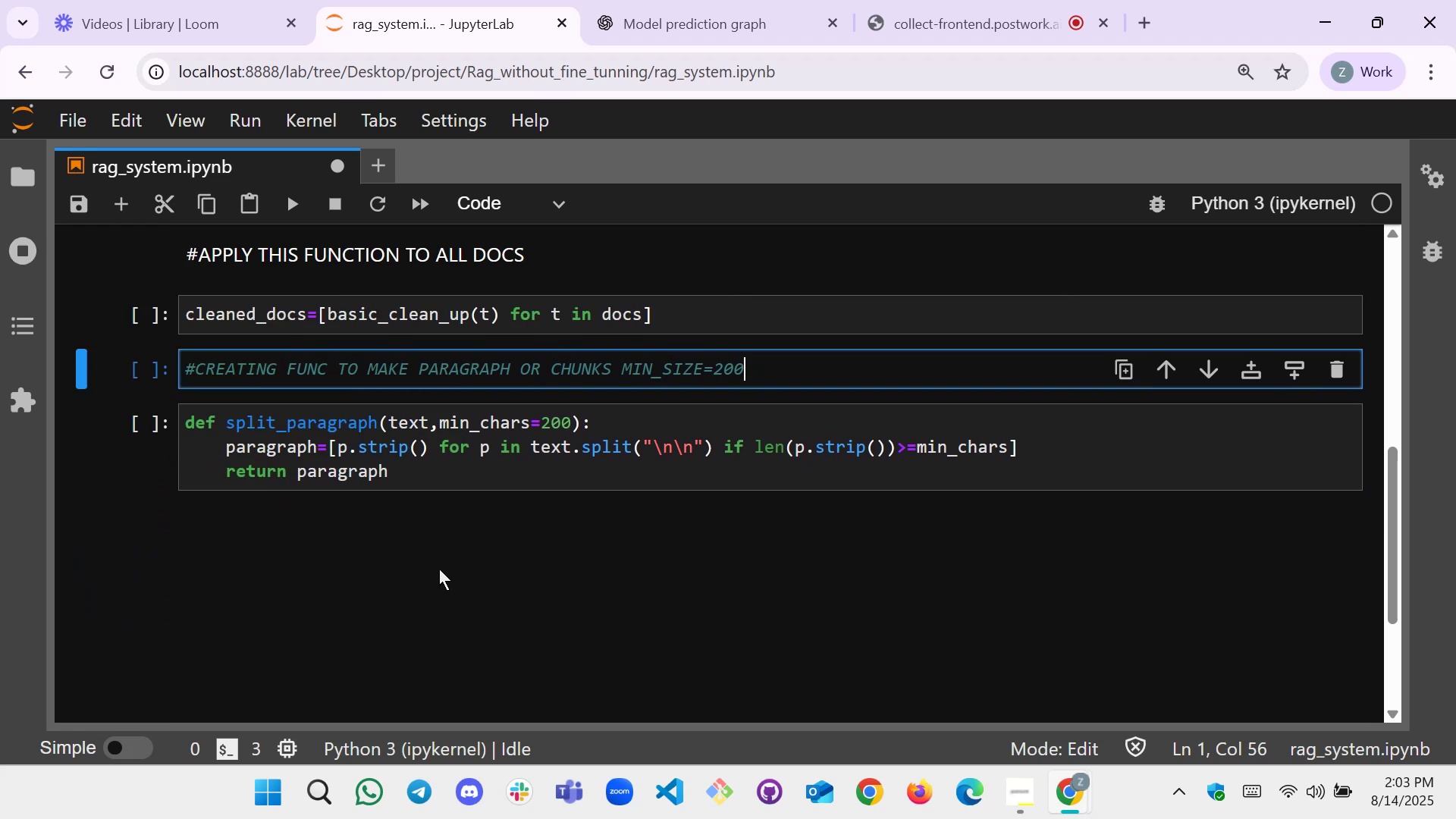 
scroll: coordinate [447, 558], scroll_direction: up, amount: 1.0
 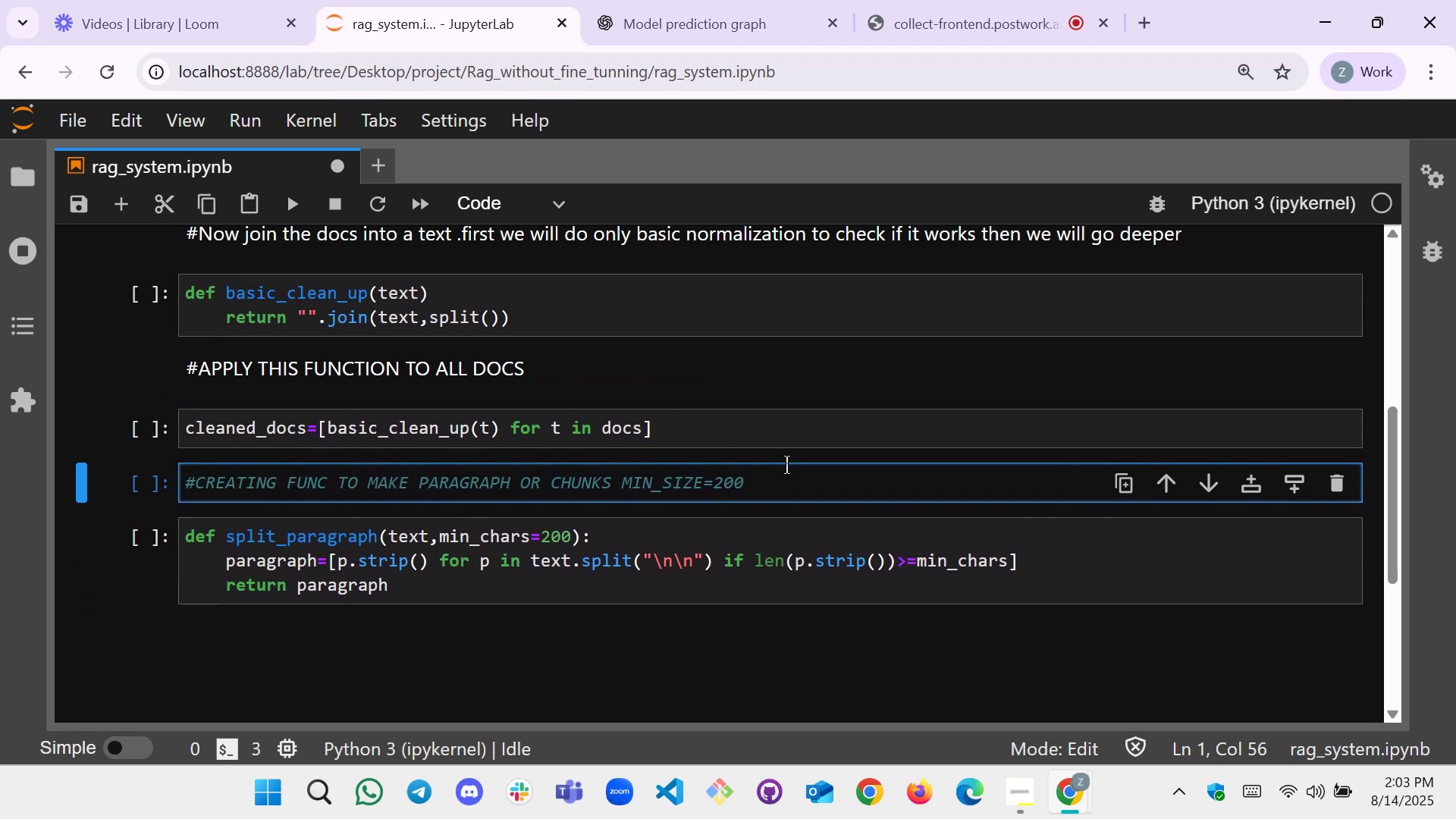 
left_click([788, 484])
 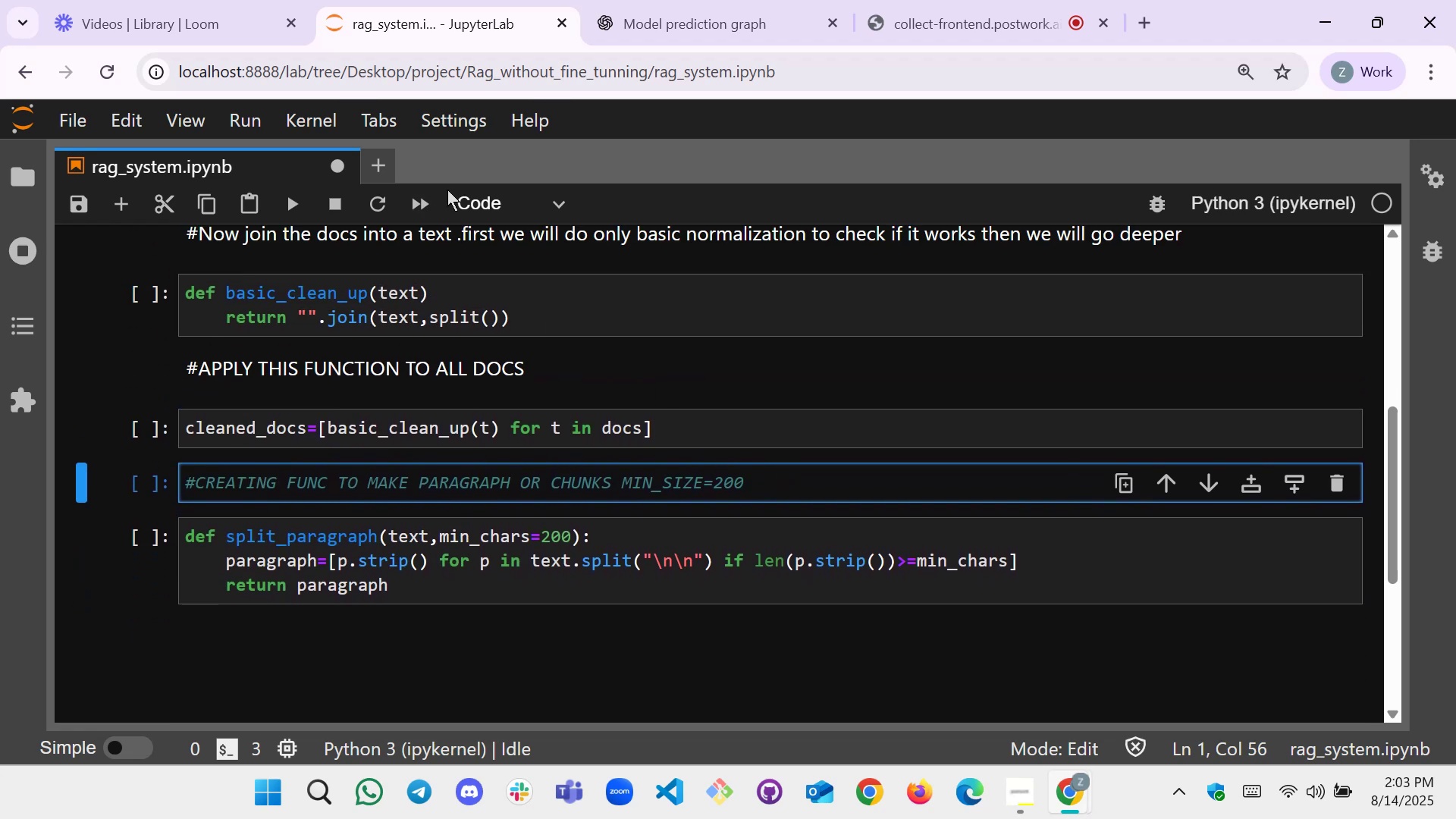 
left_click([472, 198])
 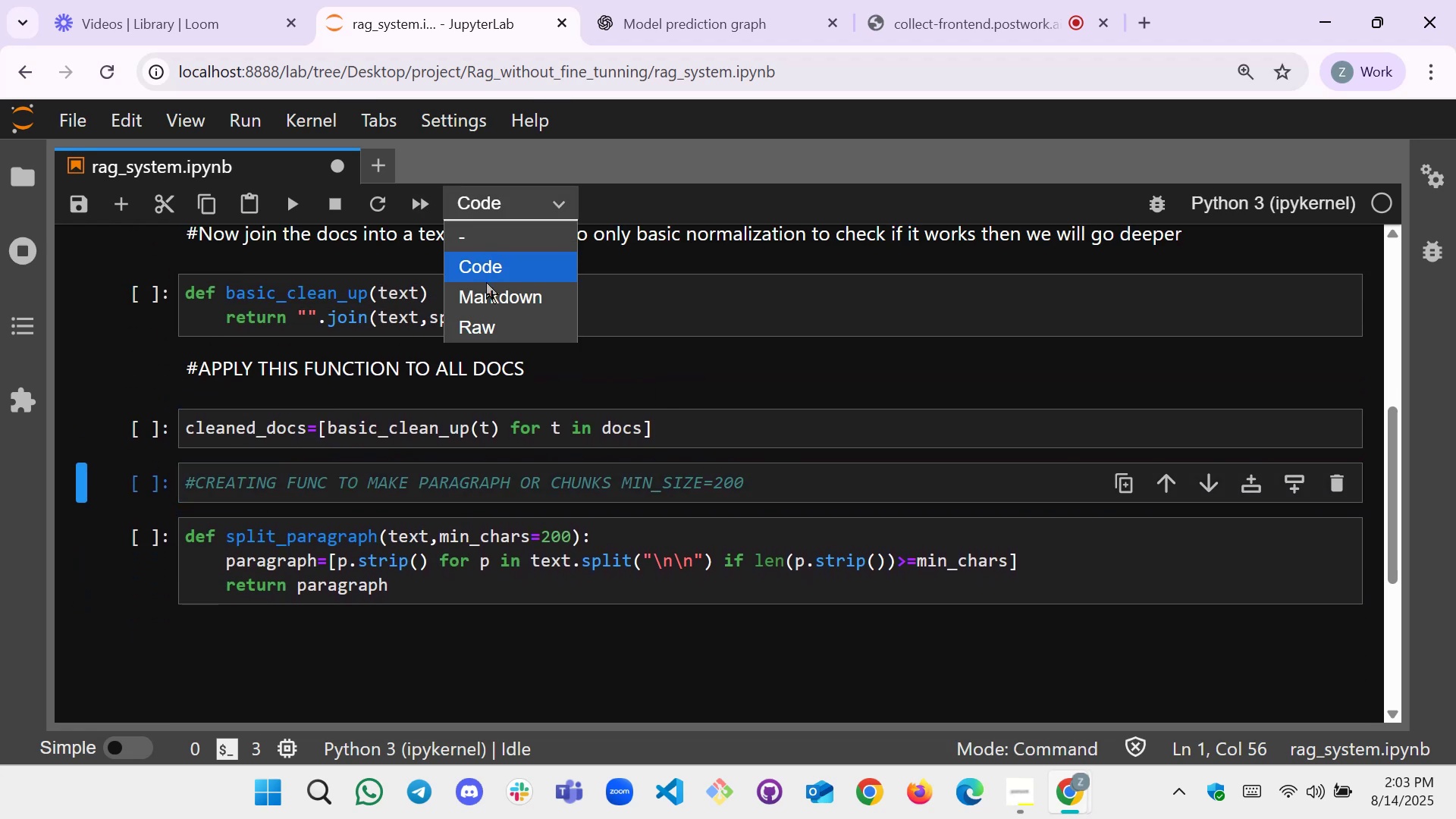 
left_click([489, 301])
 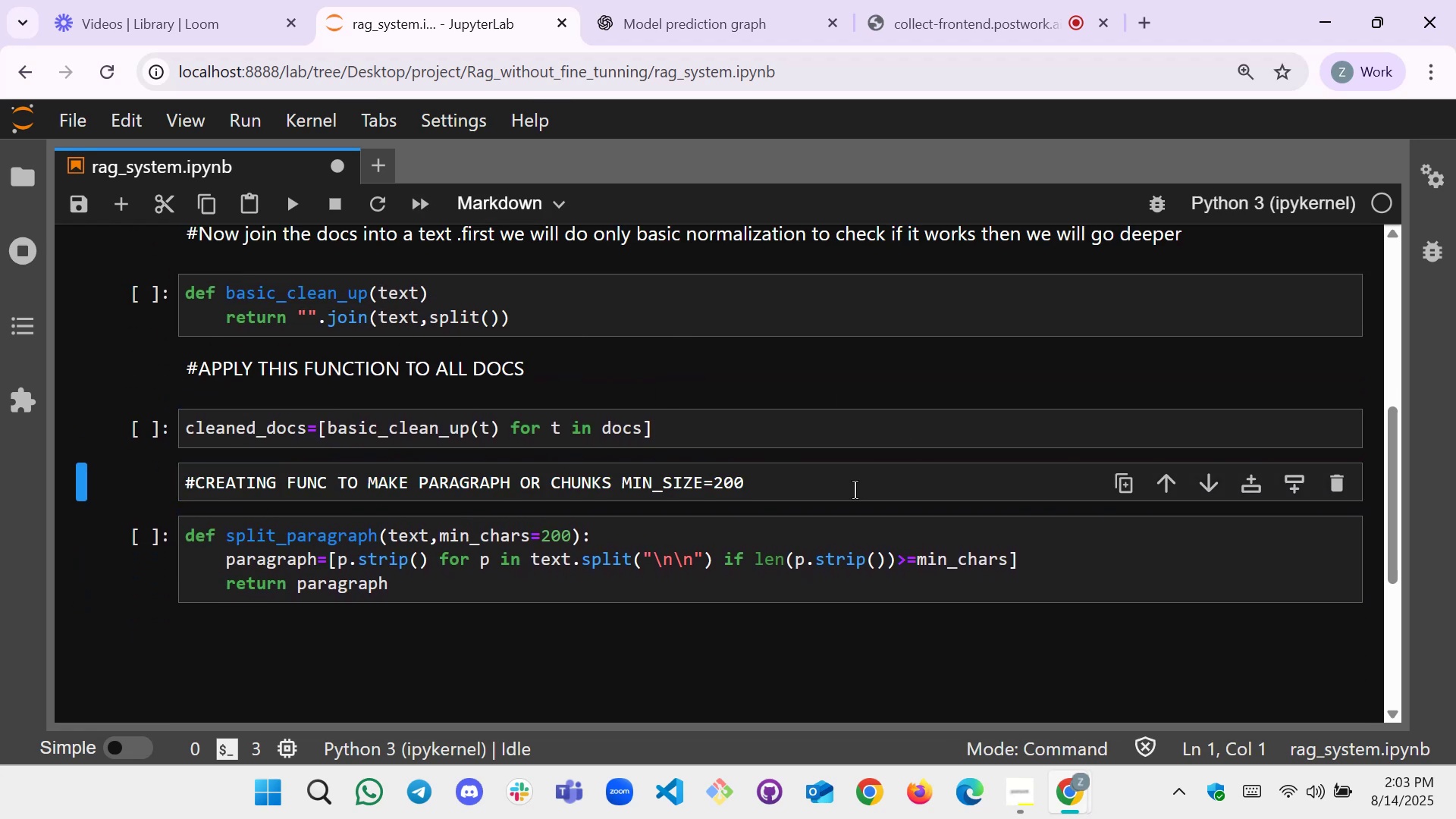 
left_click([842, 482])
 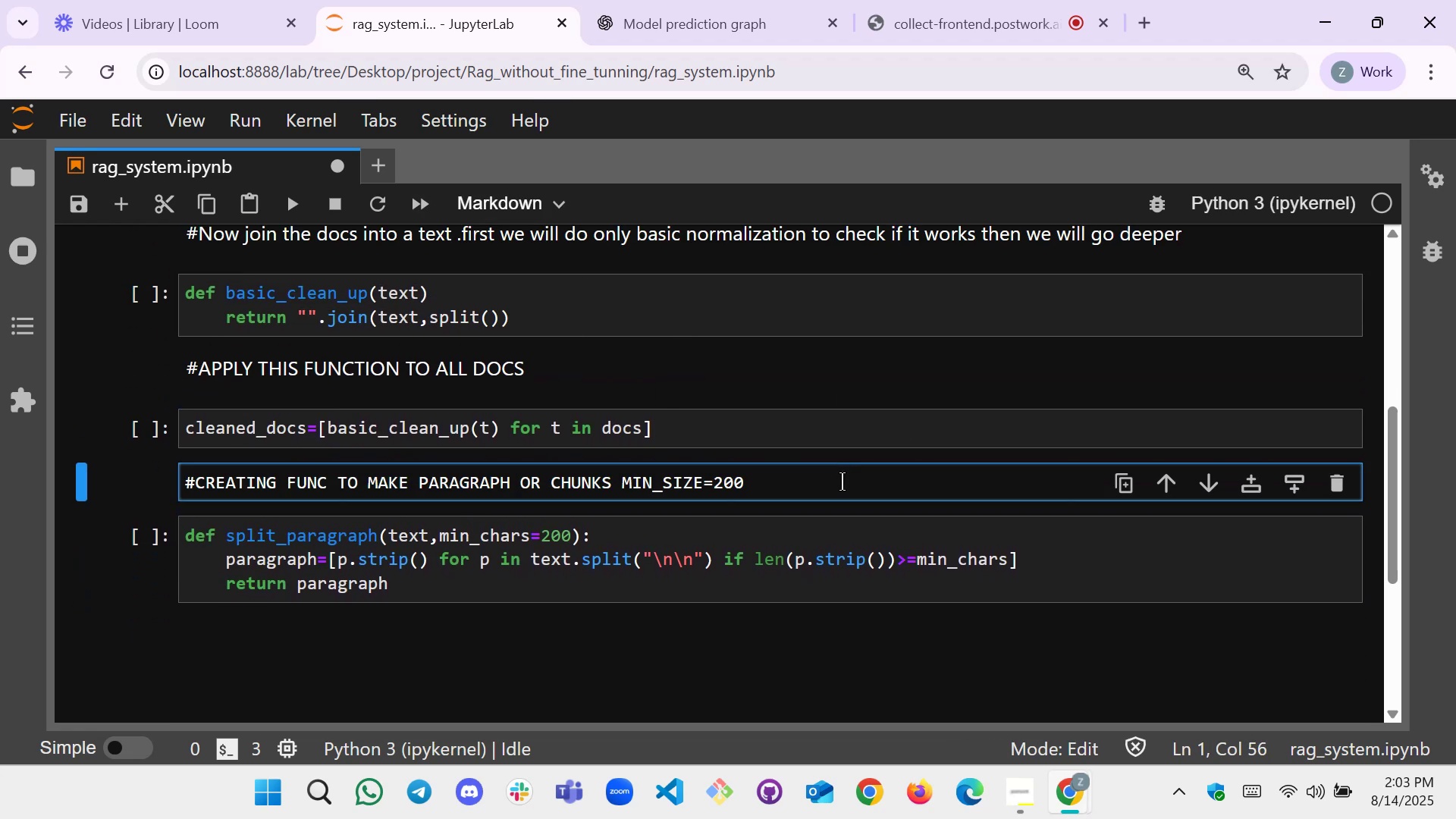 
hold_key(key=ShiftRight, duration=0.32)
 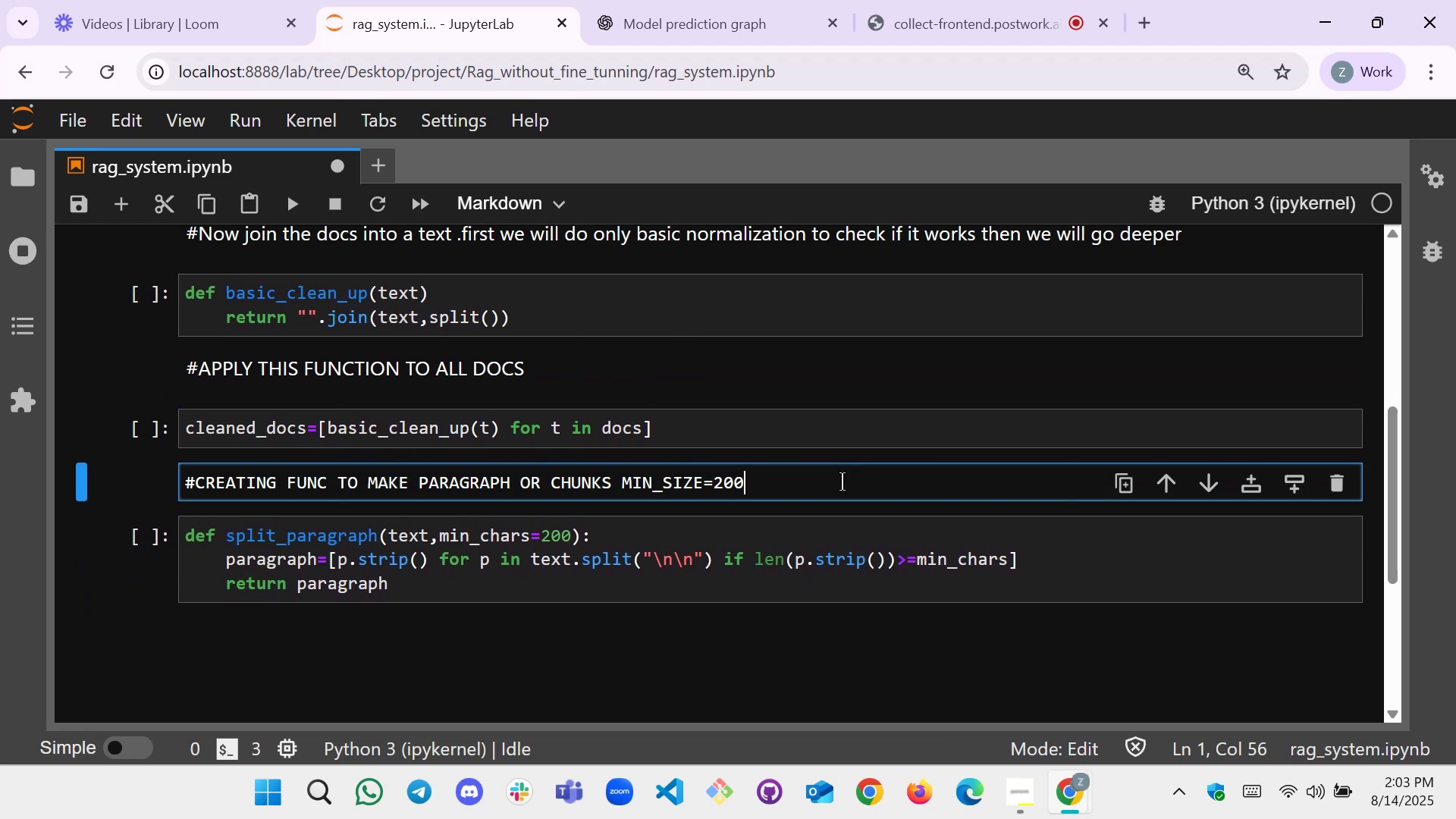 
key(Shift+Enter)
 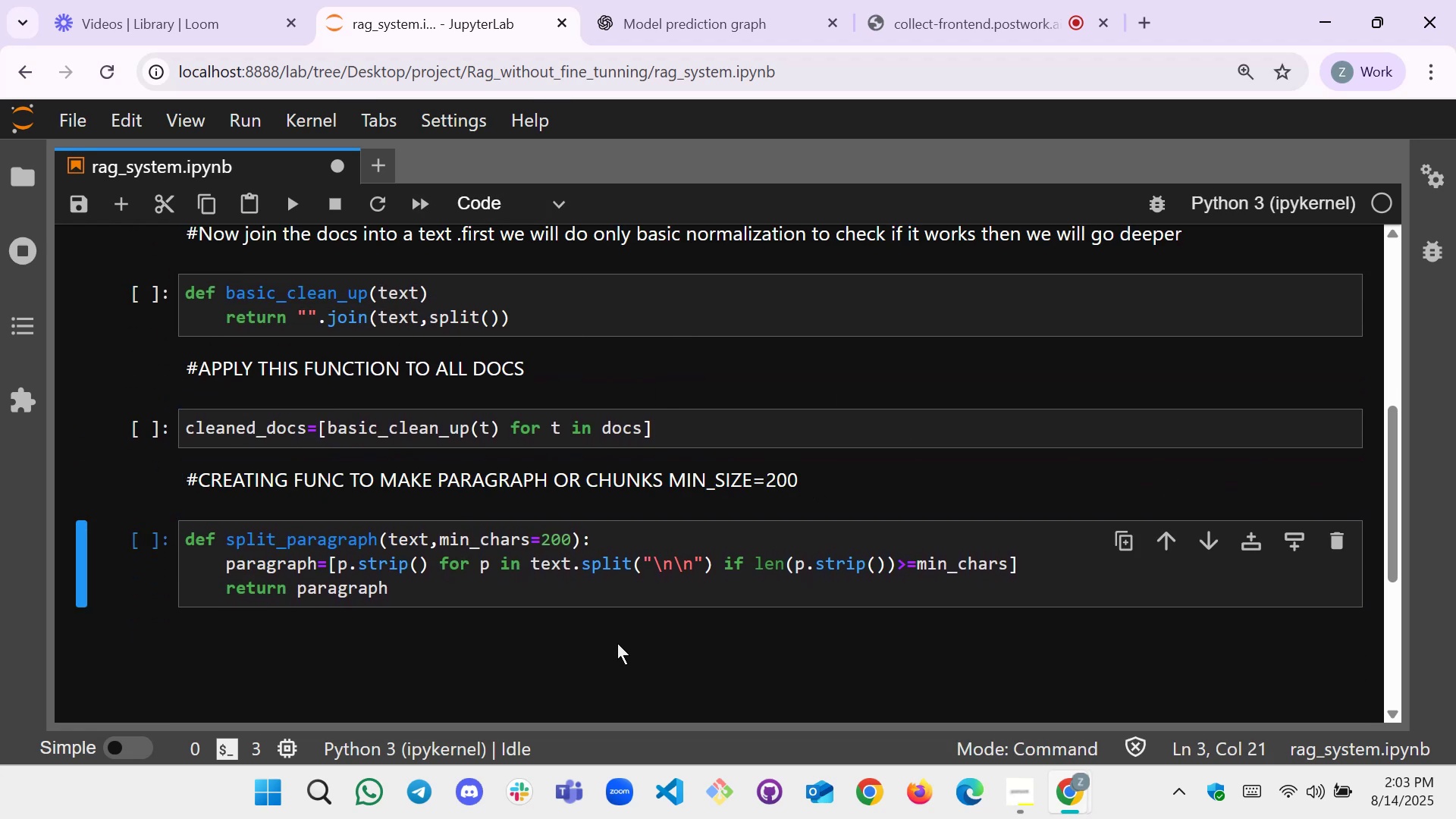 
left_click([522, 601])
 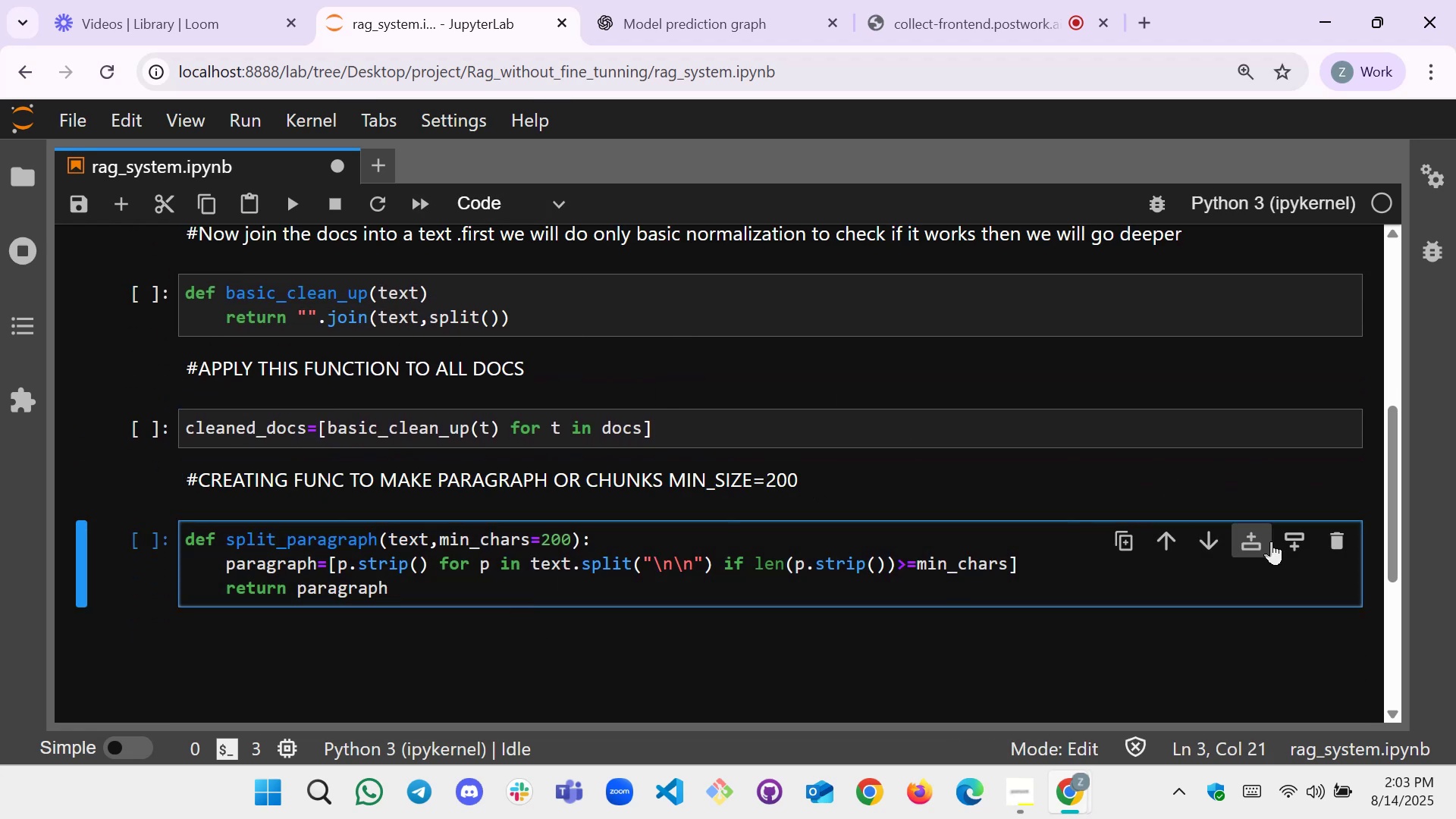 
left_click([1283, 540])
 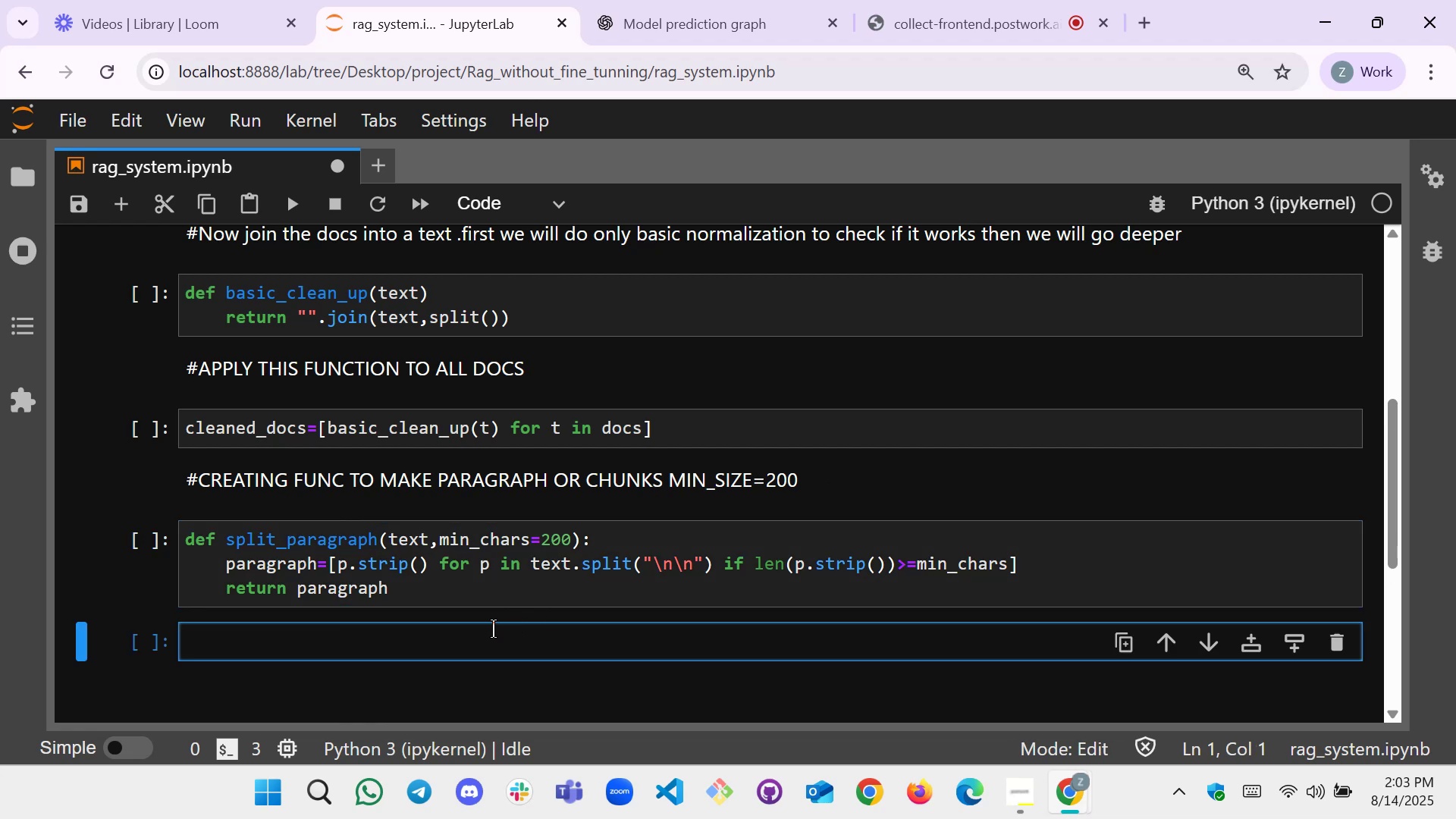 
left_click([491, 633])
 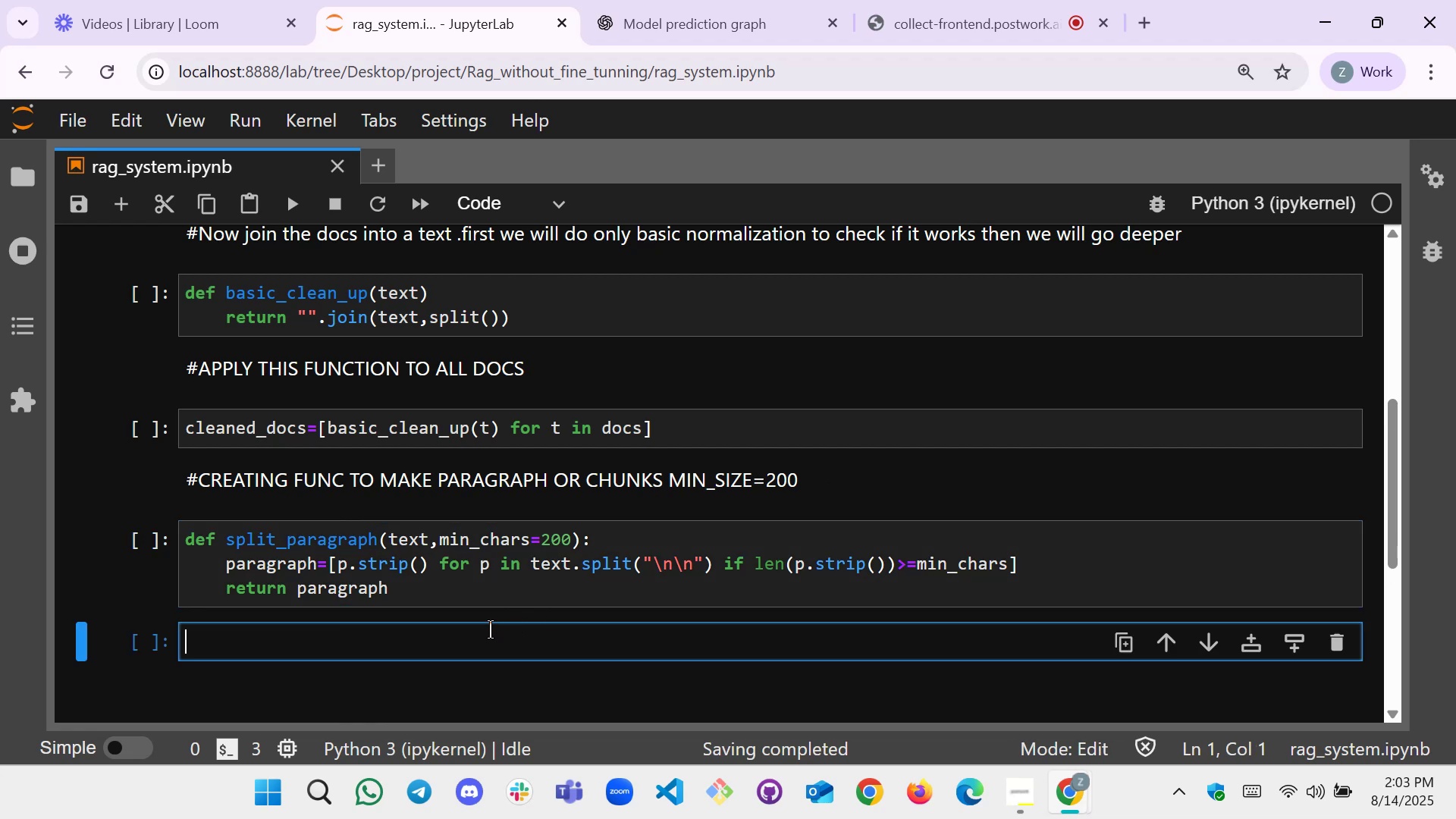 
wait(7.23)
 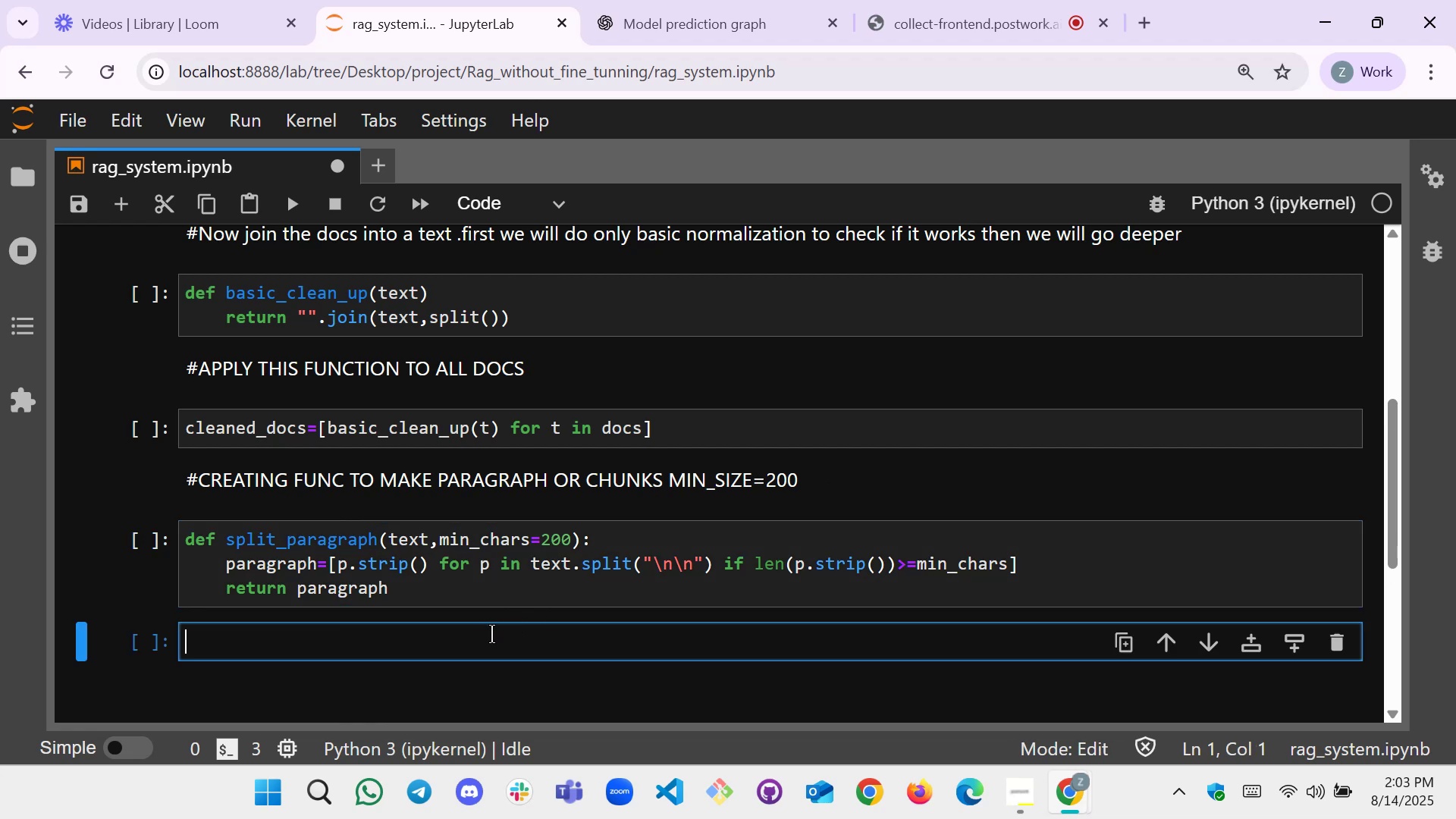 
type(FO)
key(Backspace)
key(Backspace)
key(Tab)
type(for )
key(Backspace)
key(Backspace)
type(for doc)
 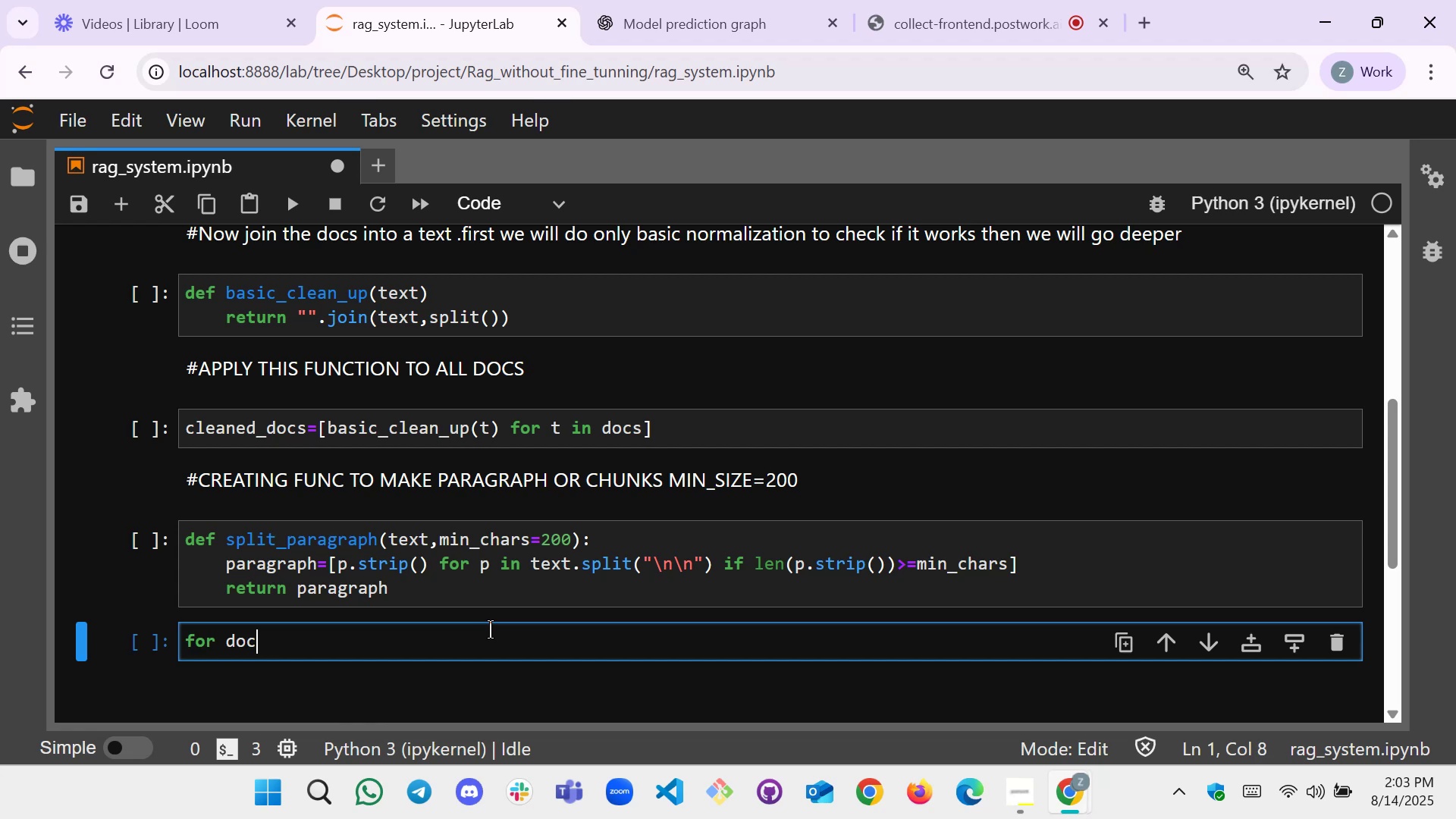 
wait(5.24)
 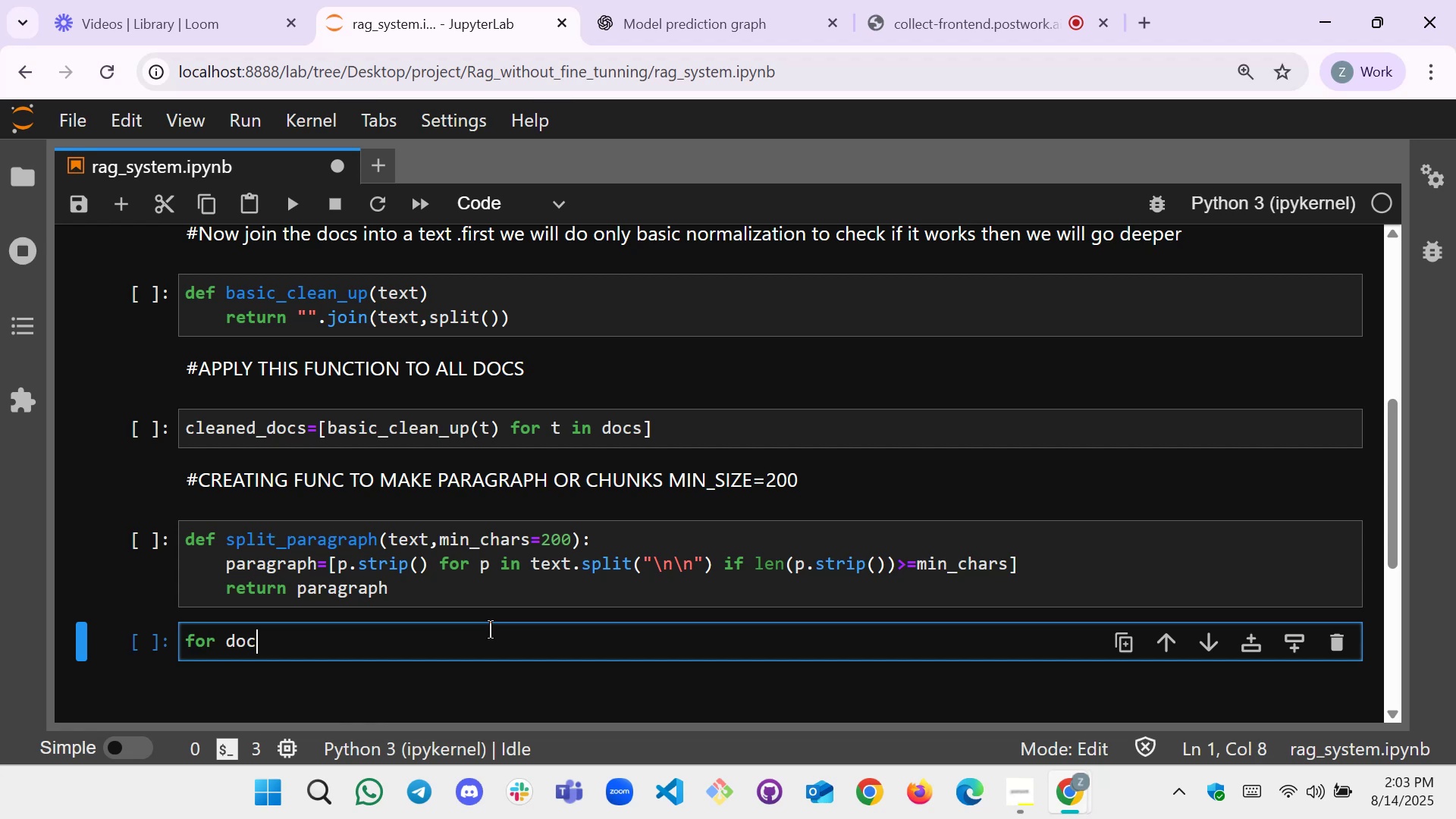 
left_click([956, 0])
 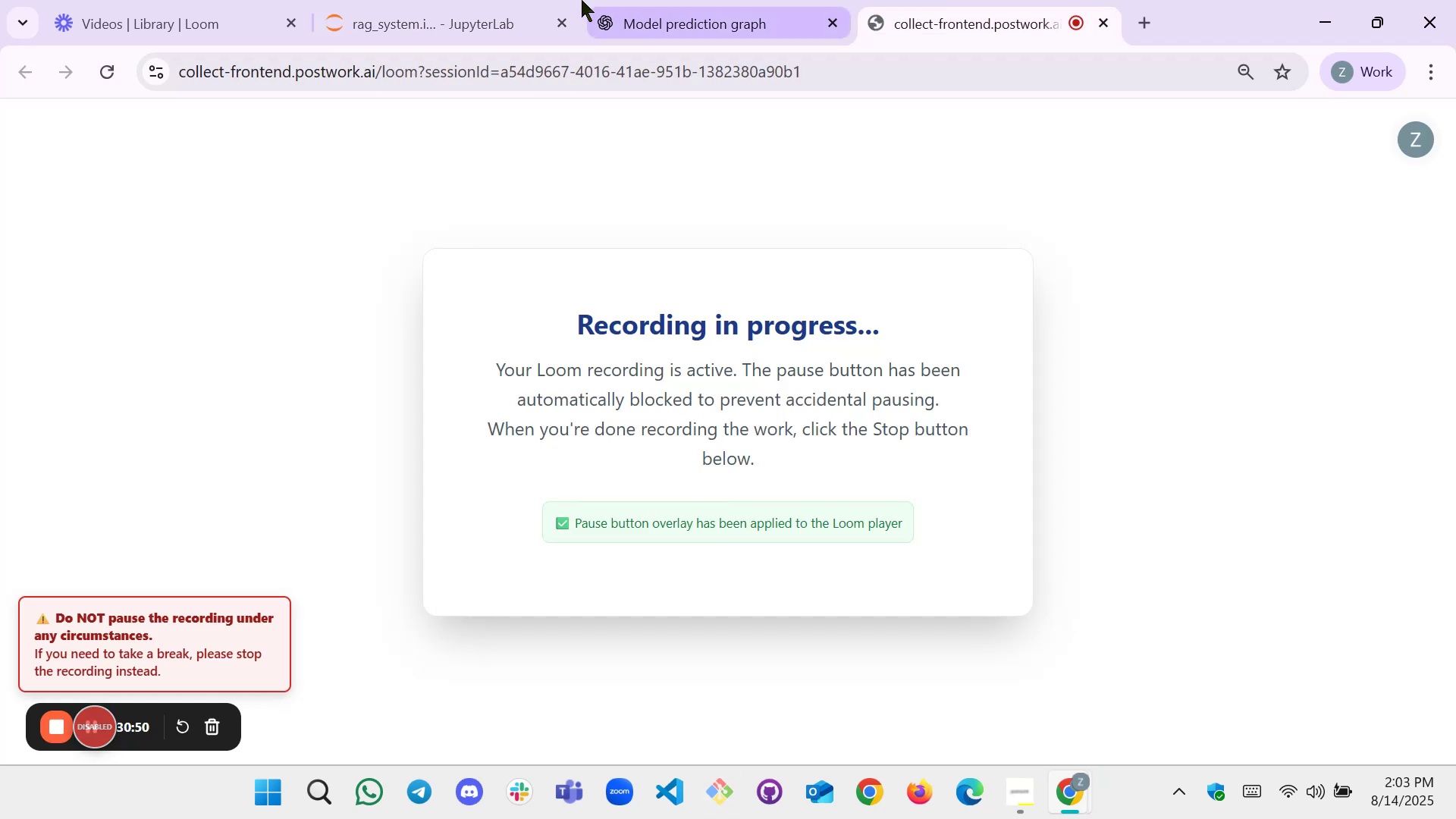 
left_click([406, 0])
 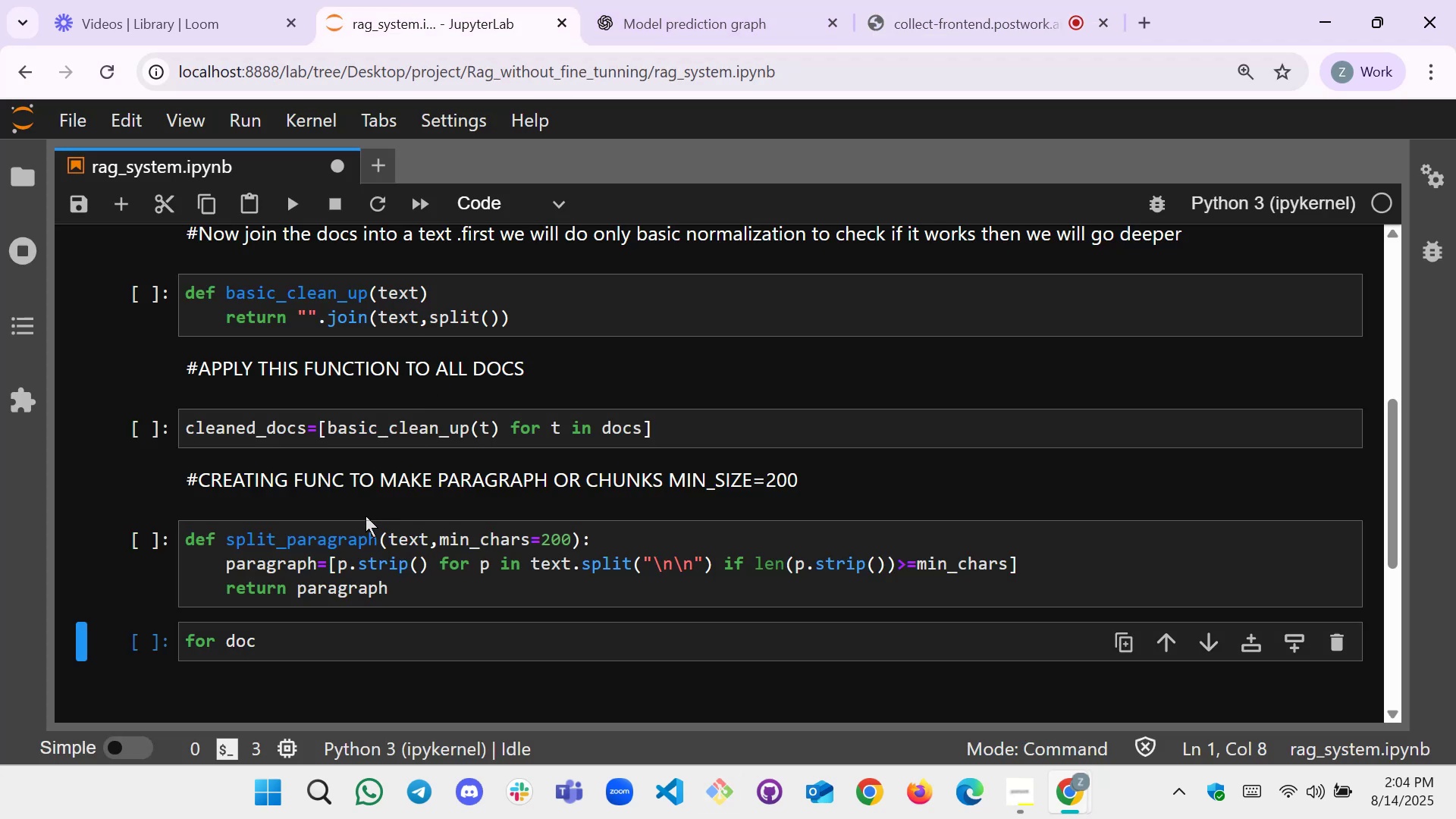 
wait(7.71)
 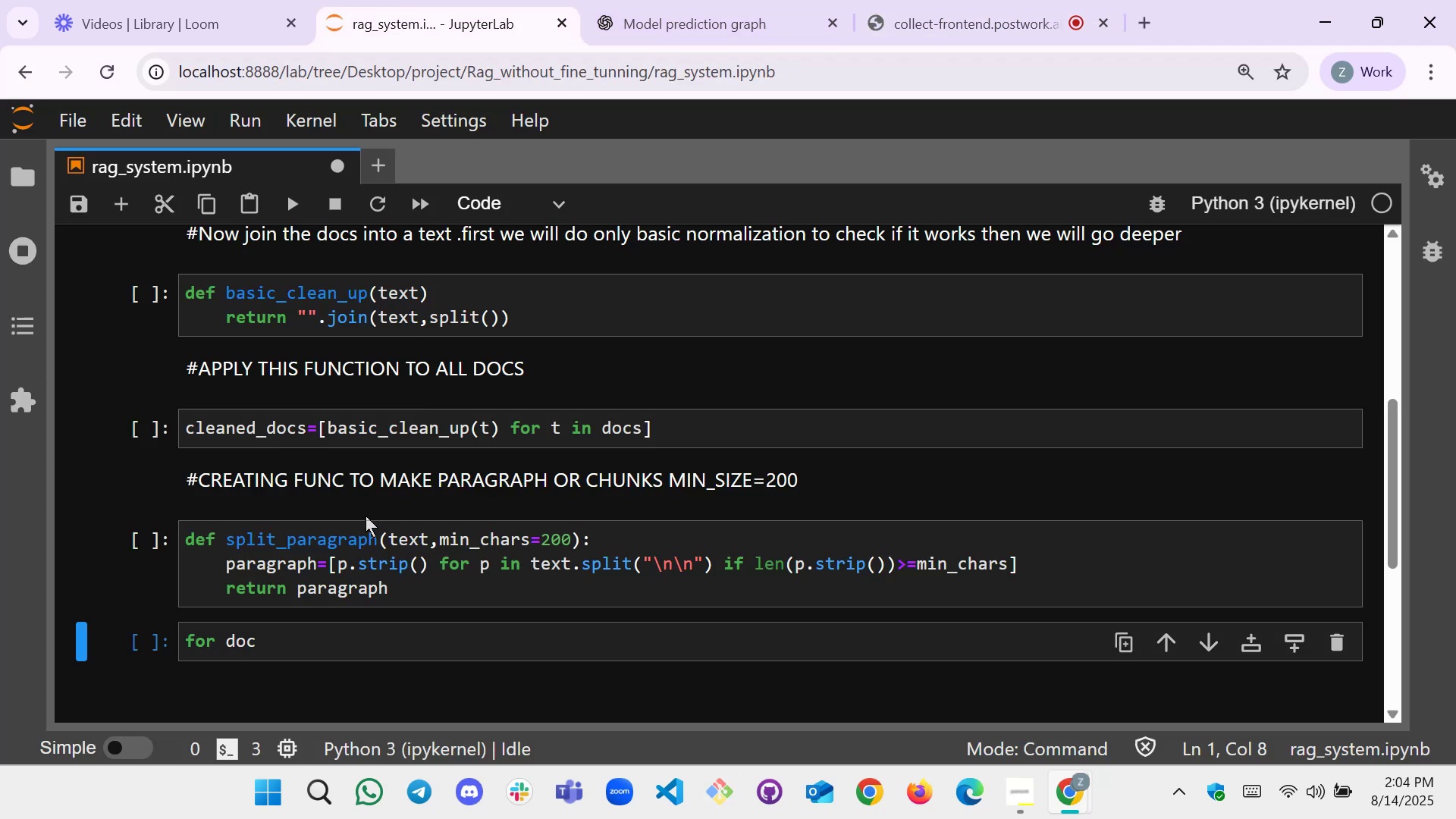 
key(Space)
 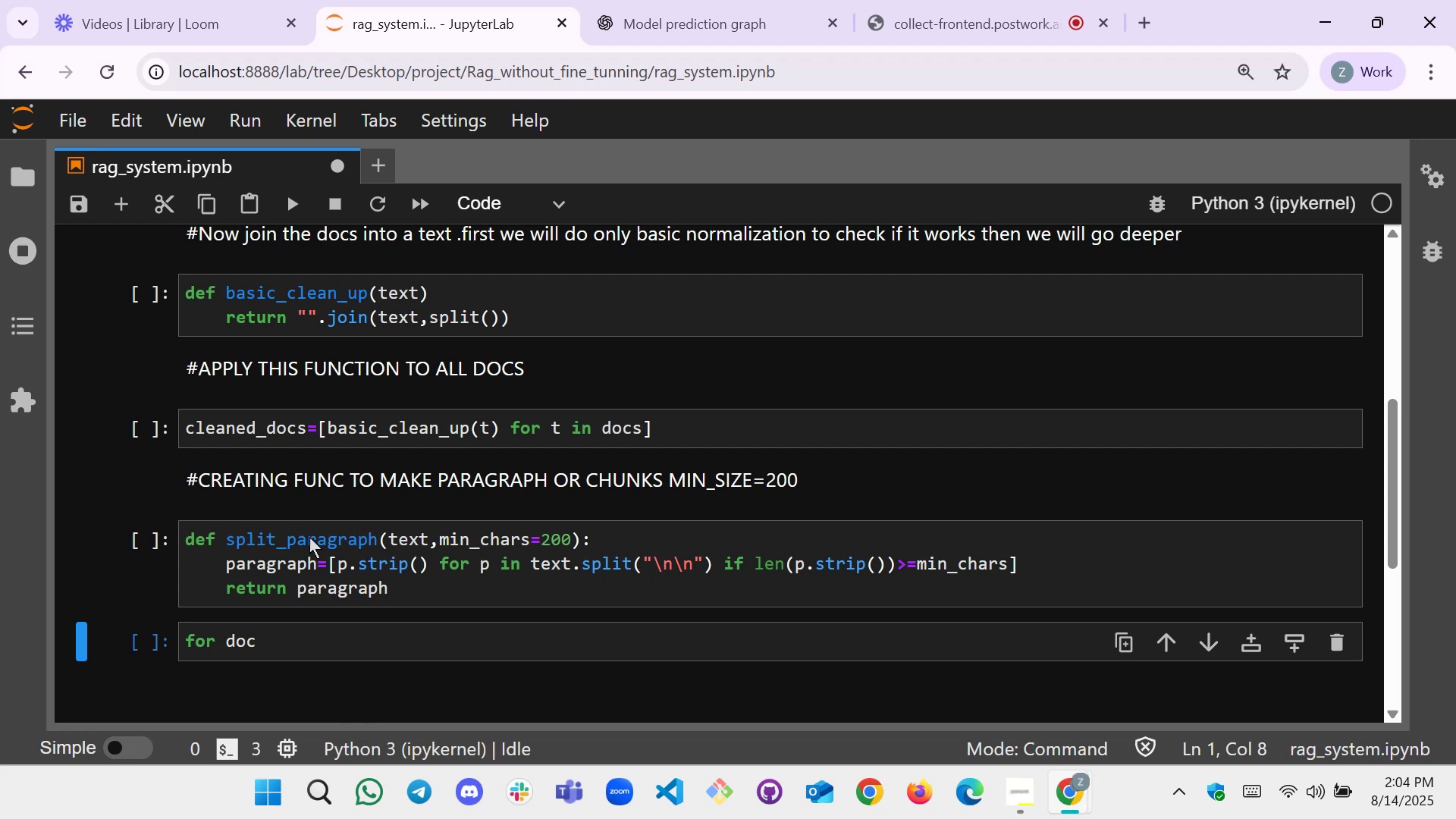 
left_click([322, 651])
 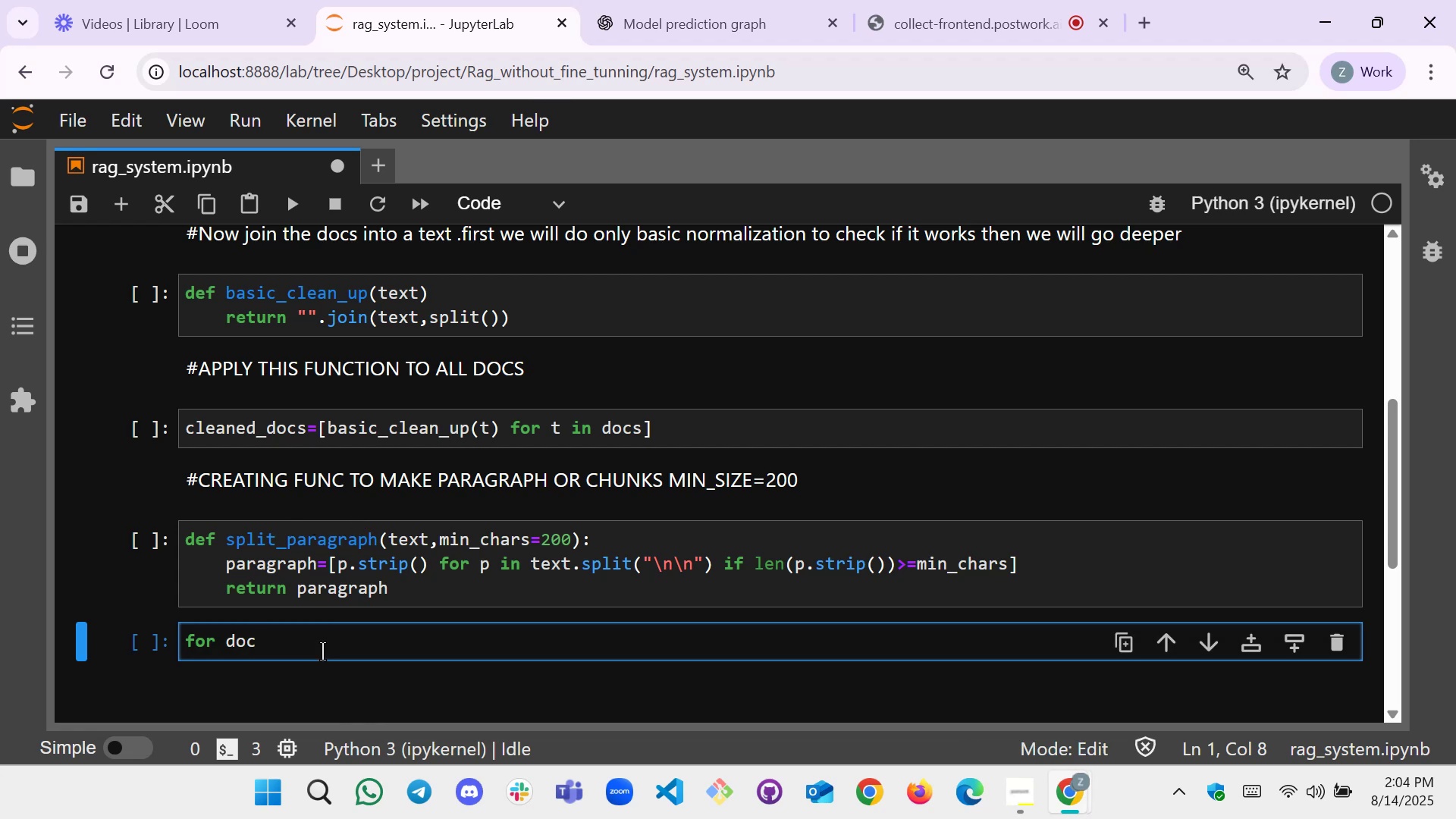 
type(_id , rw_t)
key(Backspace)
key(Backspace)
key(Backspace)
key(Backspace)
key(Backspace)
key(Backspace)
type(raw )
 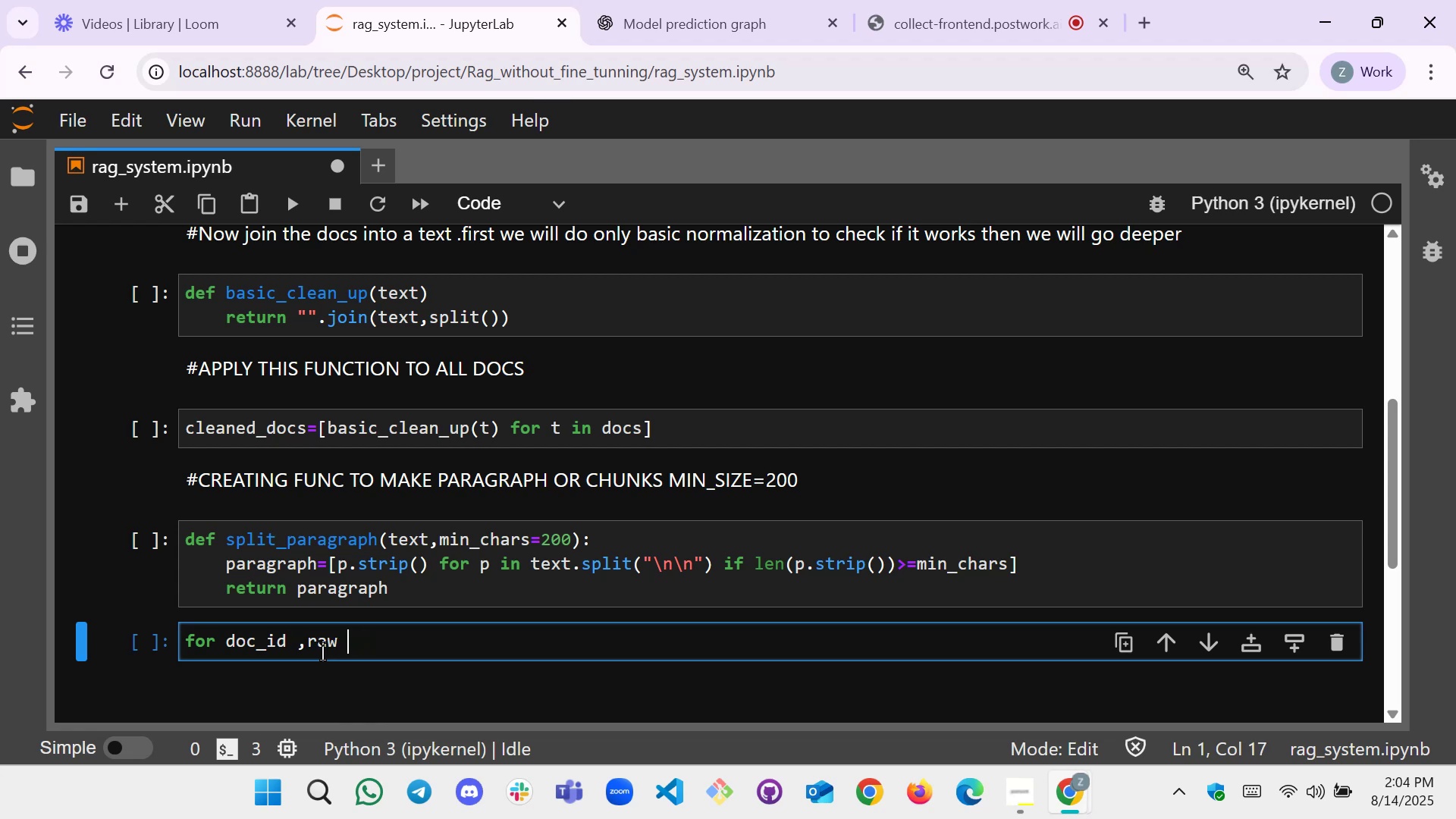 
type(en)
key(Backspace)
key(Backspace)
type(in enu)
key(Tab)
type(())
 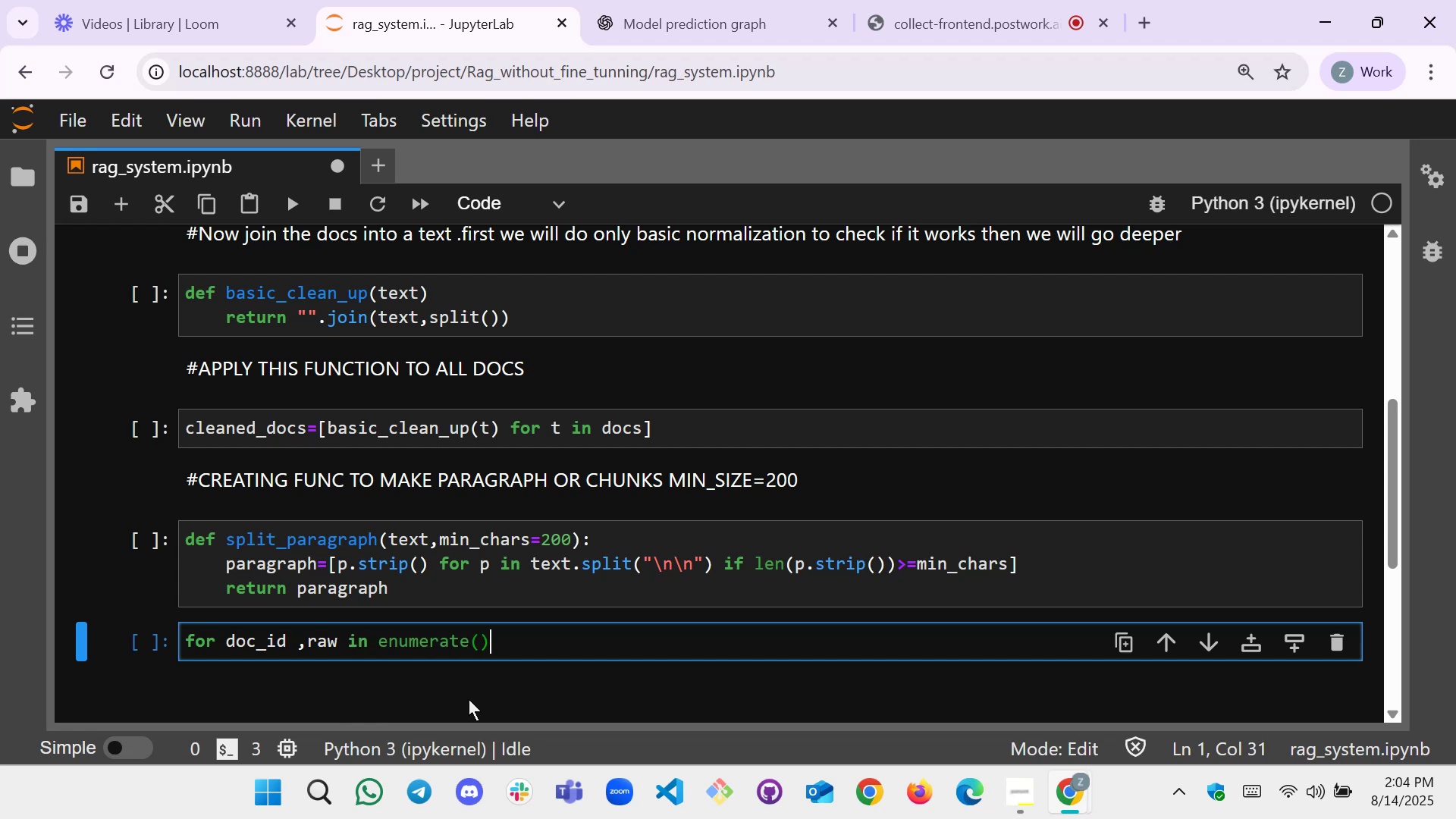 
key(ArrowLeft)
 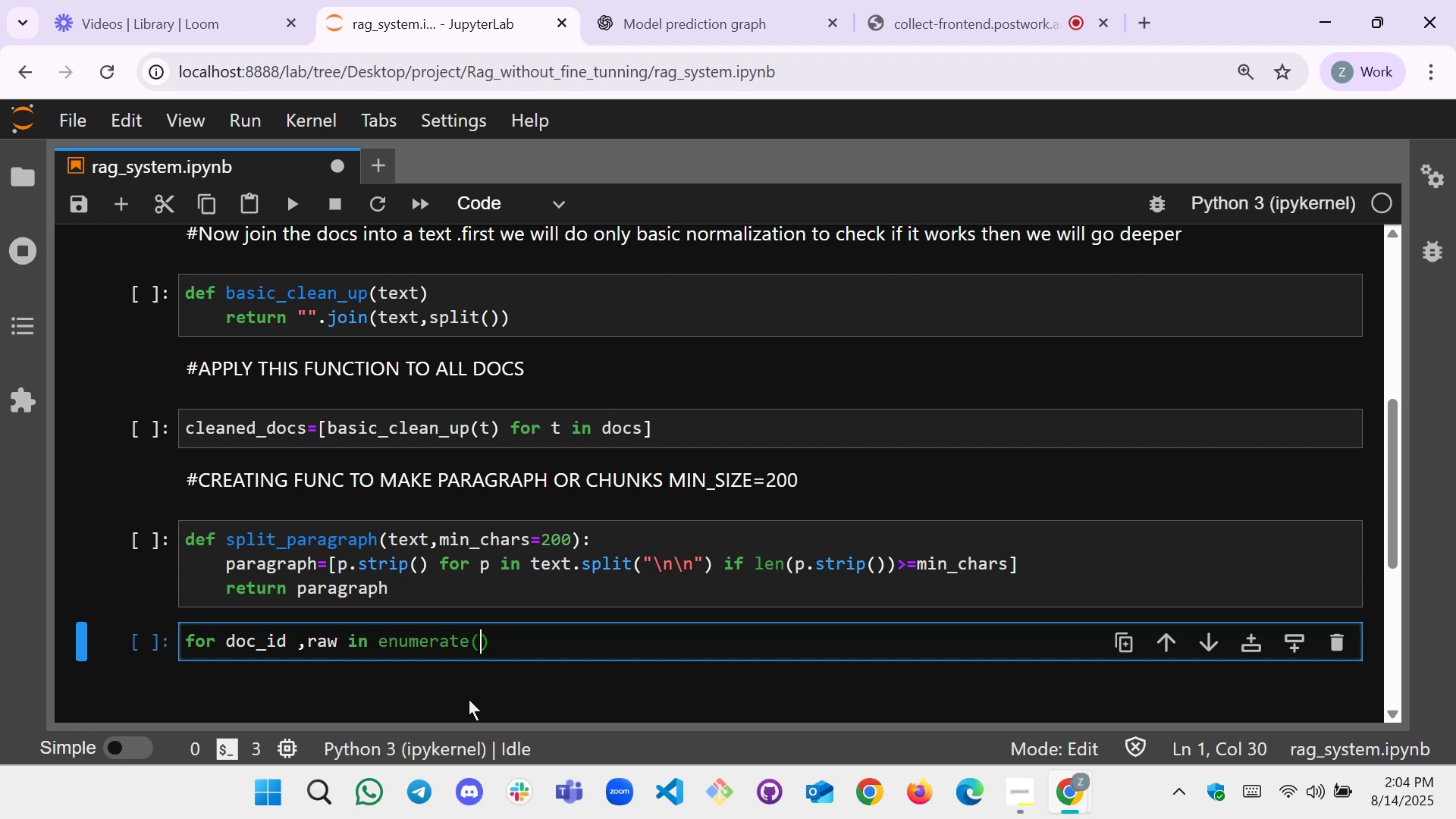 
type(clean_docs)
 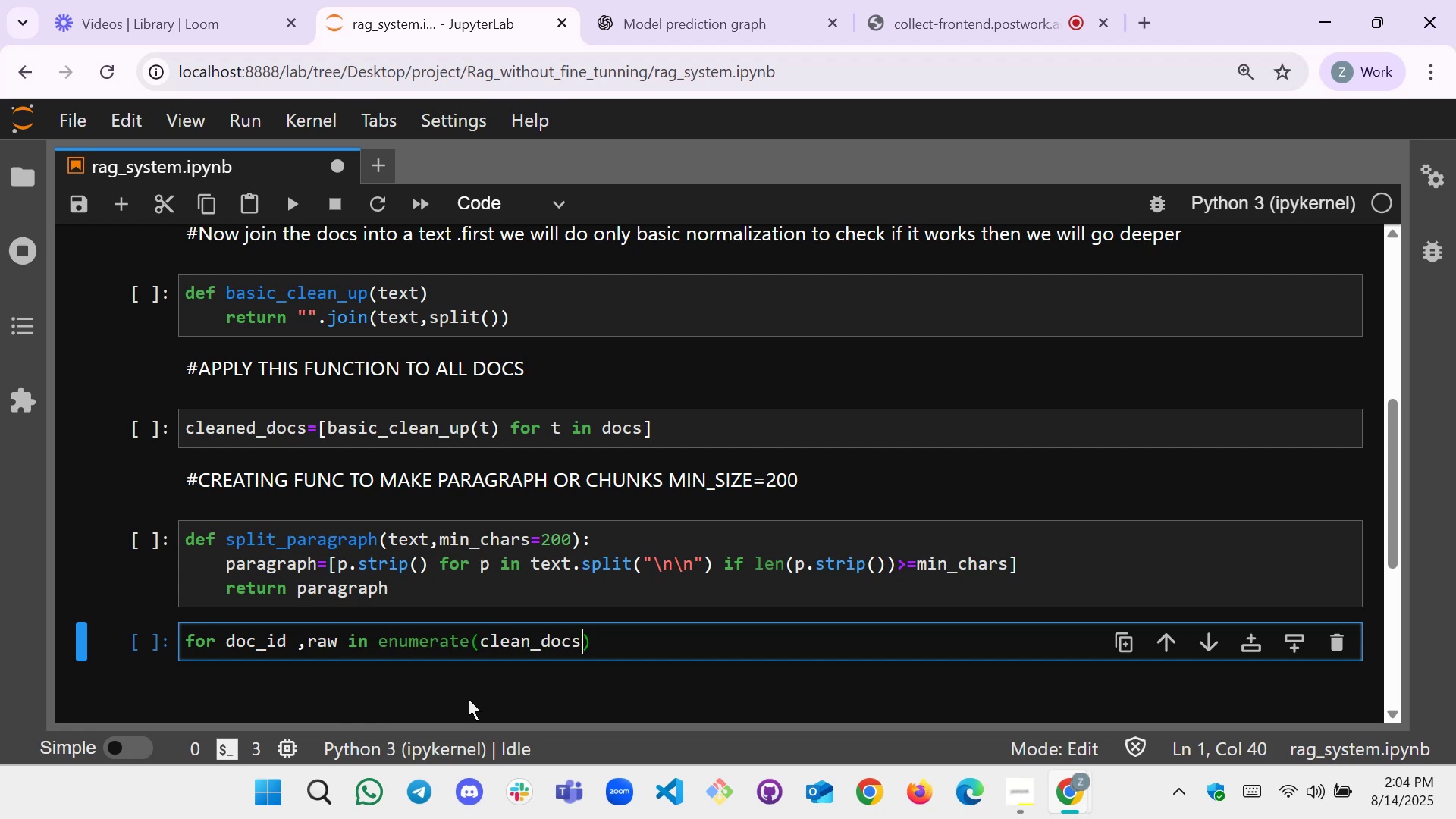 
key(ArrowRight)
 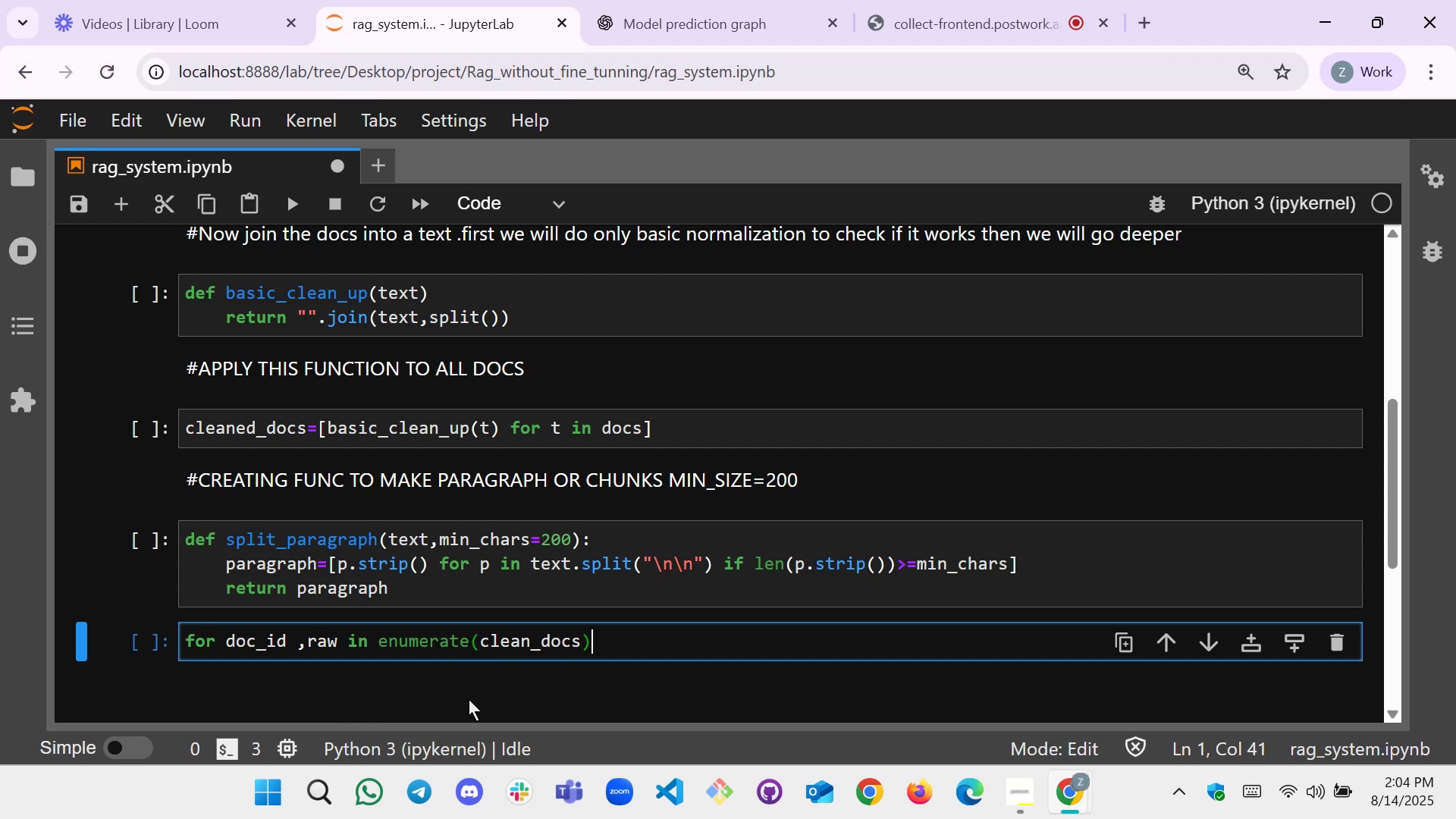 
key(Shift+Semicolon)
 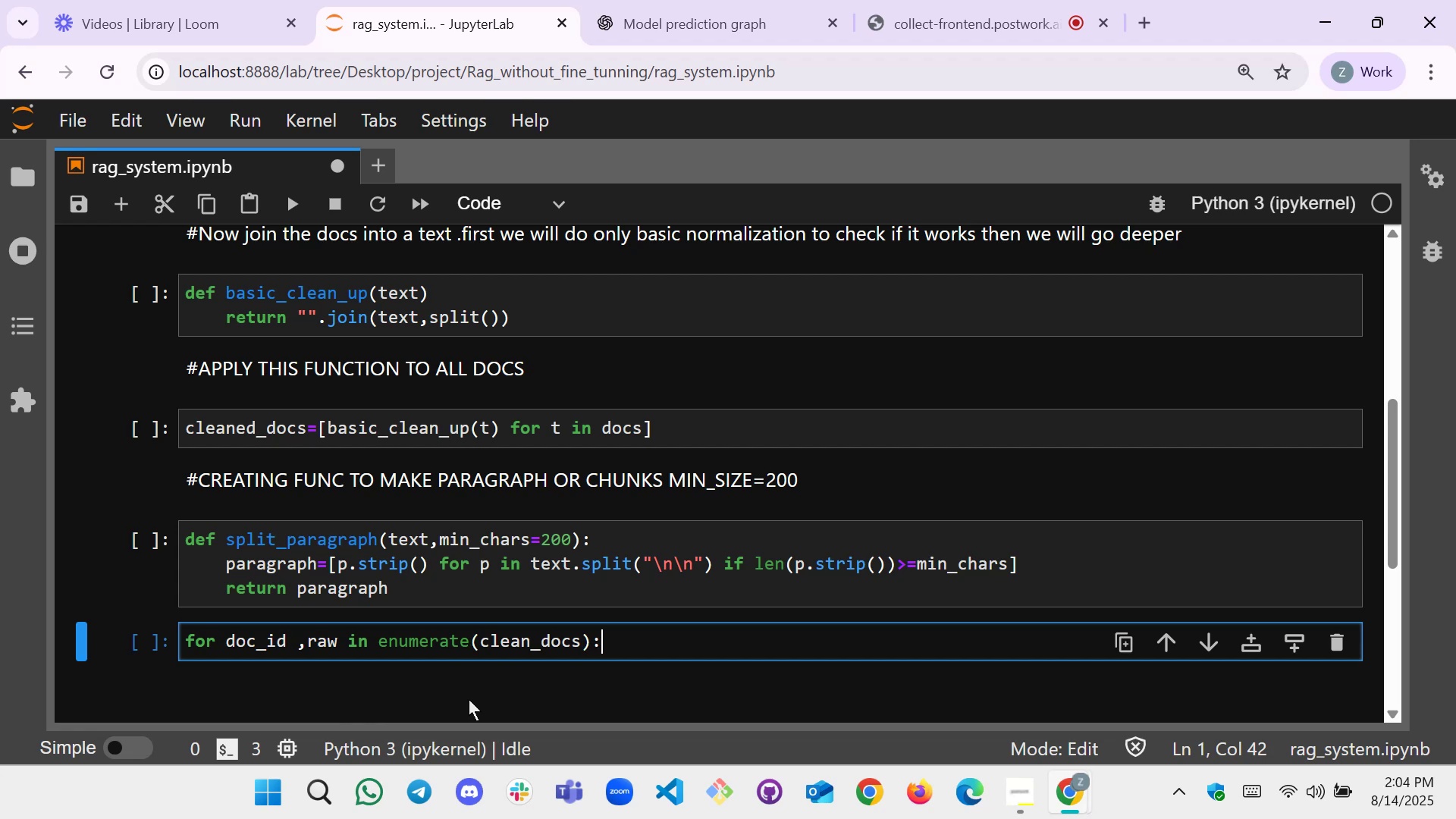 
key(Enter)
 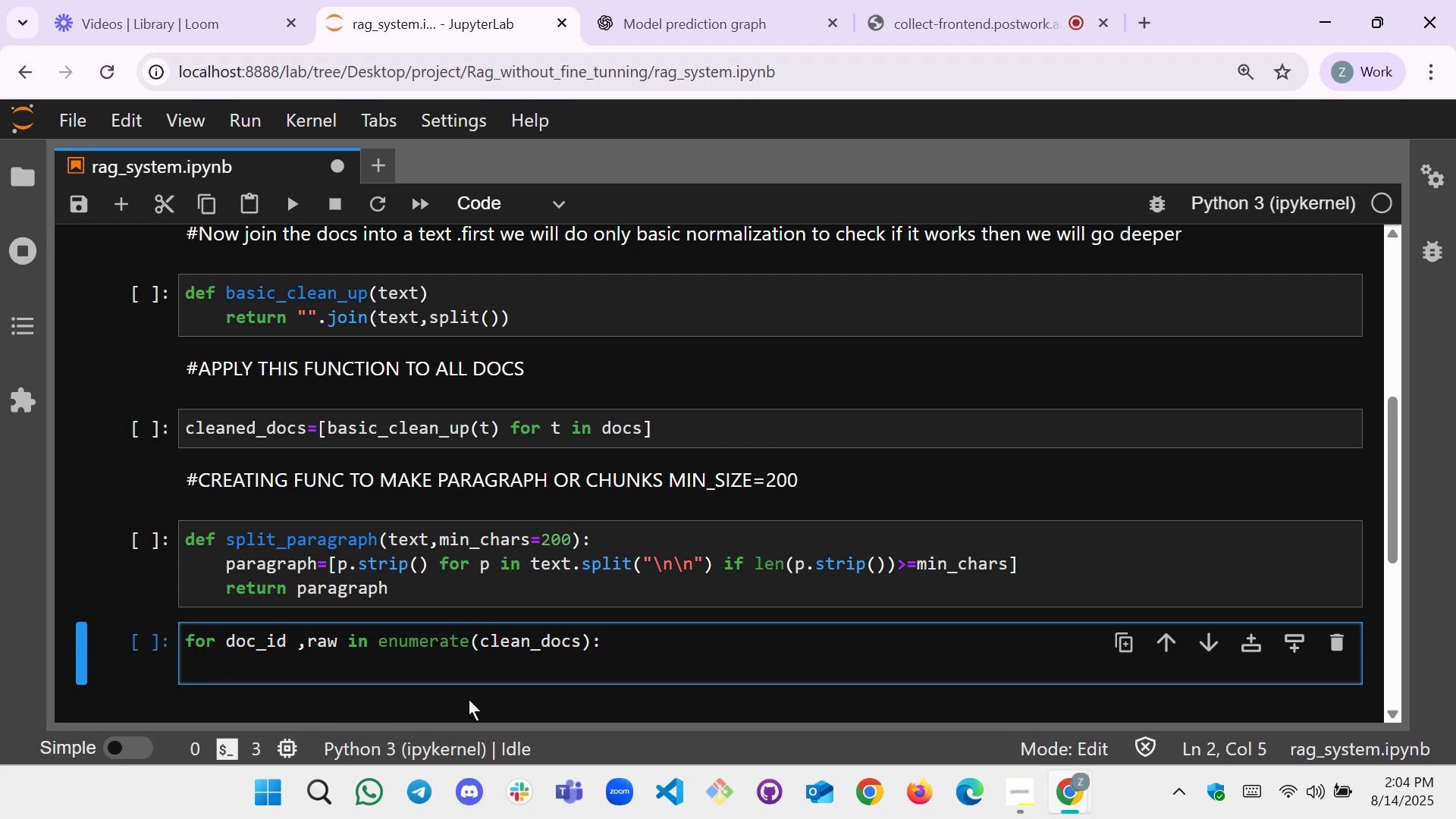 
wait(5.23)
 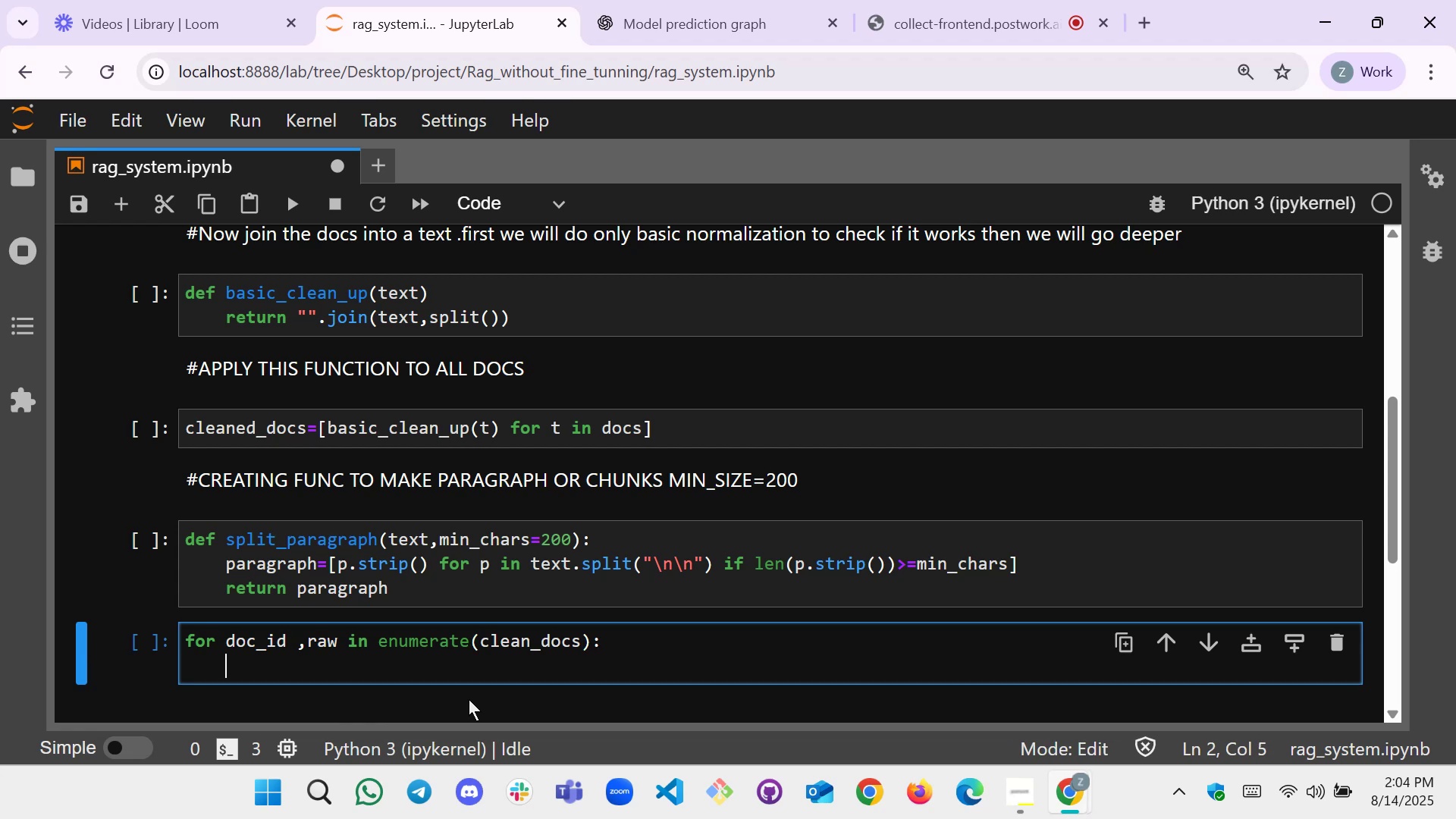 
type(for )
 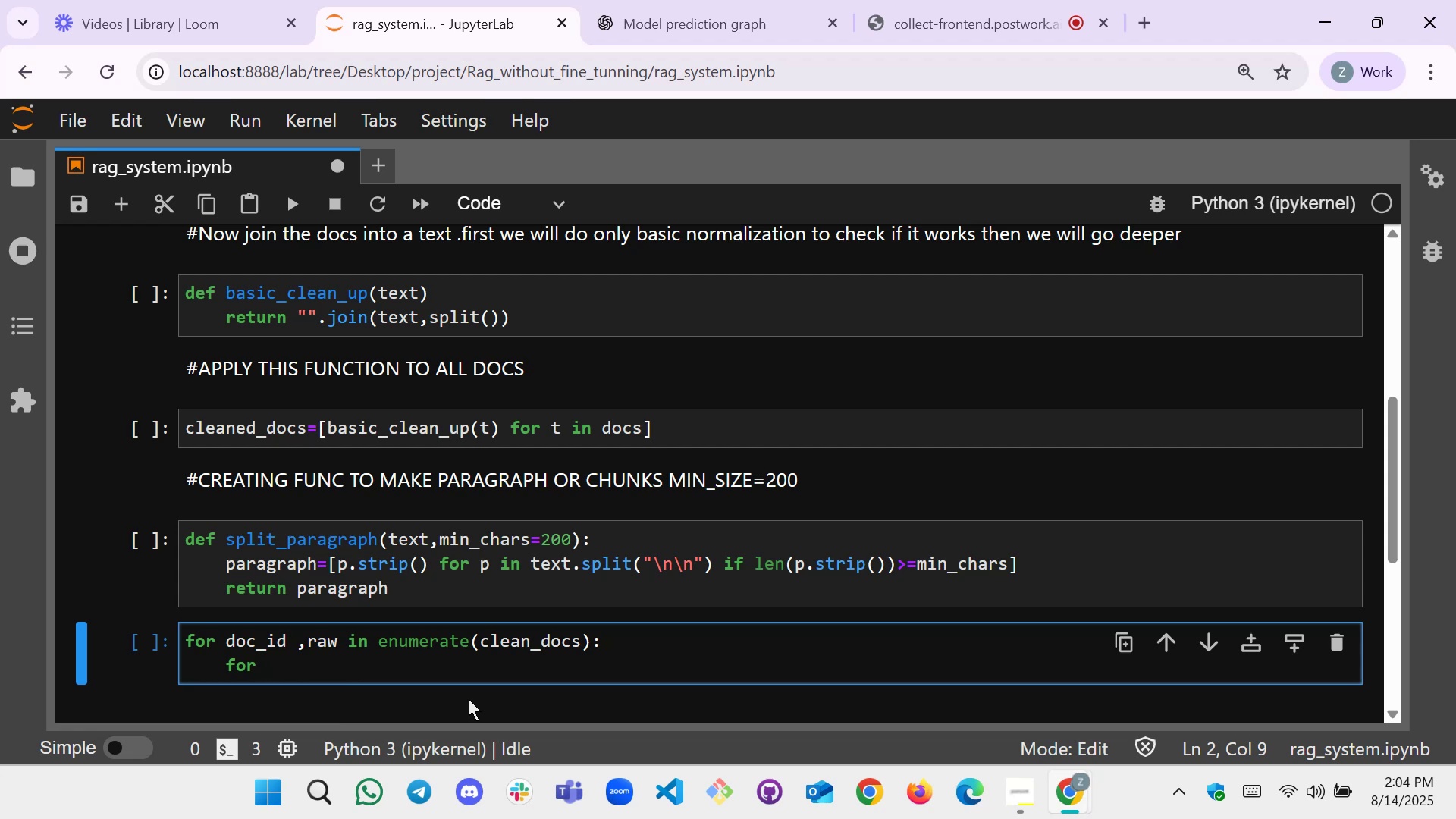 
wait(16.57)
 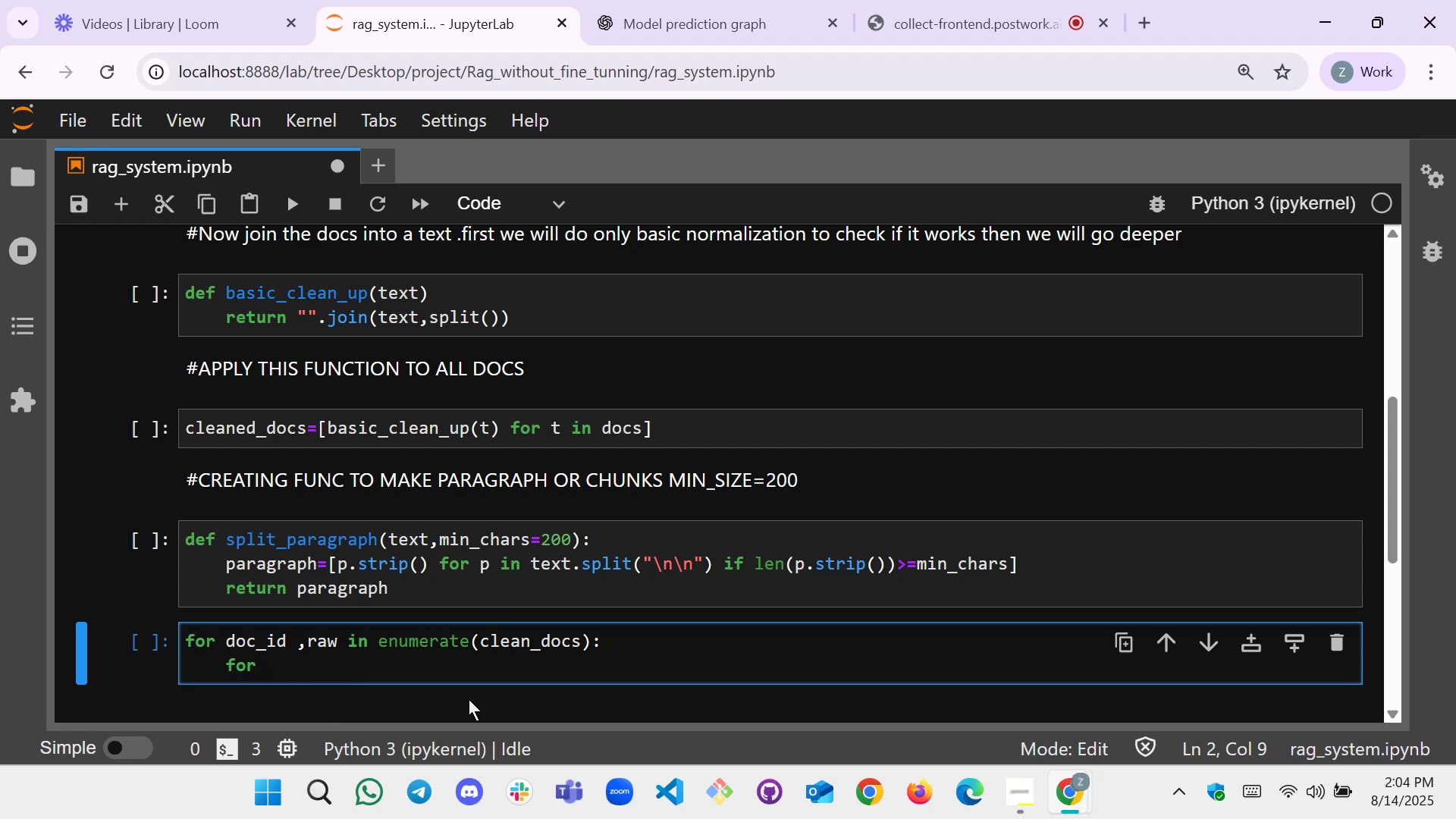 
key(Backspace)
 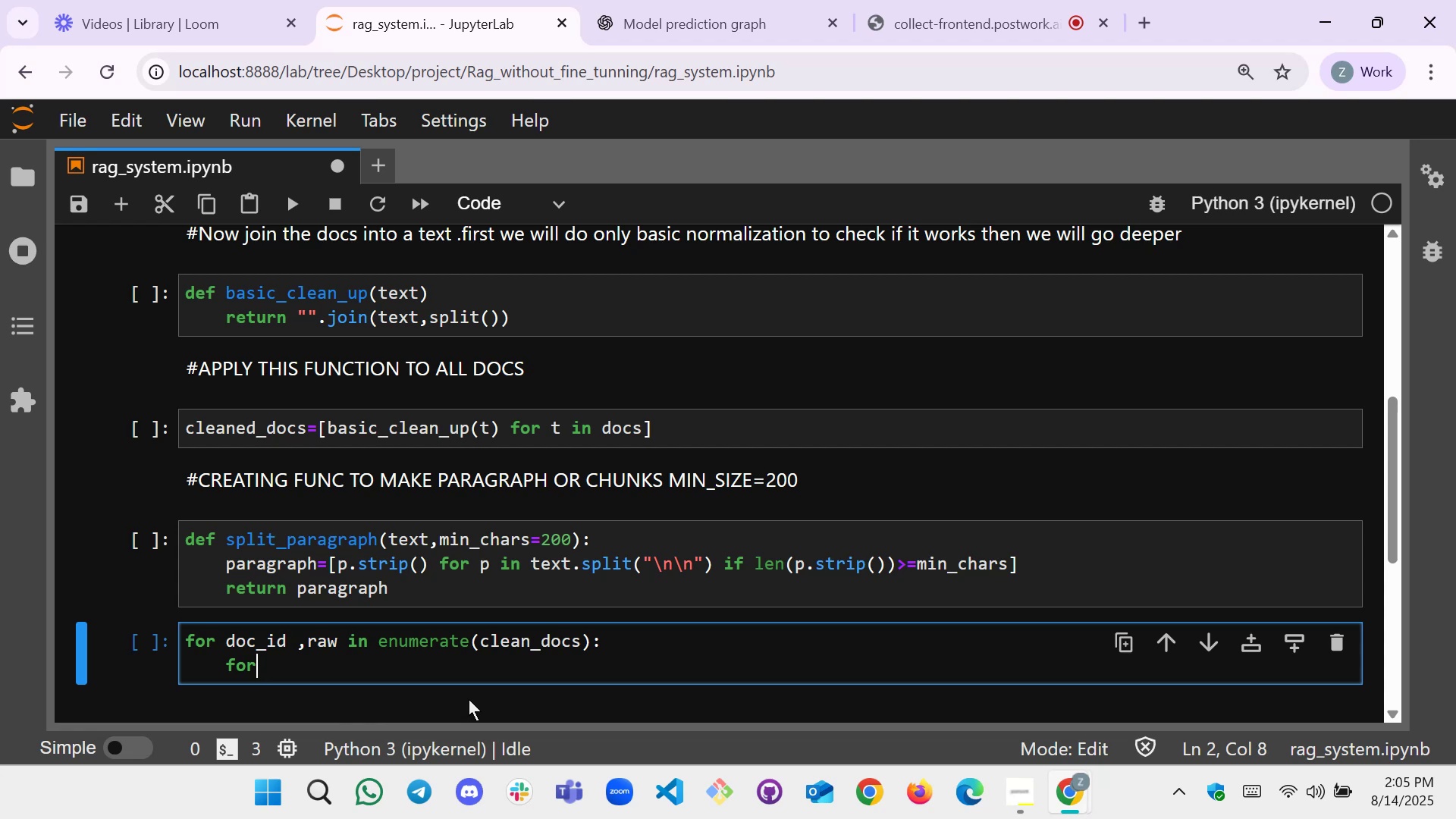 
key(Backspace)
 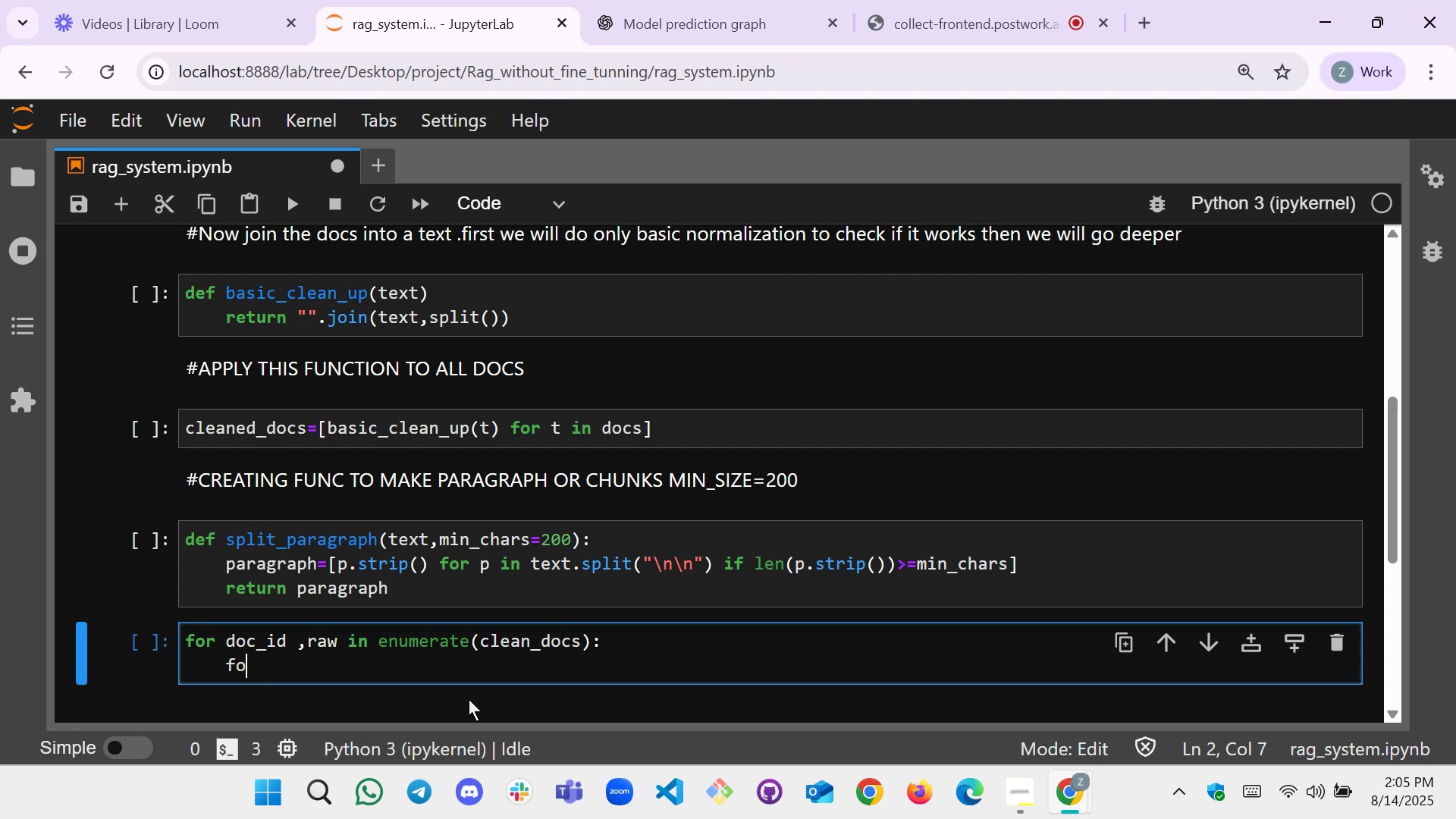 
key(Backspace)
 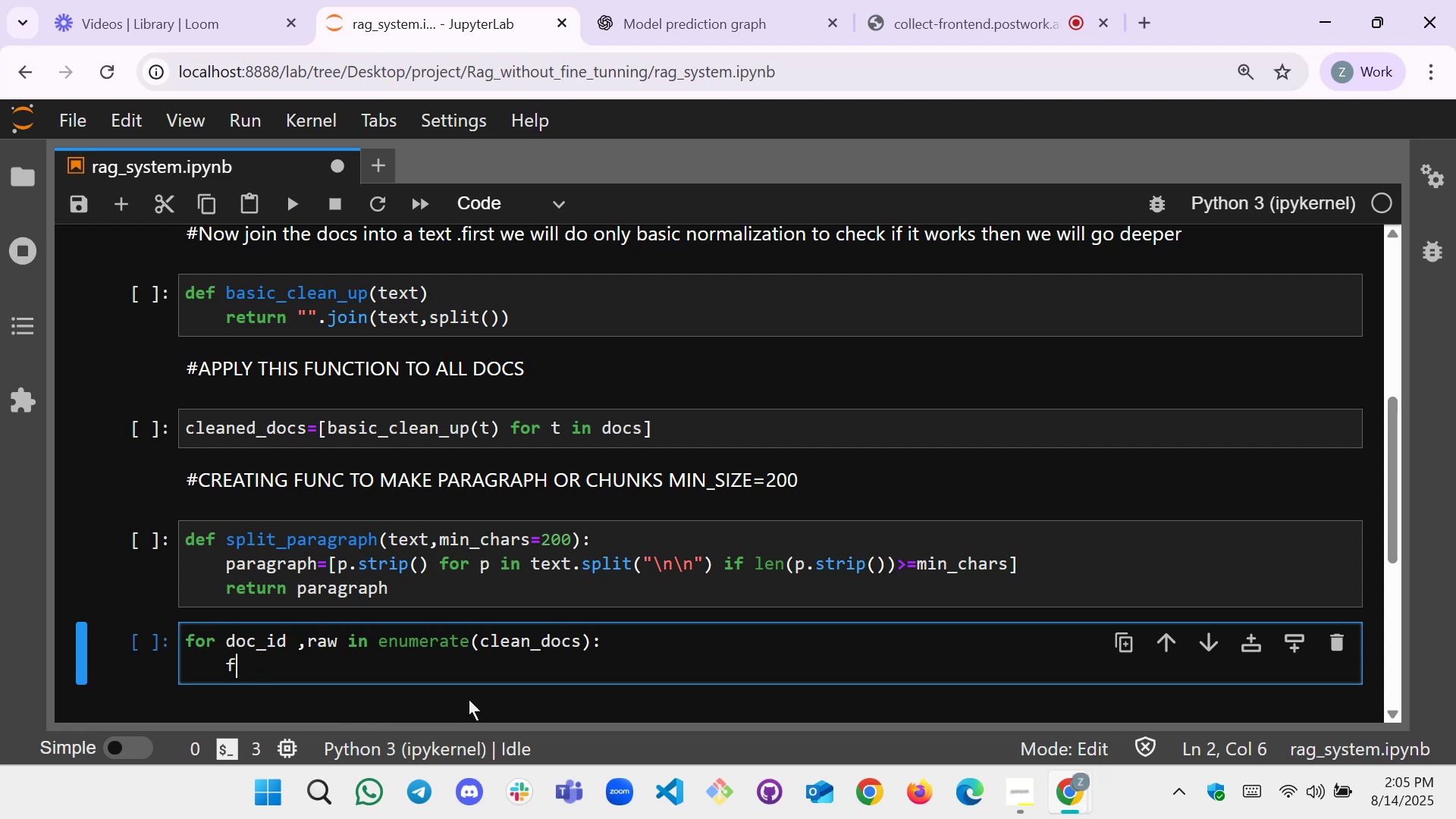 
hold_key(key=Backspace, duration=0.47)
 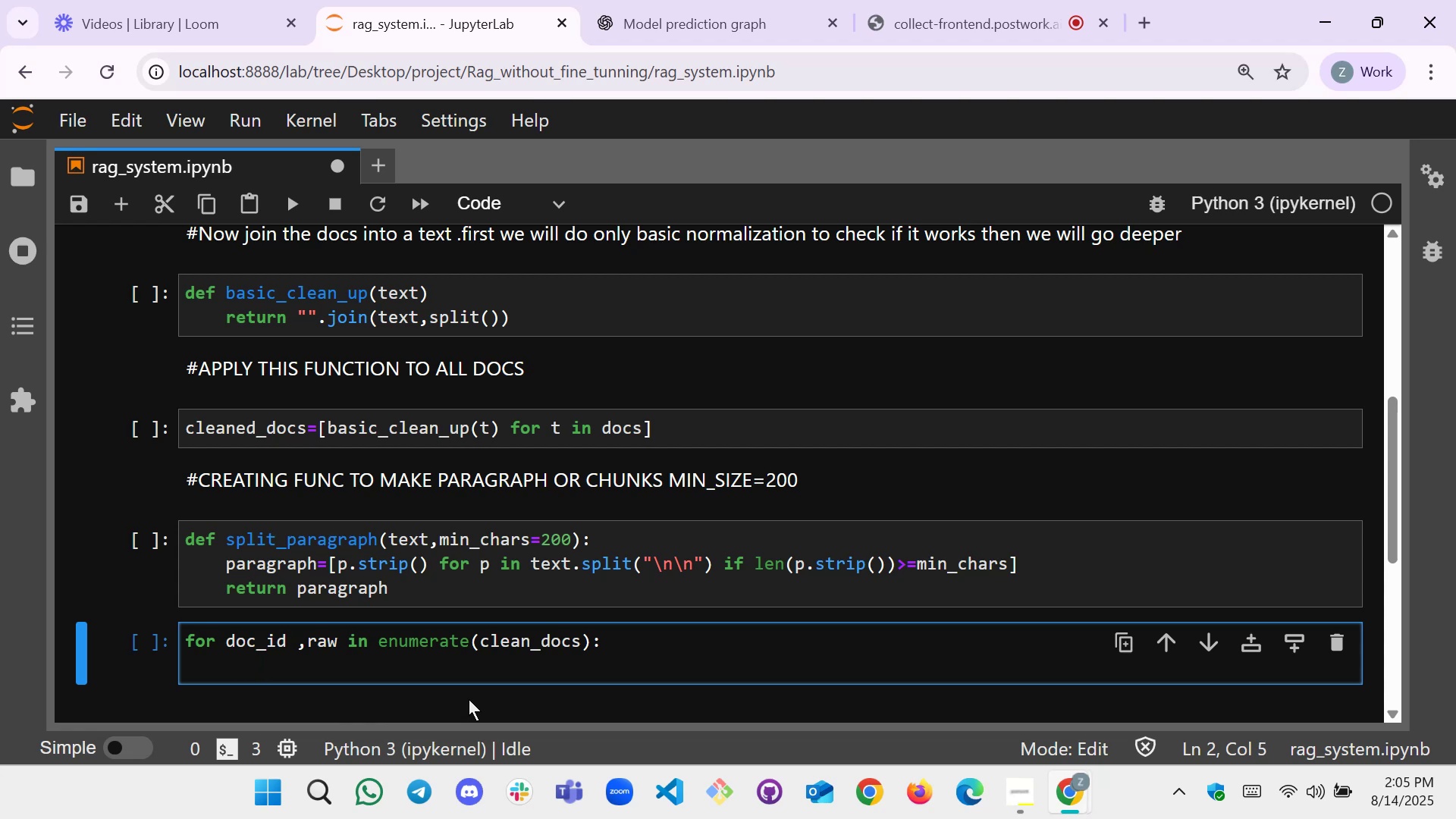 
key(Backspace)
 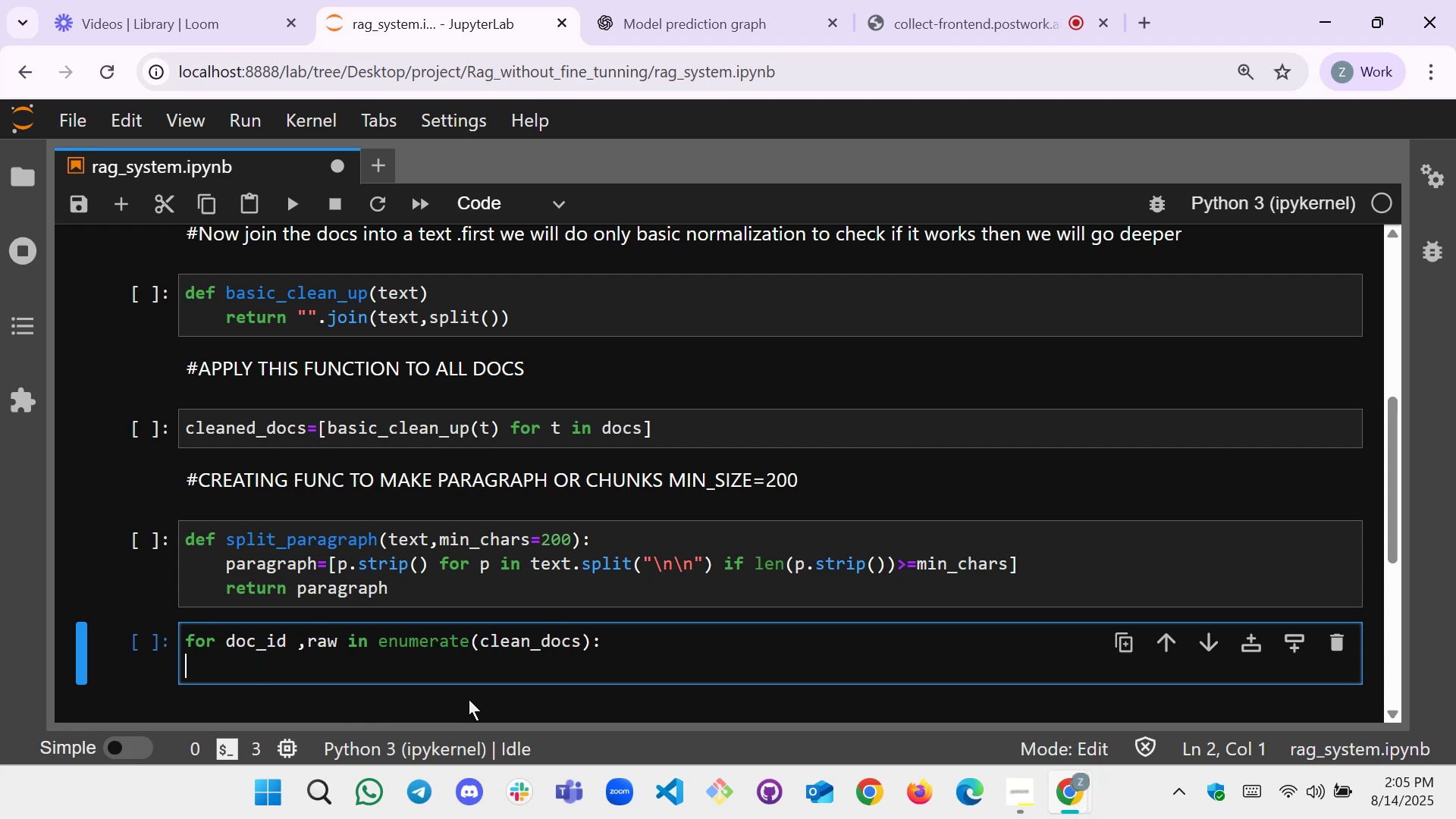 
key(Backspace)
 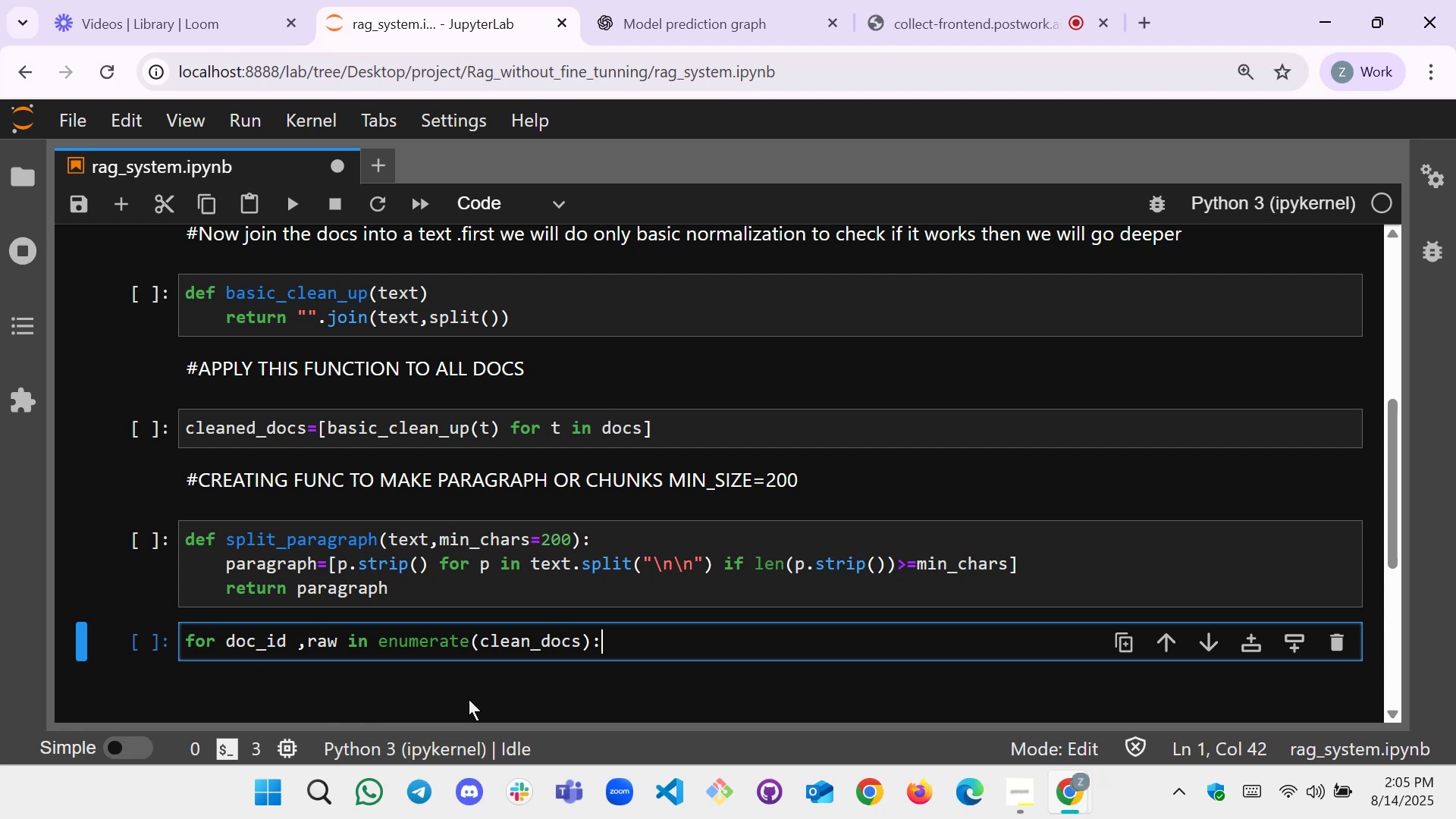 
key(Enter)
 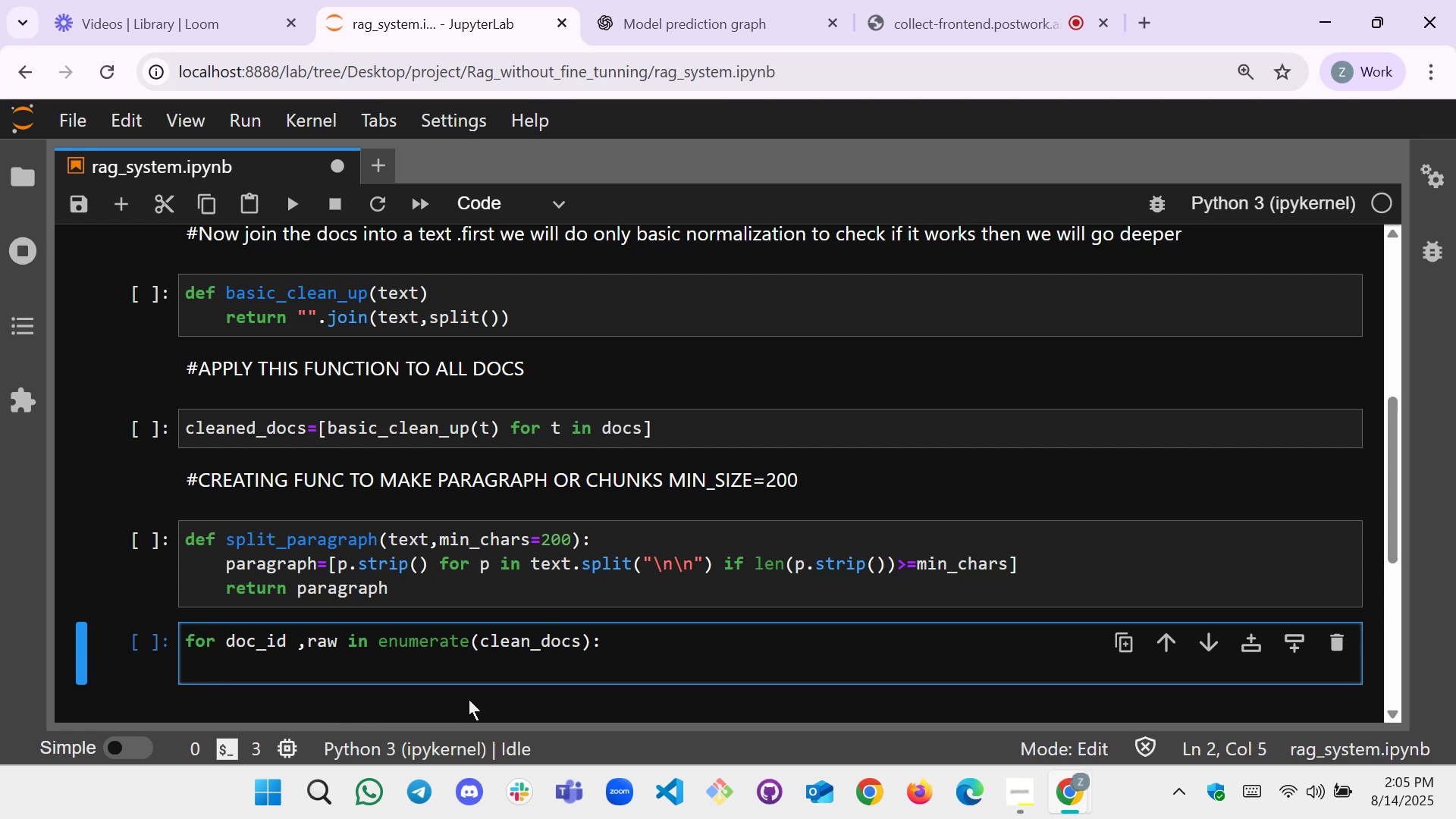 
type(for d)
key(Backspace)
 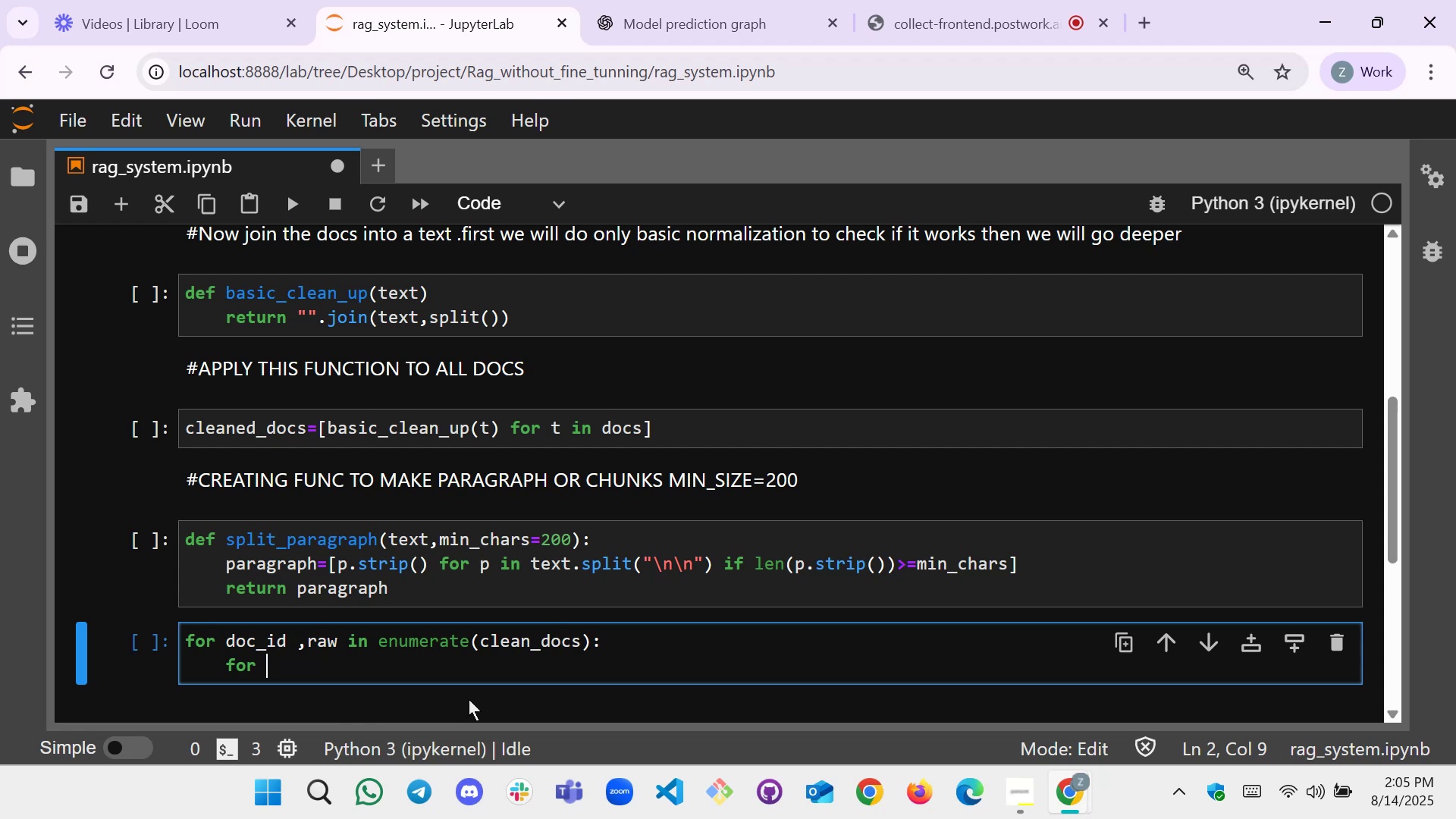 
key(Backspace)
key(Backspace)
key(Backspace)
key(Backspace)
key(Backspace)
key(Backspace)
type( #this is )
 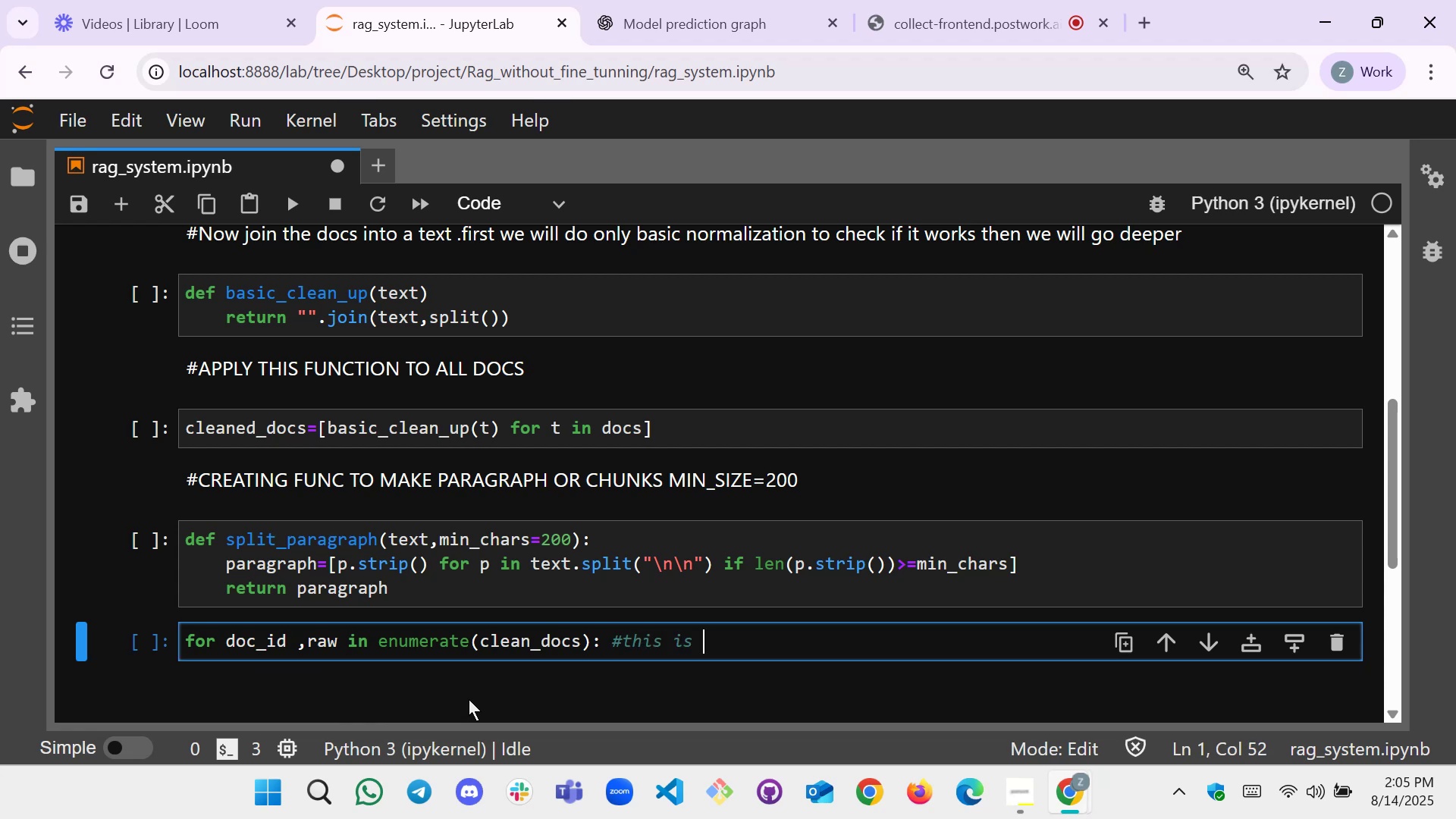 
wait(11.91)
 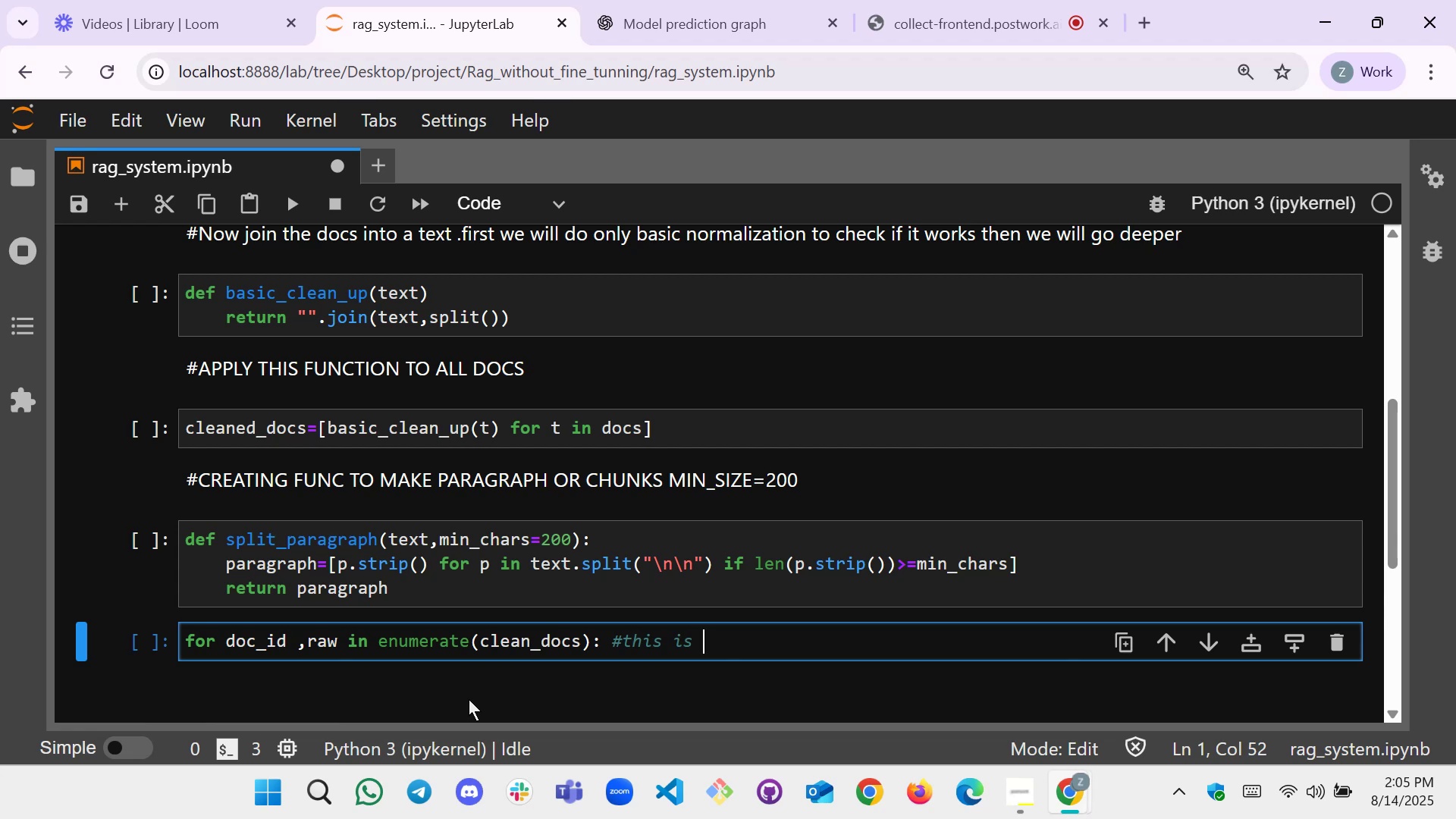 
key(T)
 